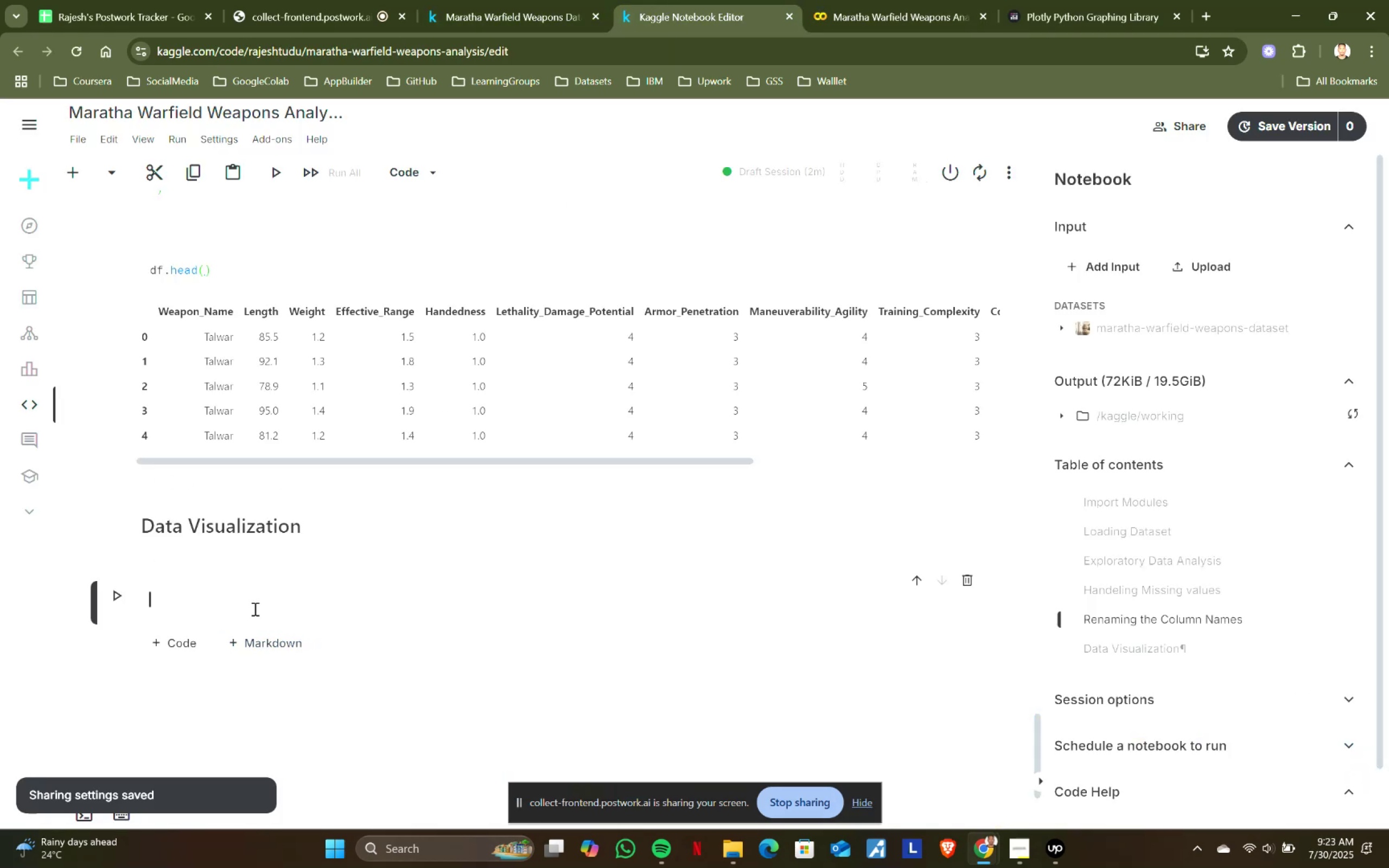 
key(Control+ControlLeft)
 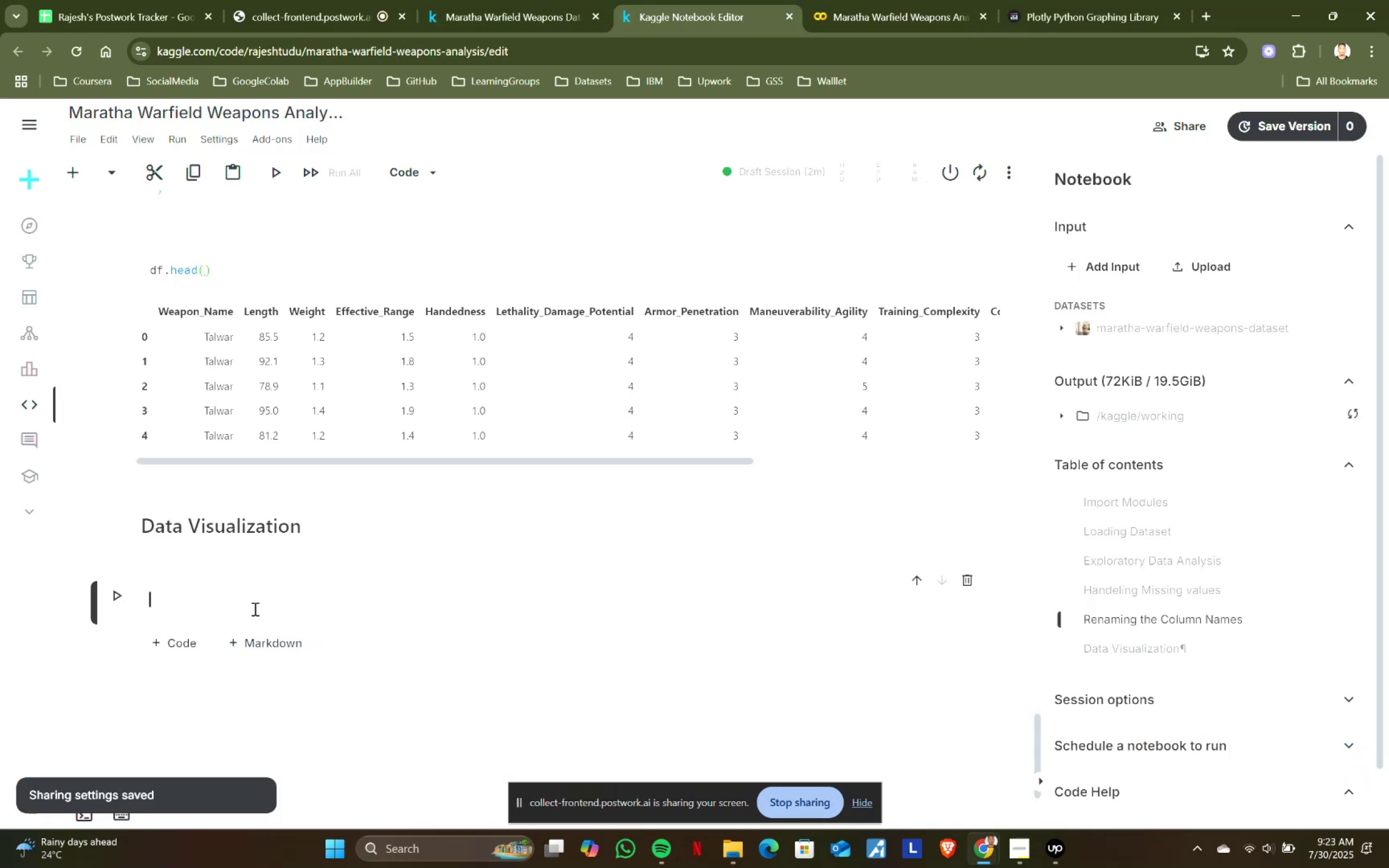 
key(Control+V)
 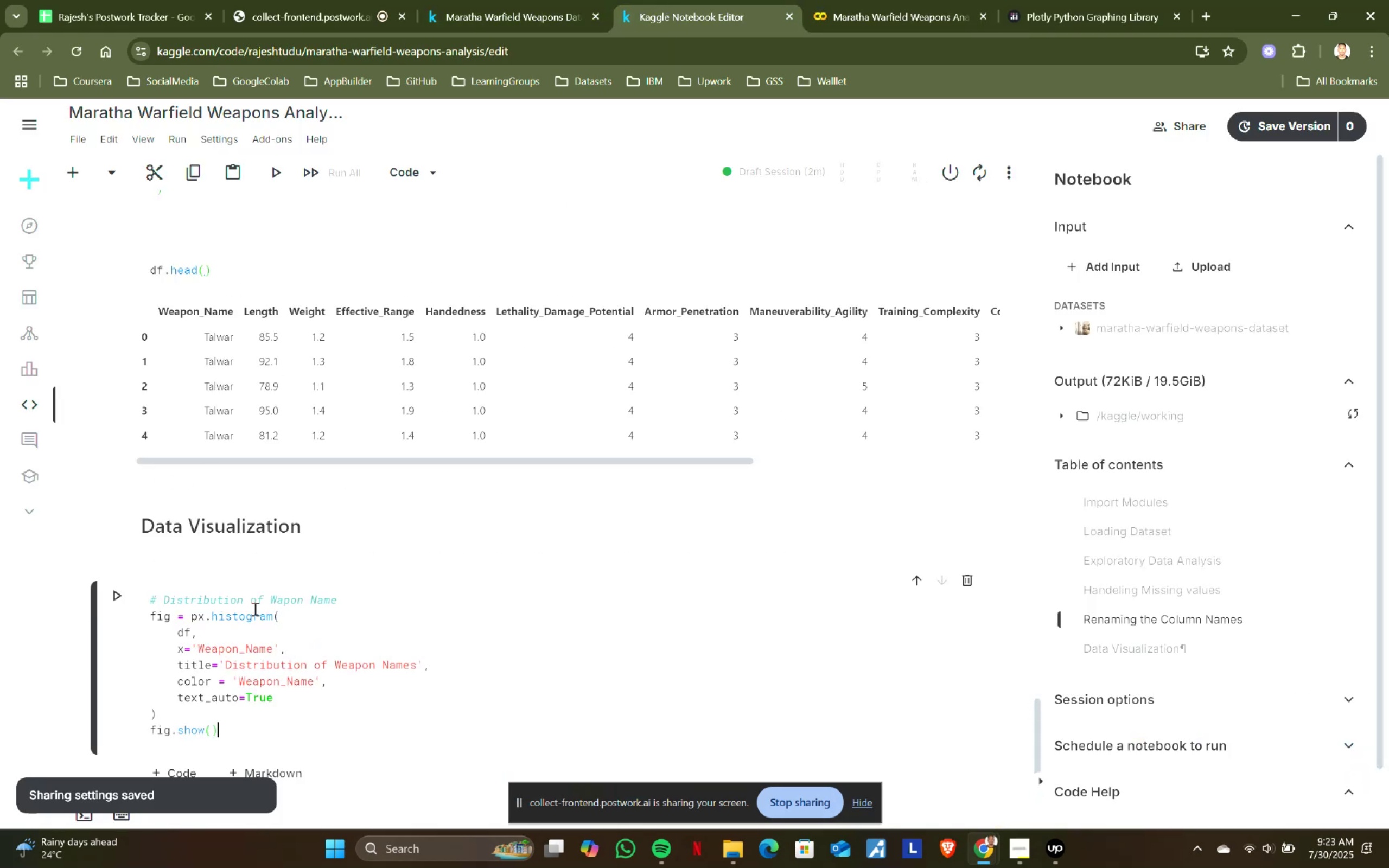 
key(Shift+ShiftRight)
 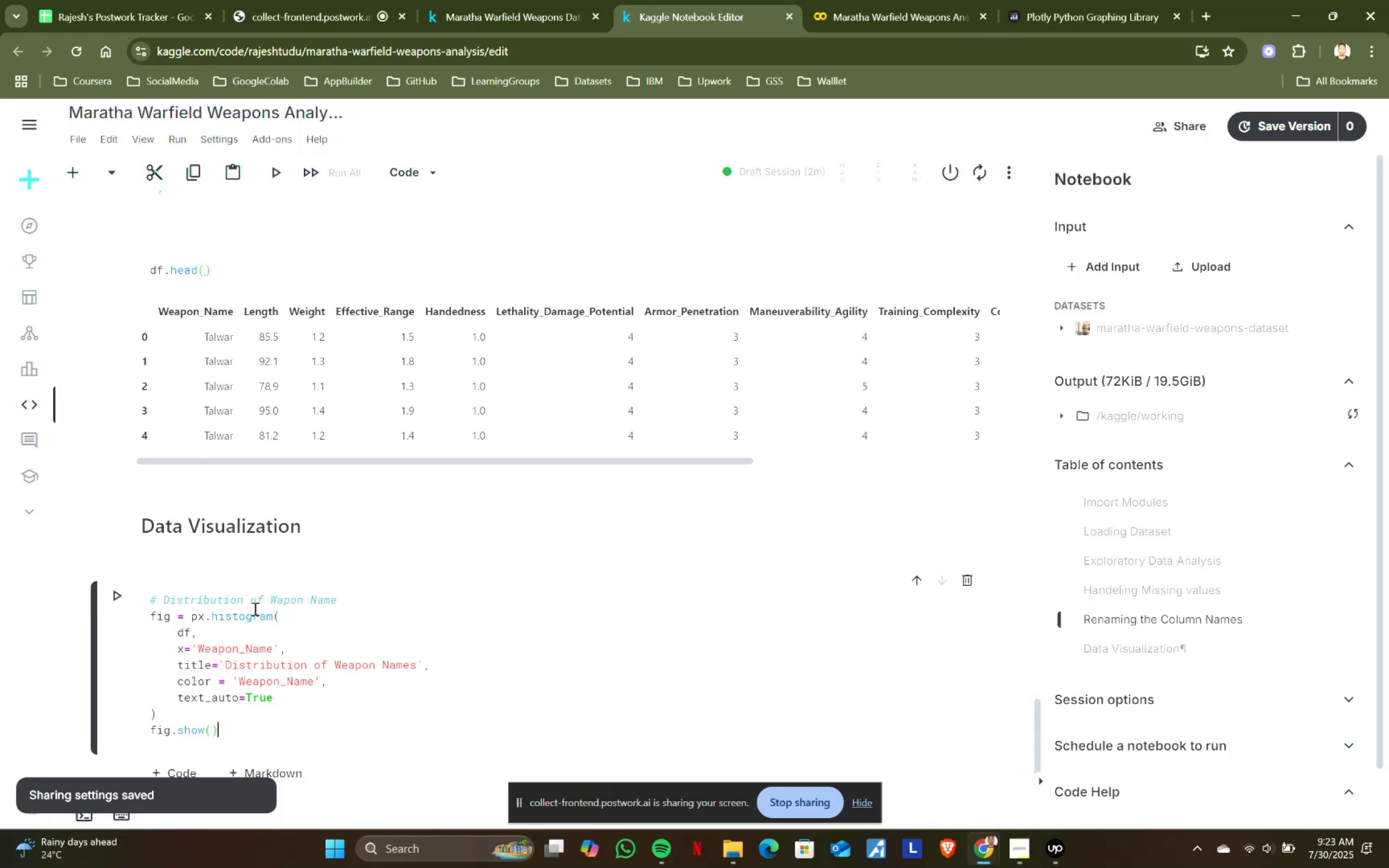 
key(Shift+Enter)
 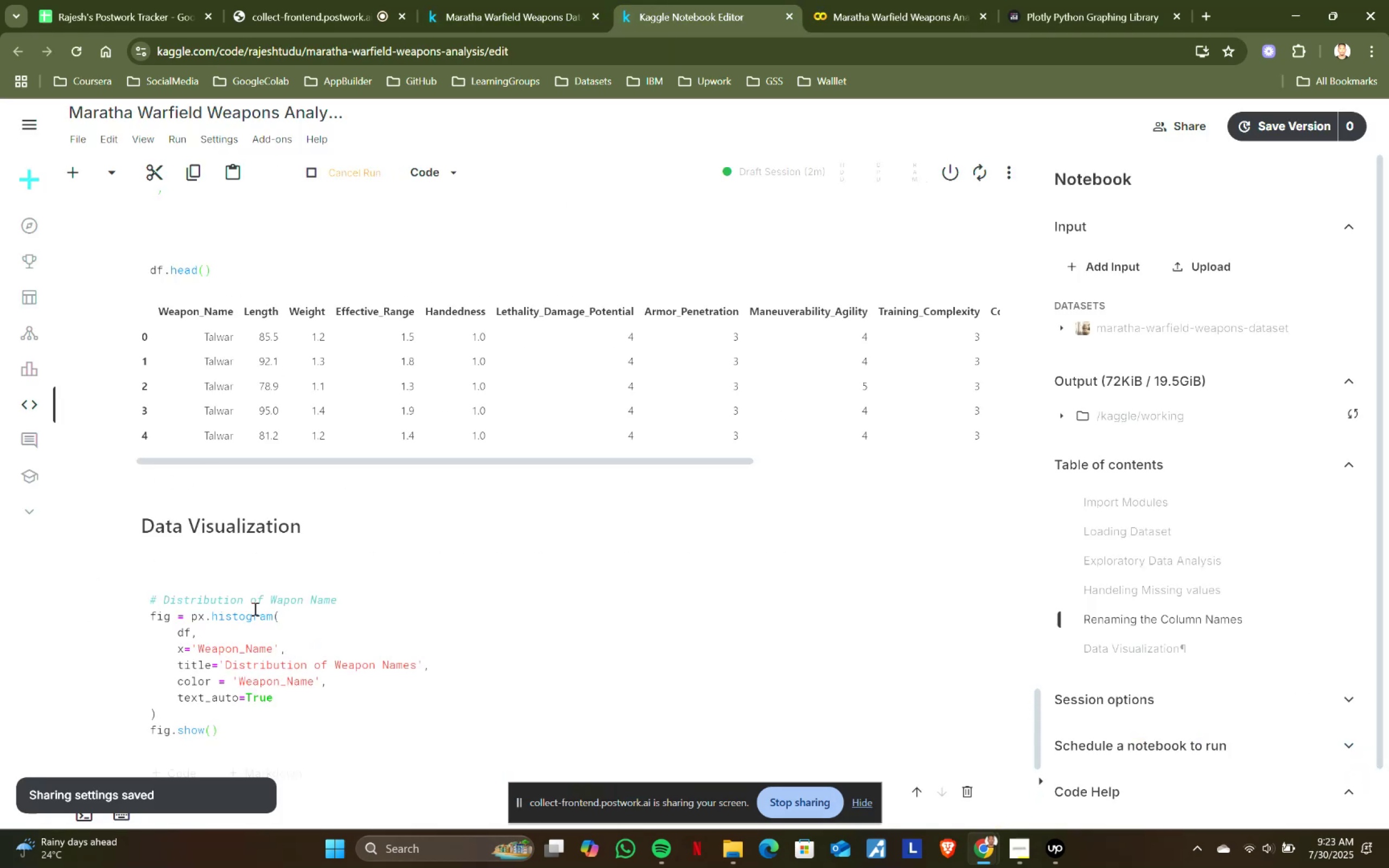 
scroll: coordinate [254, 609], scroll_direction: down, amount: 3.0
 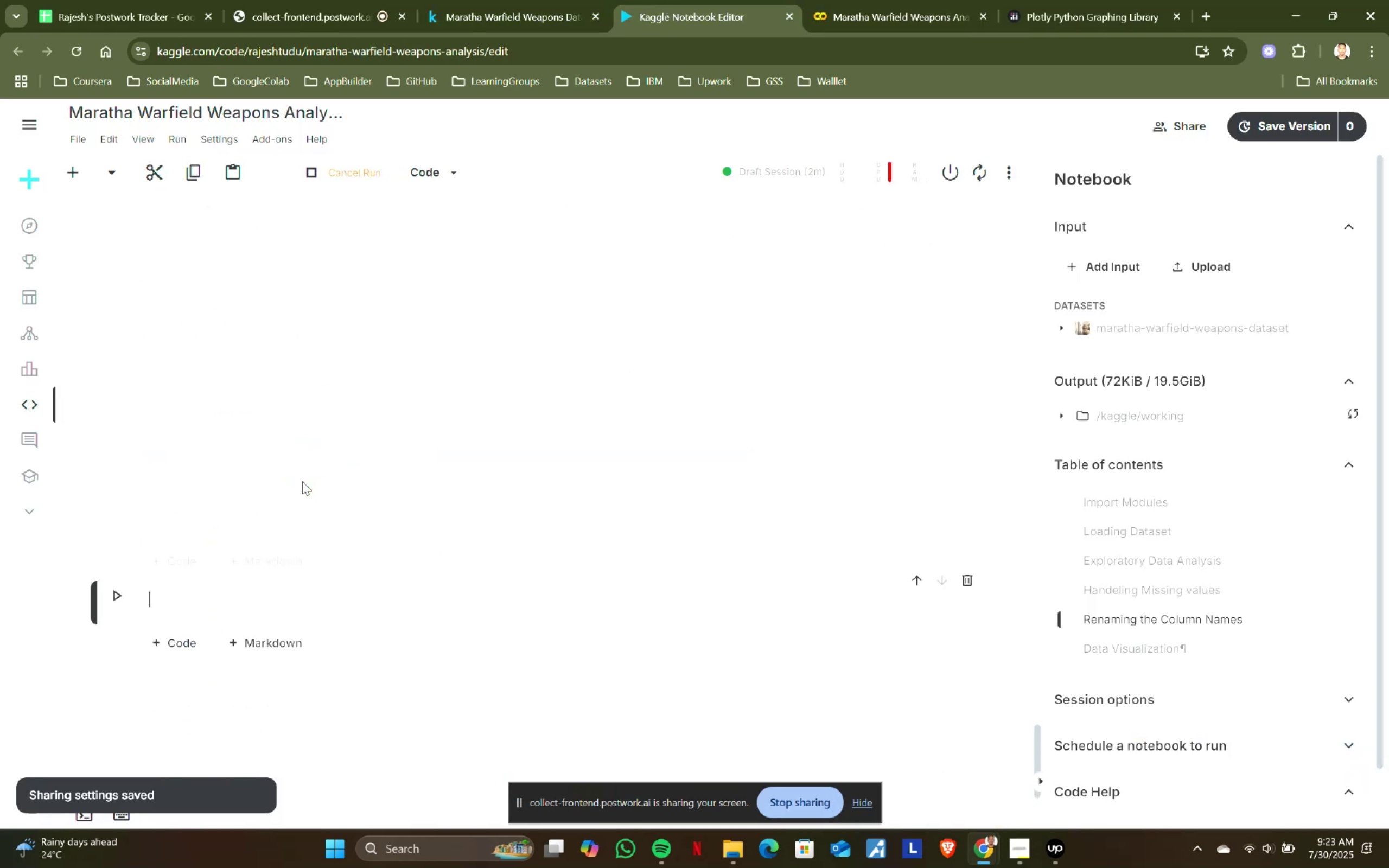 
scroll: coordinate [302, 481], scroll_direction: up, amount: 3.0
 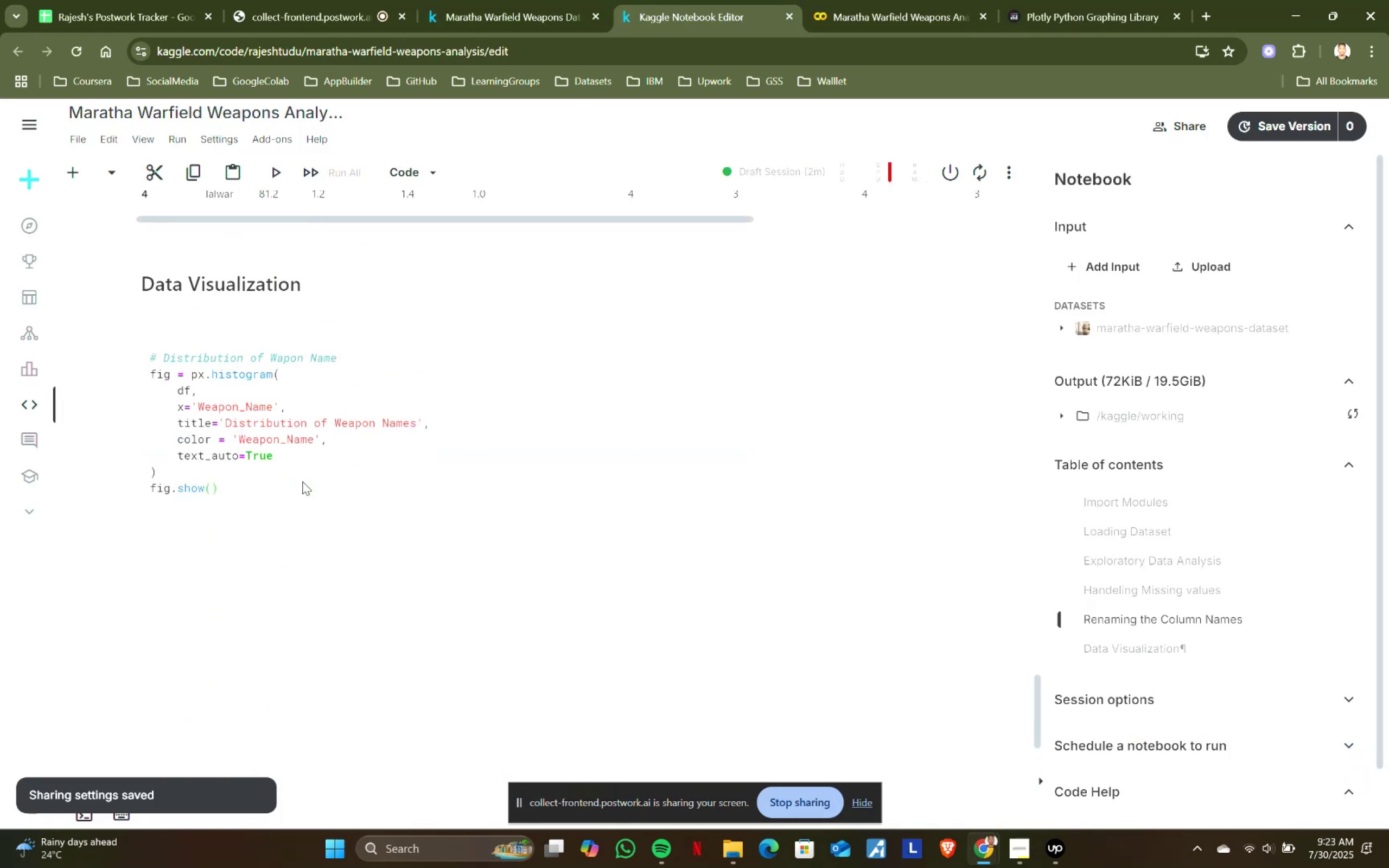 
left_click([302, 481])
 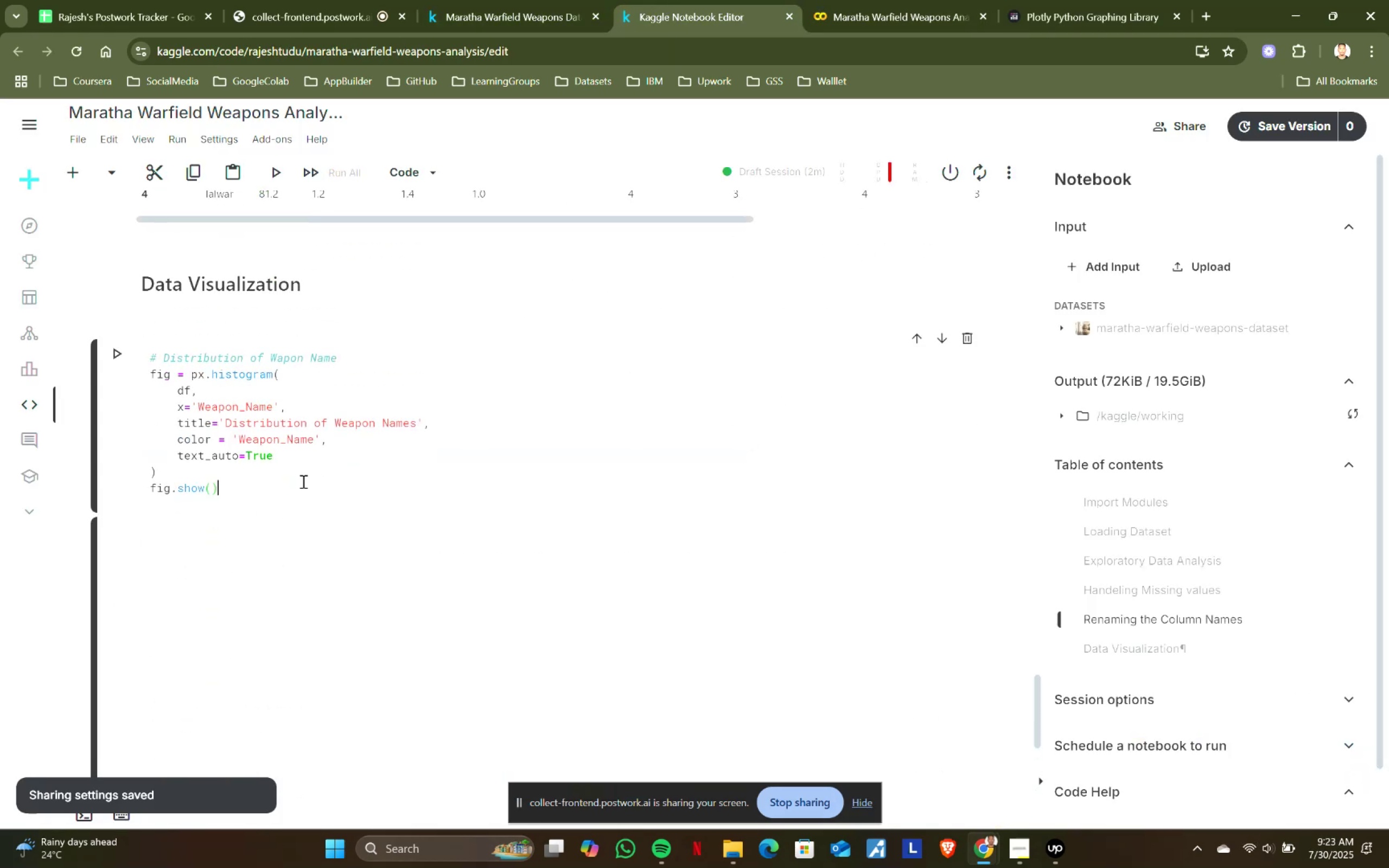 
key(Shift+Enter)
 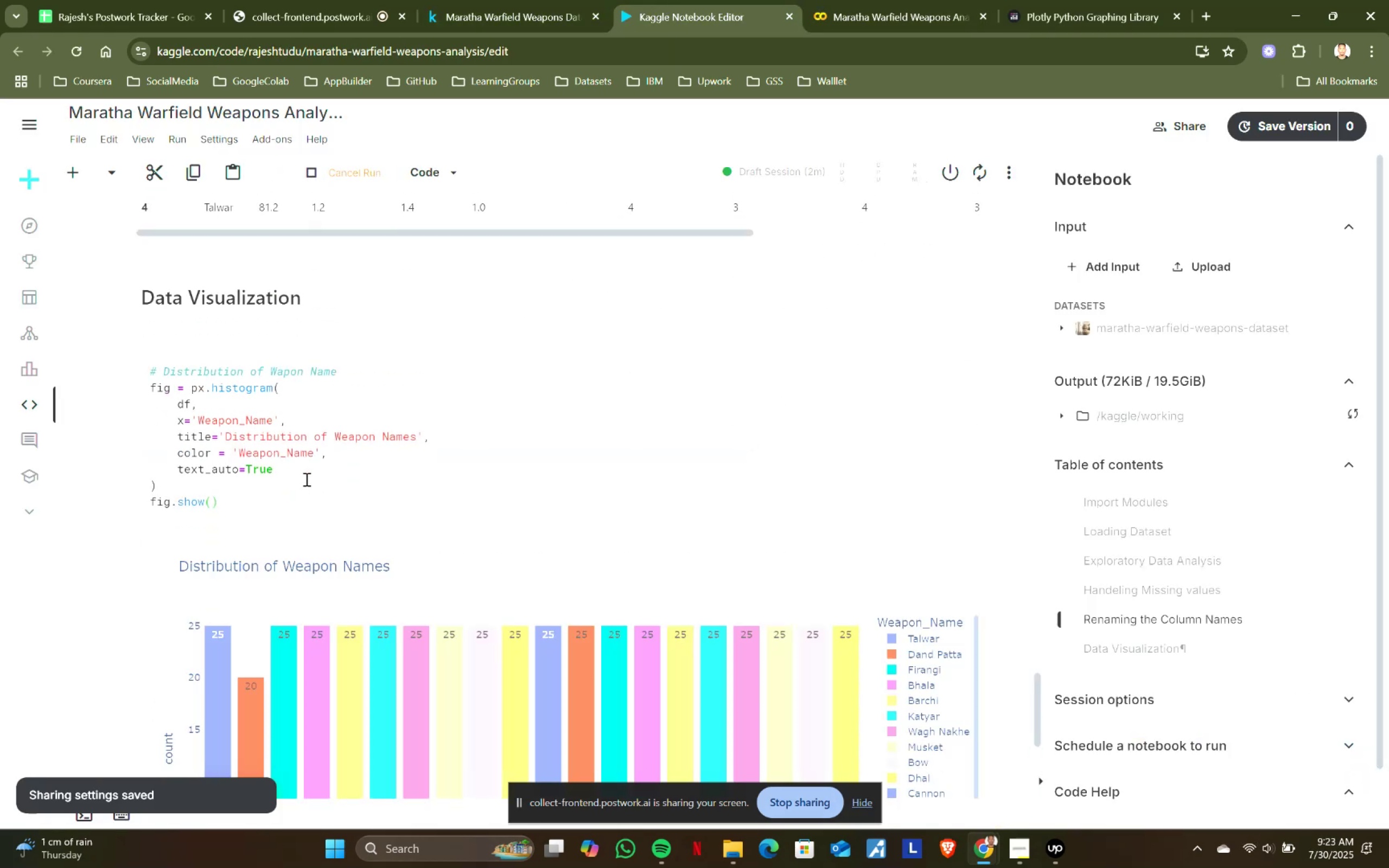 
scroll: coordinate [350, 454], scroll_direction: down, amount: 4.0
 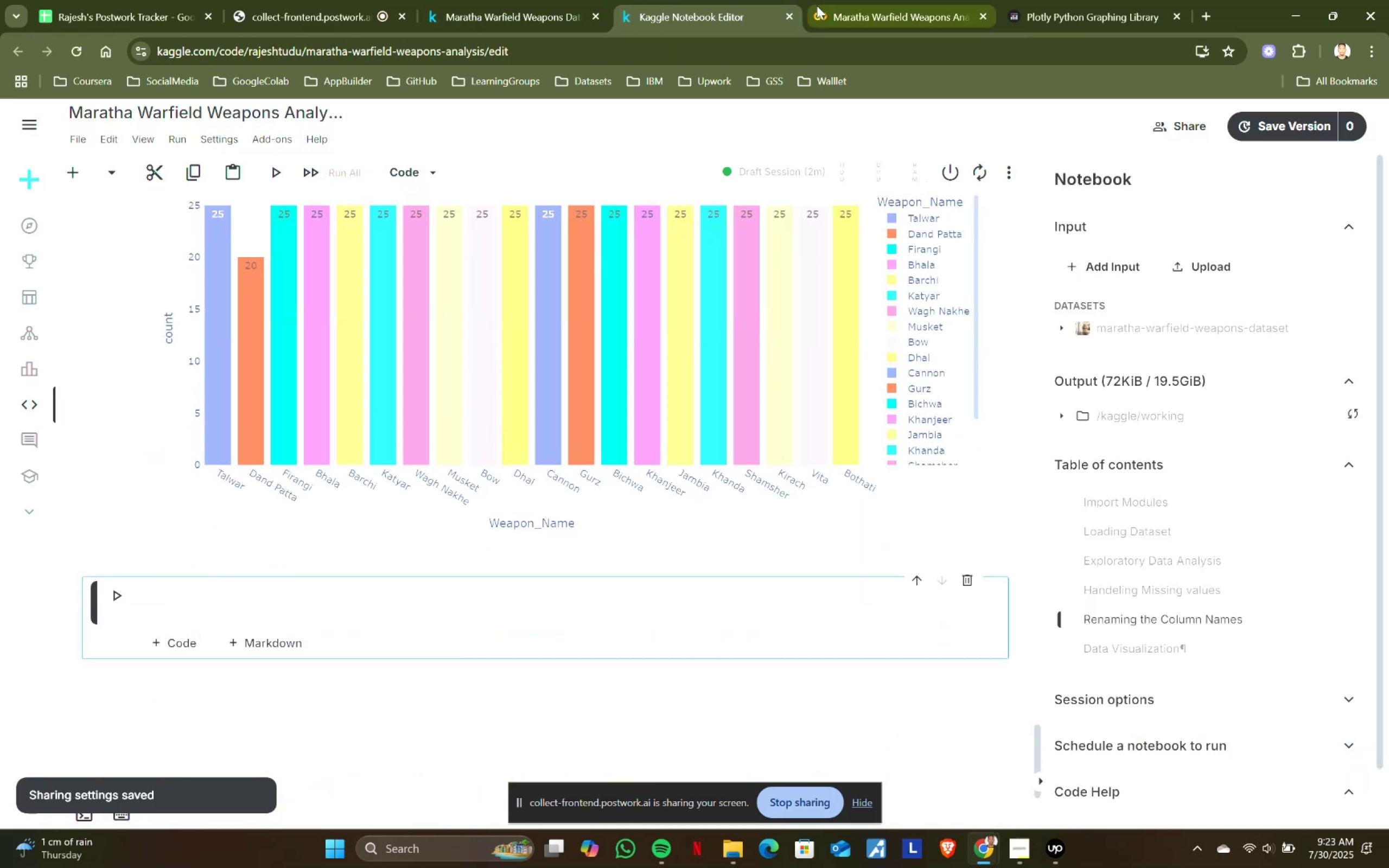 
left_click([870, 0])
 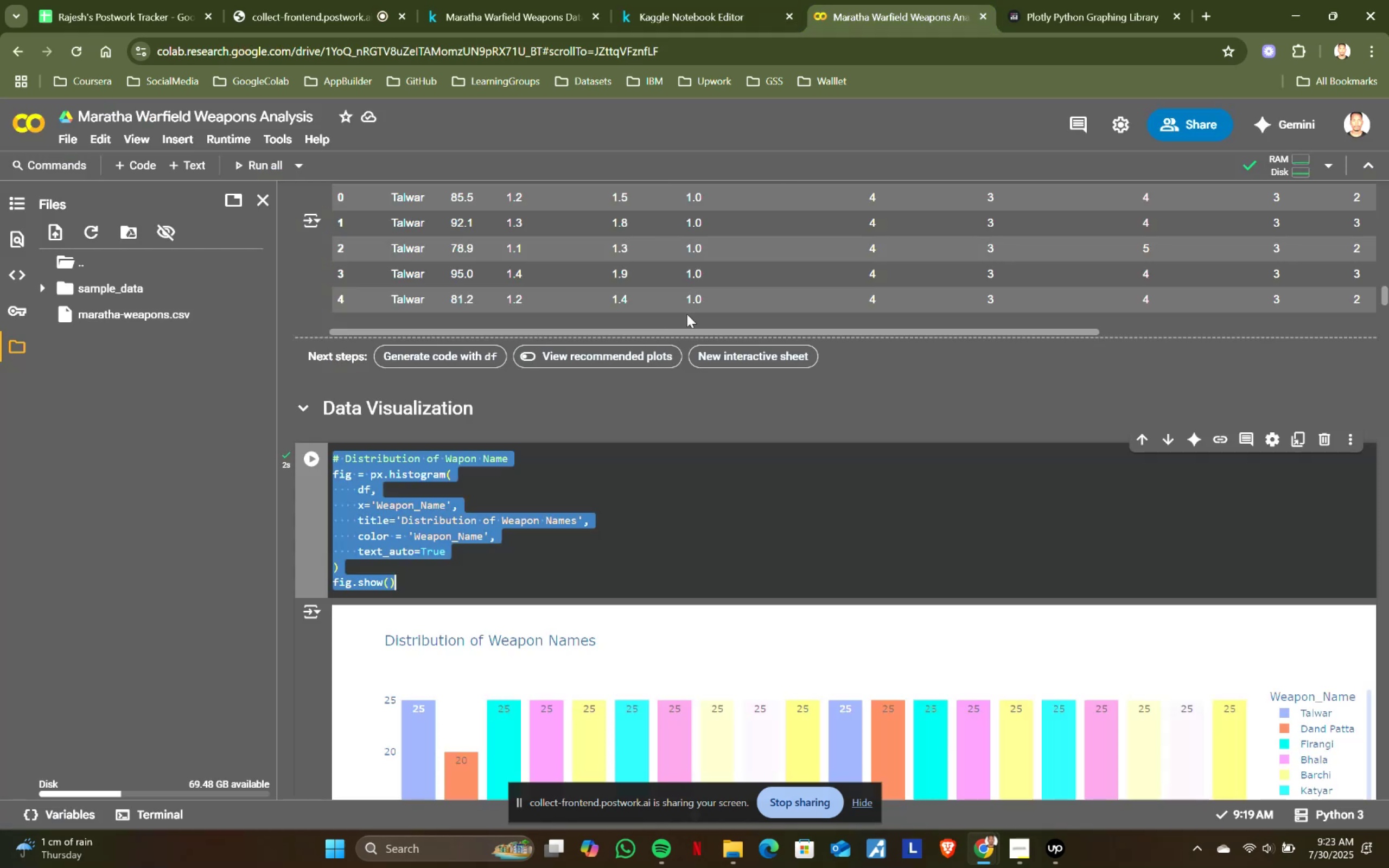 
scroll: coordinate [506, 471], scroll_direction: down, amount: 5.0
 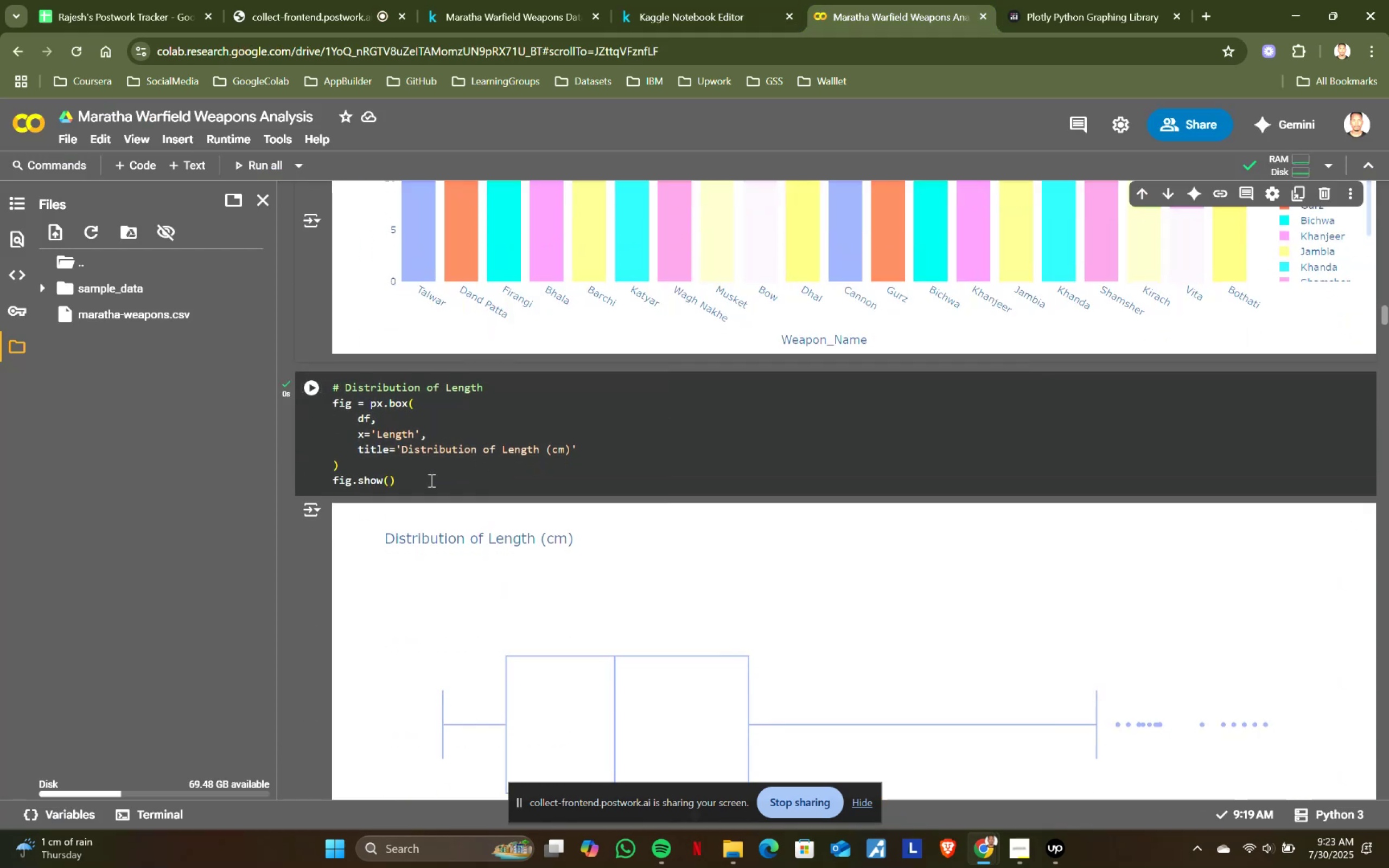 
left_click([442, 473])
 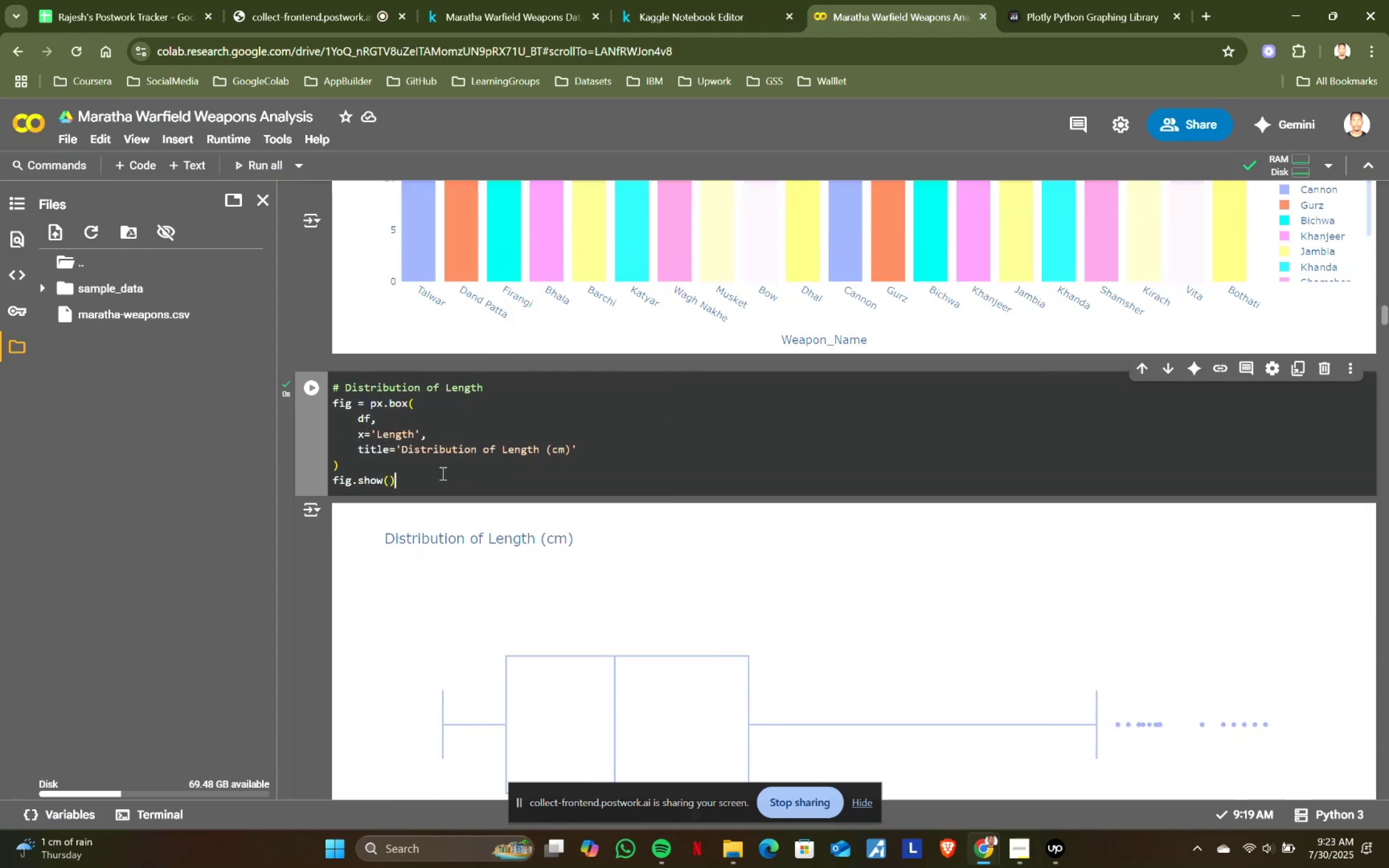 
key(Control+ControlLeft)
 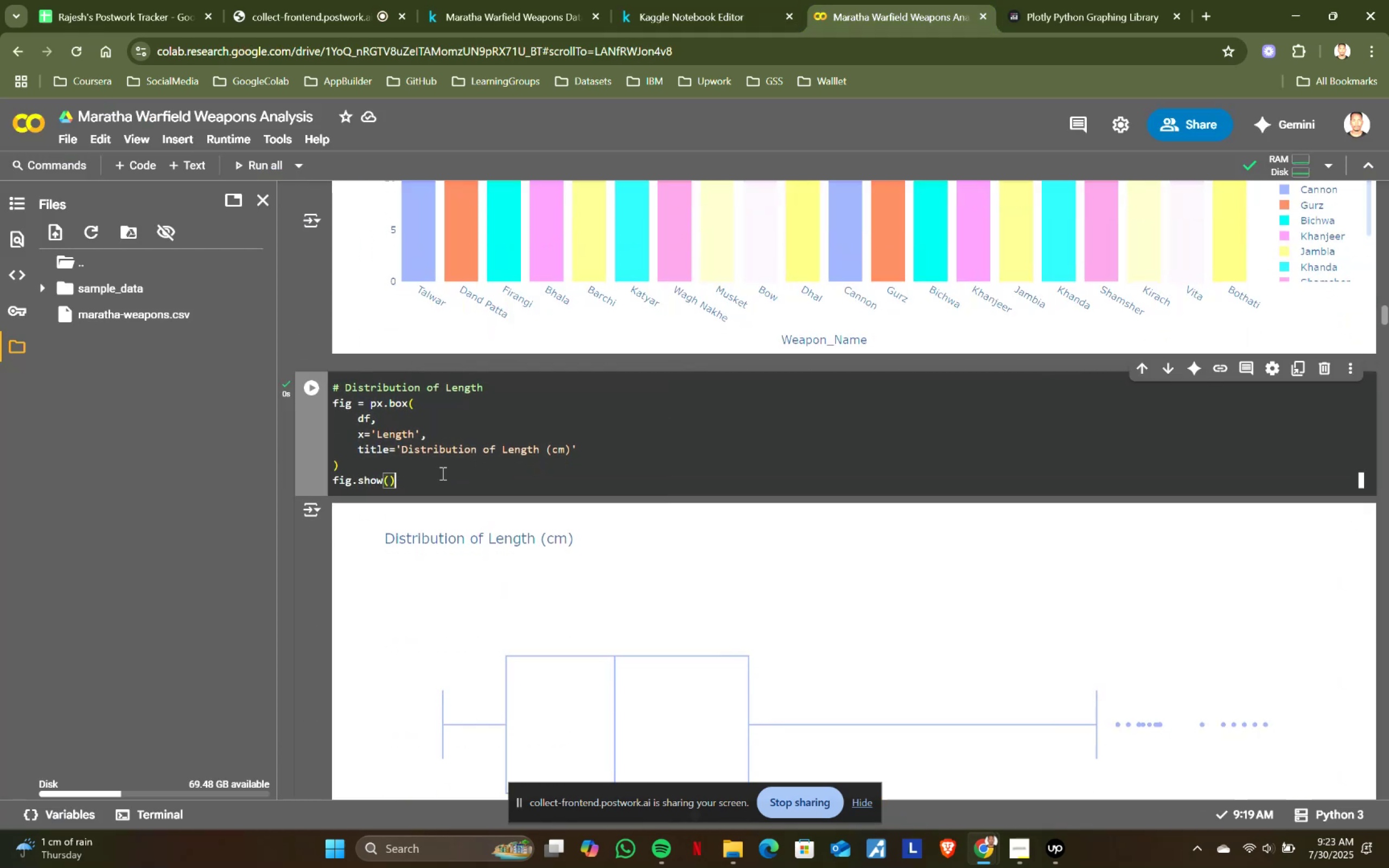 
key(Control+A)
 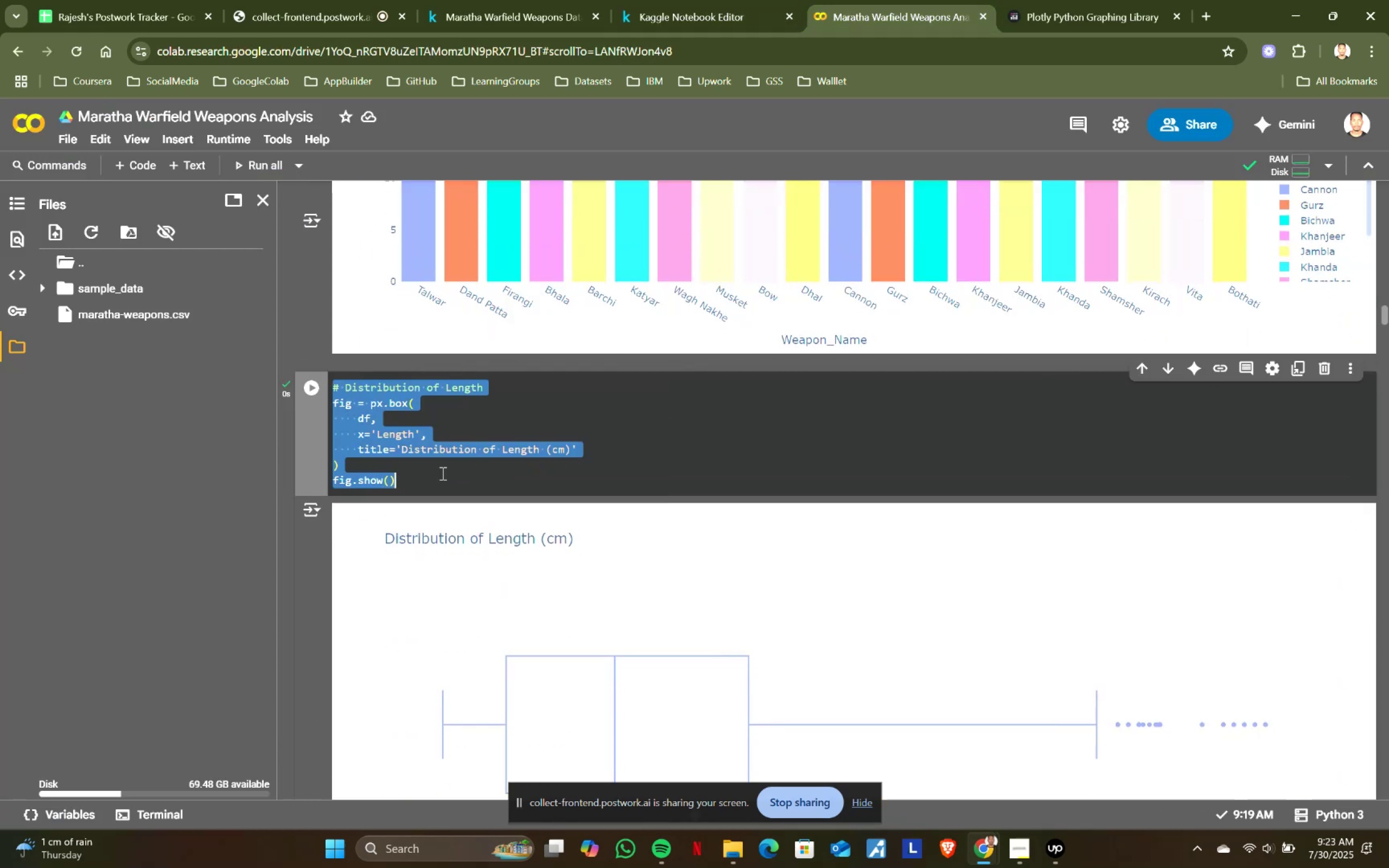 
key(Control+ControlLeft)
 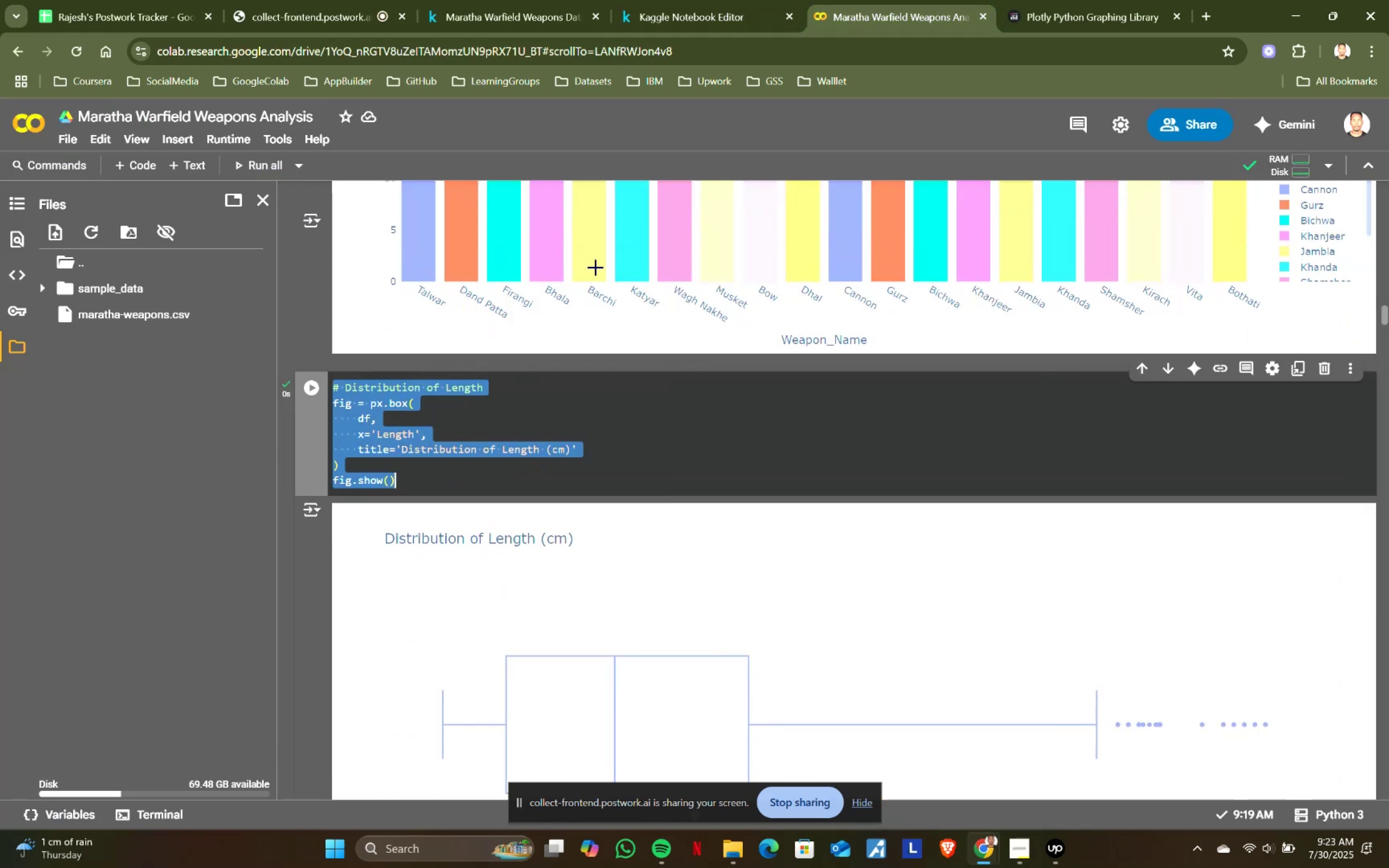 
key(Control+C)
 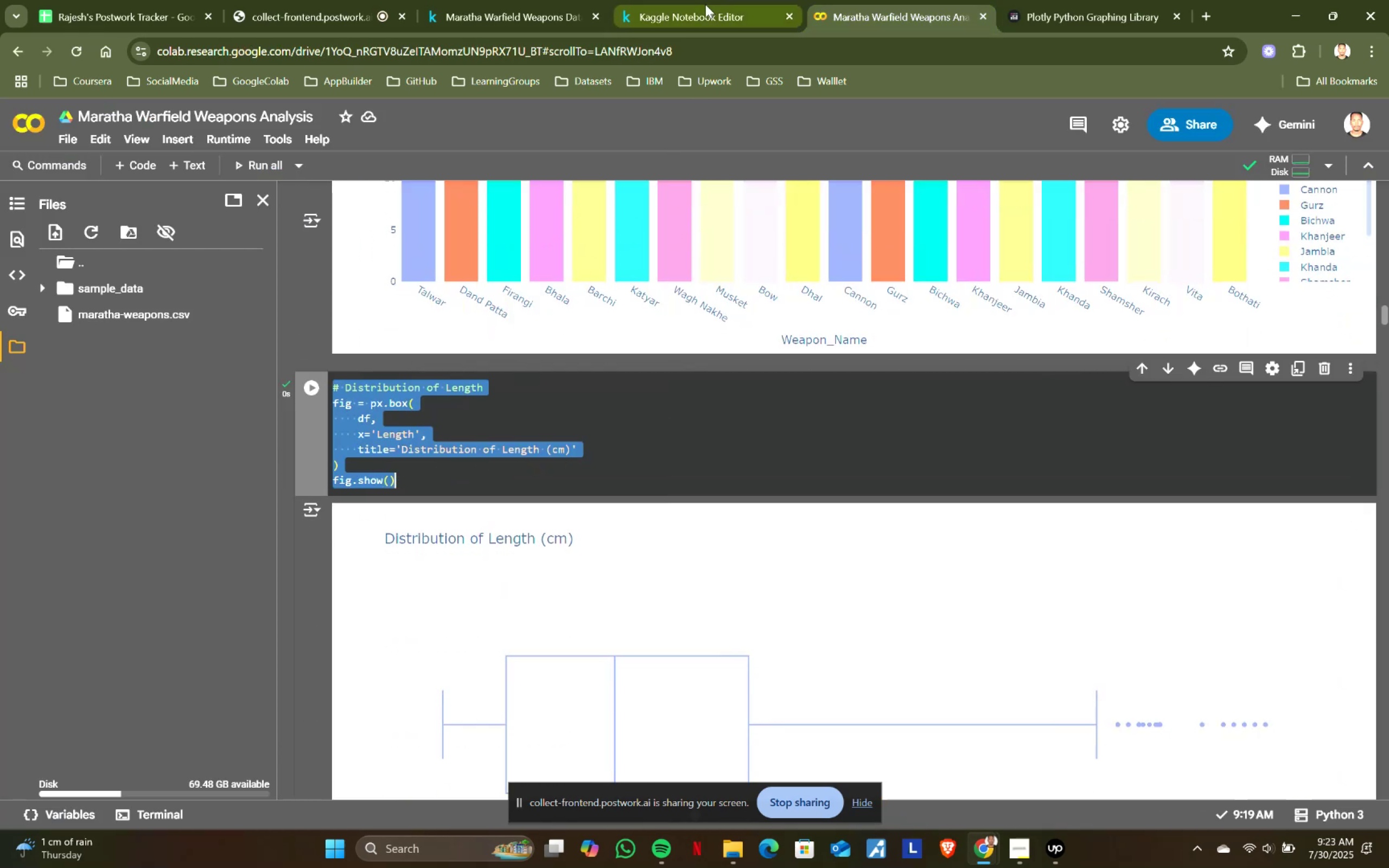 
left_click([706, 3])
 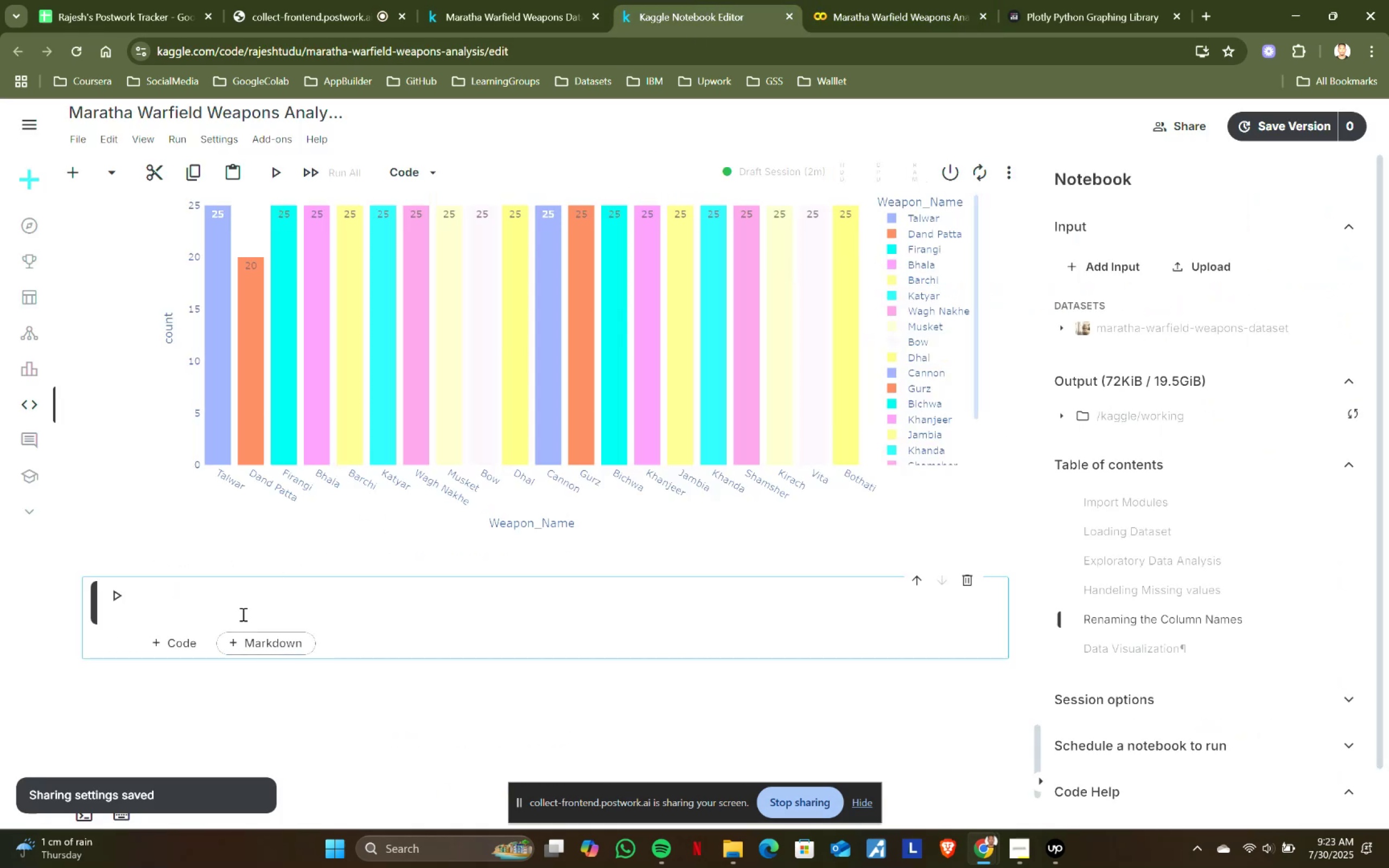 
left_click([246, 602])
 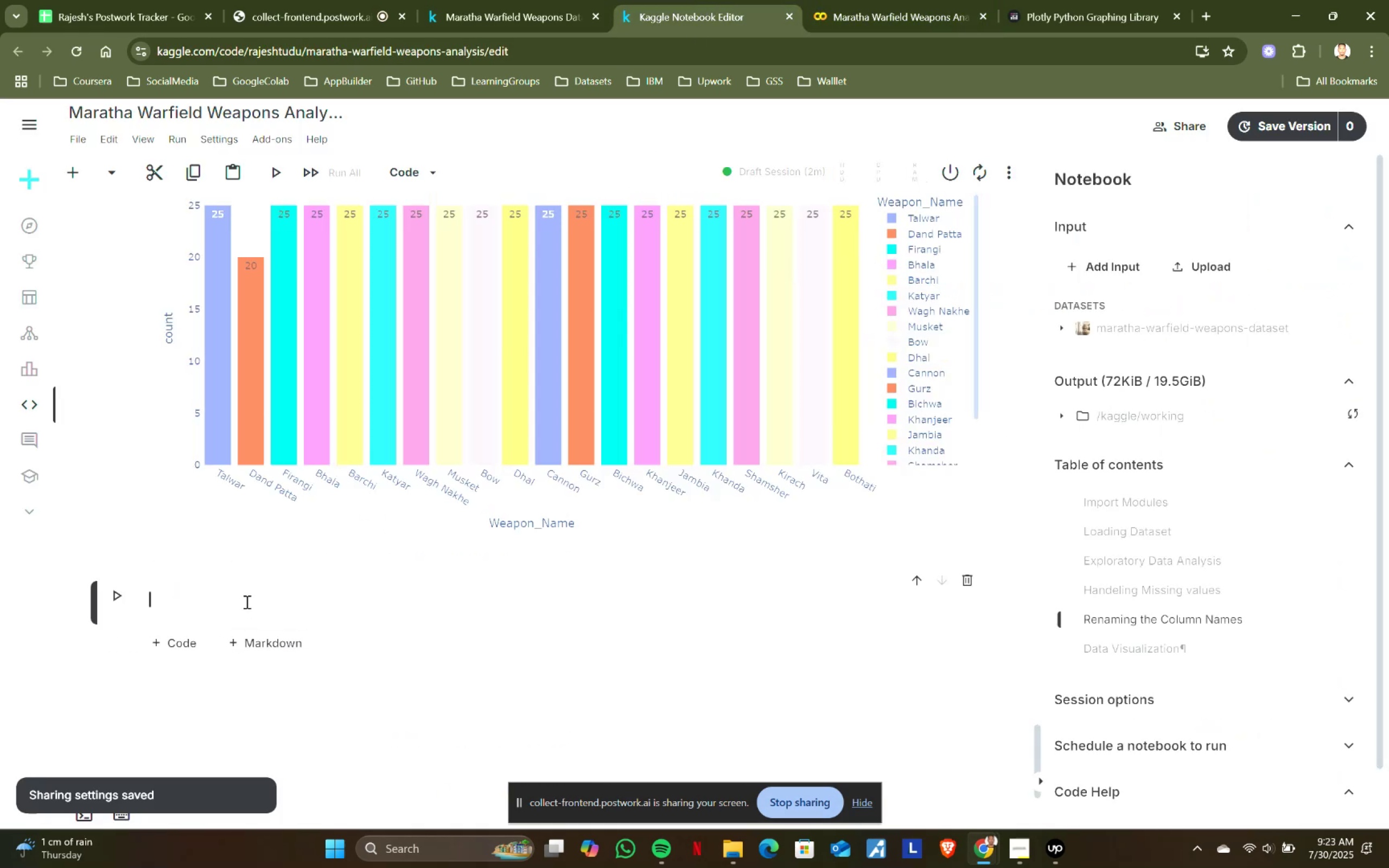 
key(Control+ControlLeft)
 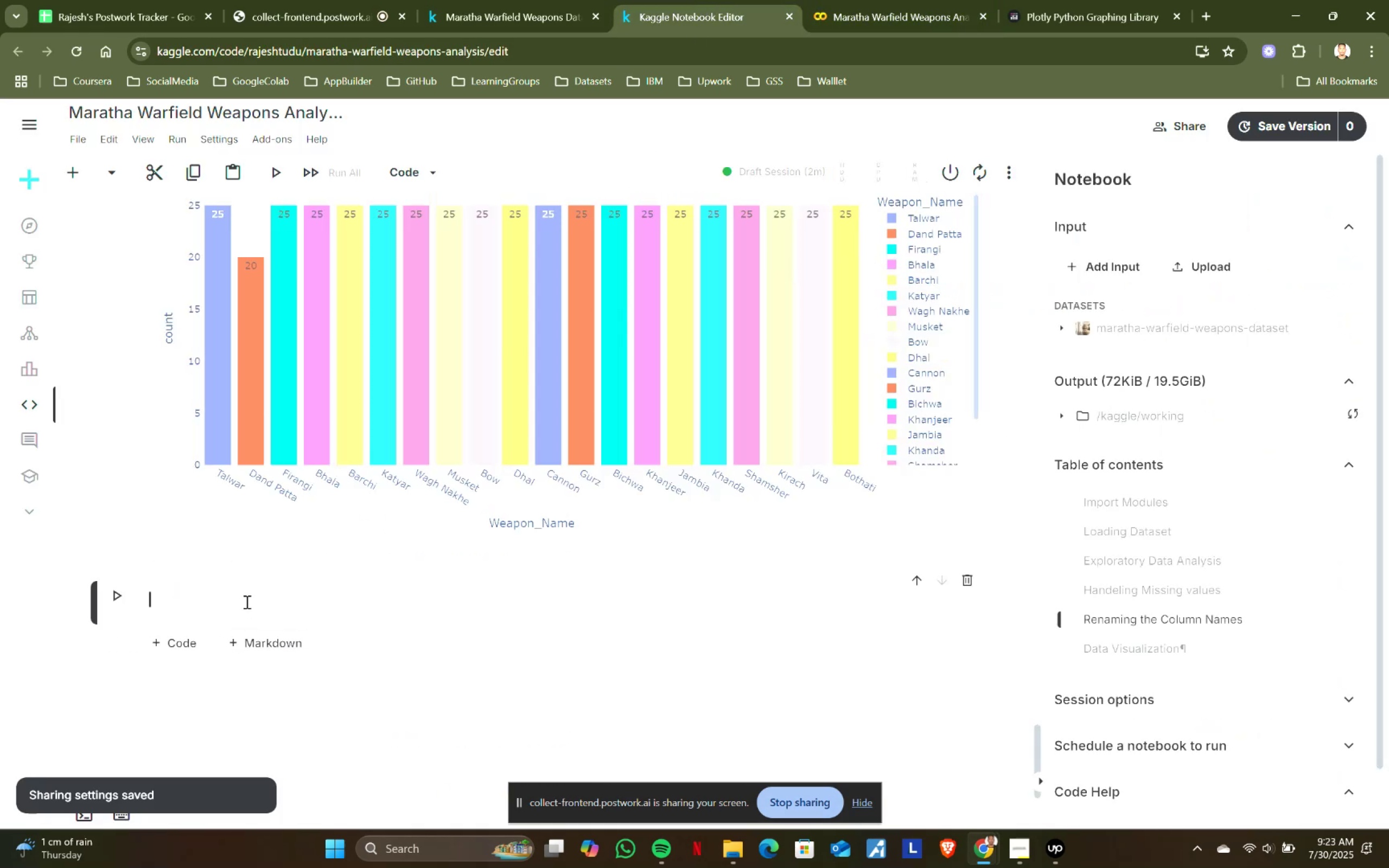 
key(Control+V)
 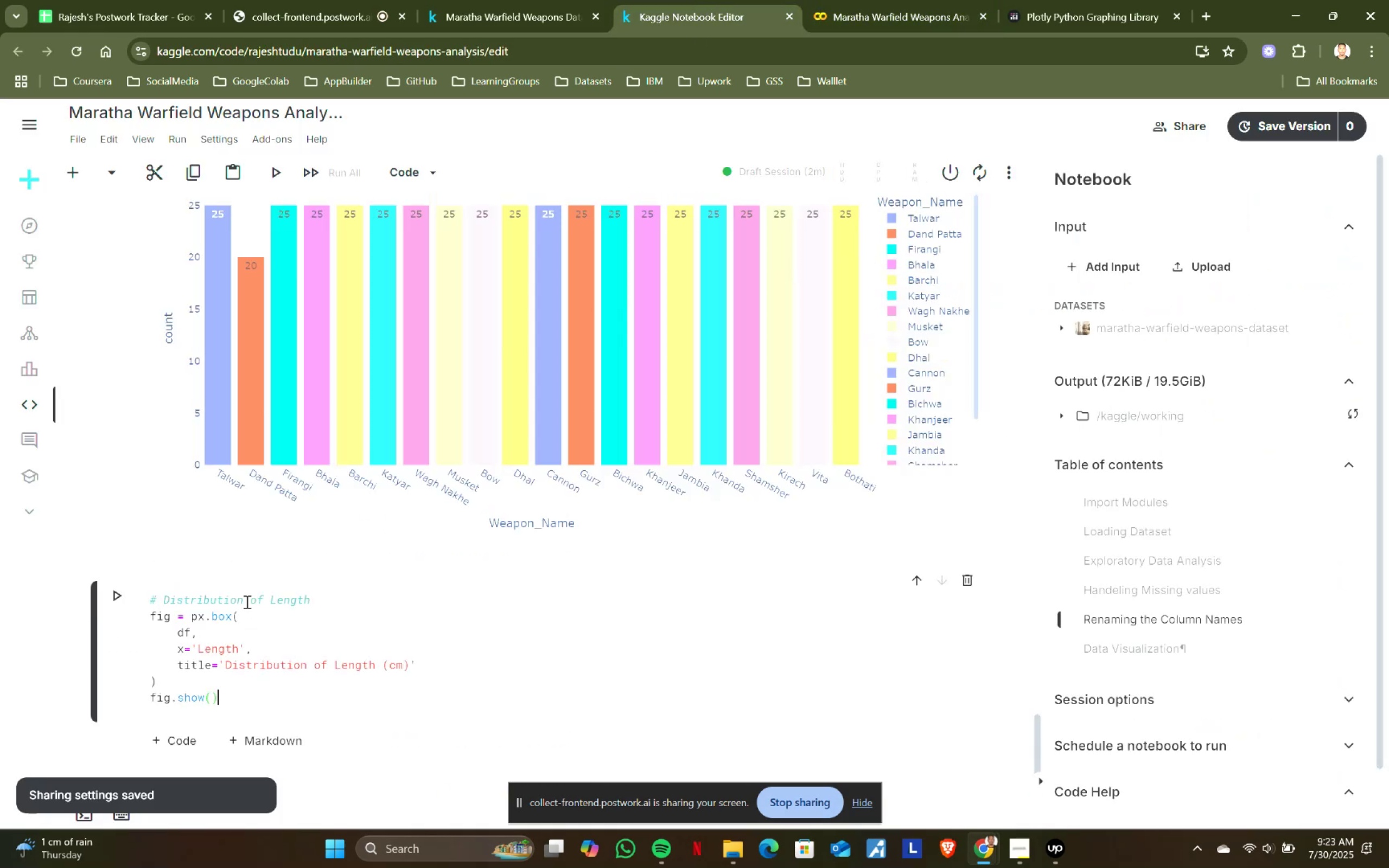 
key(Shift+ShiftRight)
 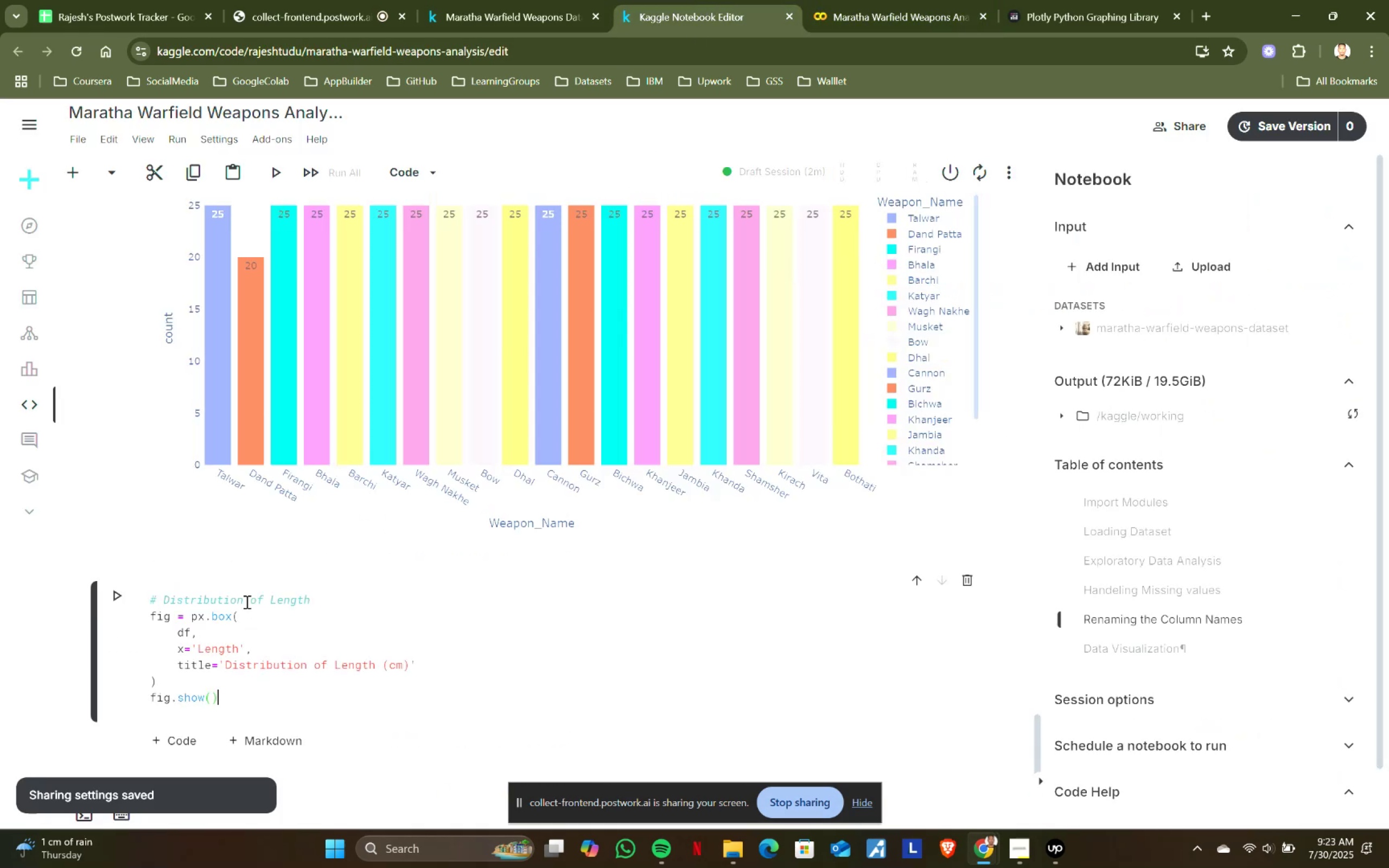 
key(Shift+Enter)
 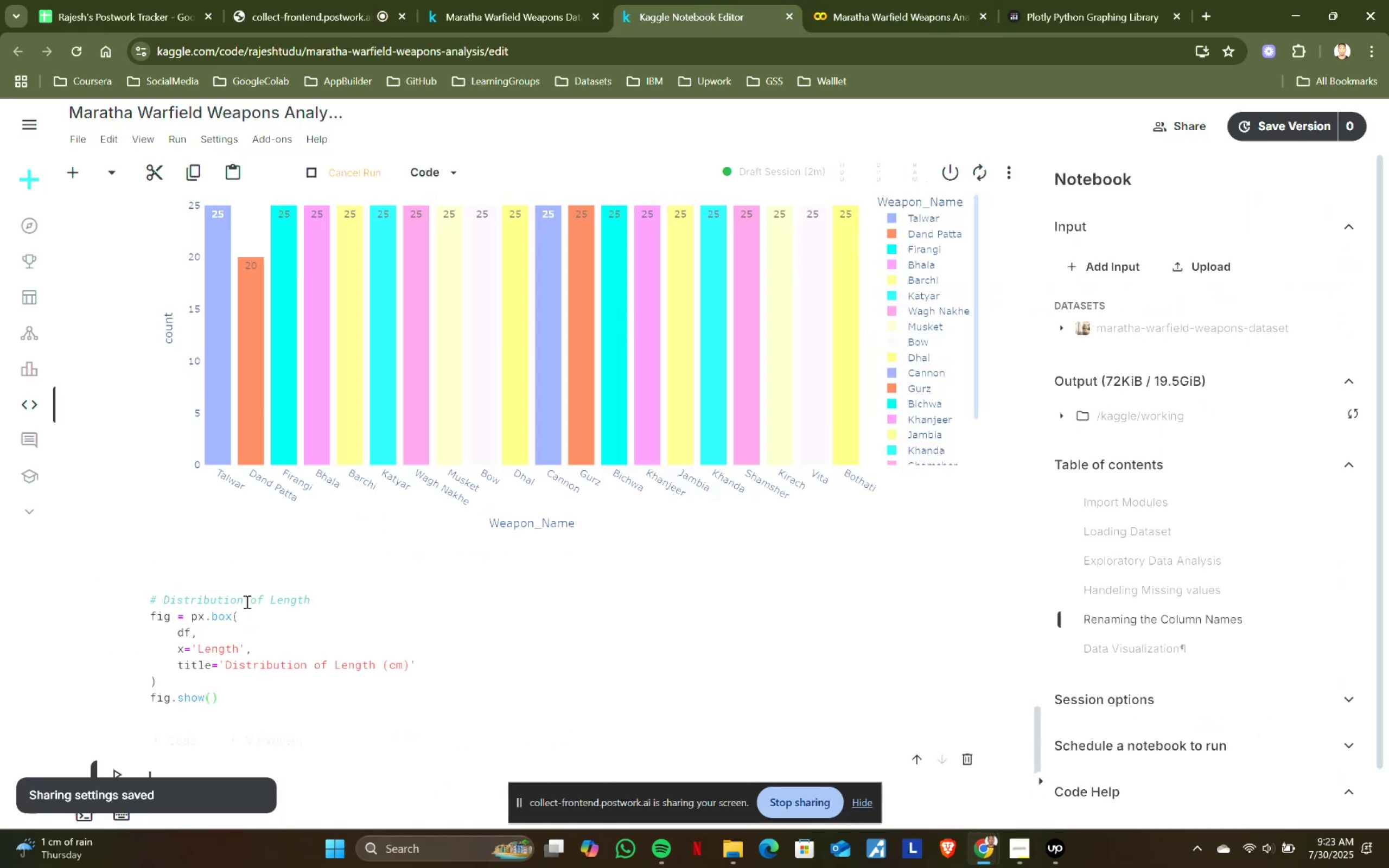 
scroll: coordinate [472, 540], scroll_direction: down, amount: 4.0
 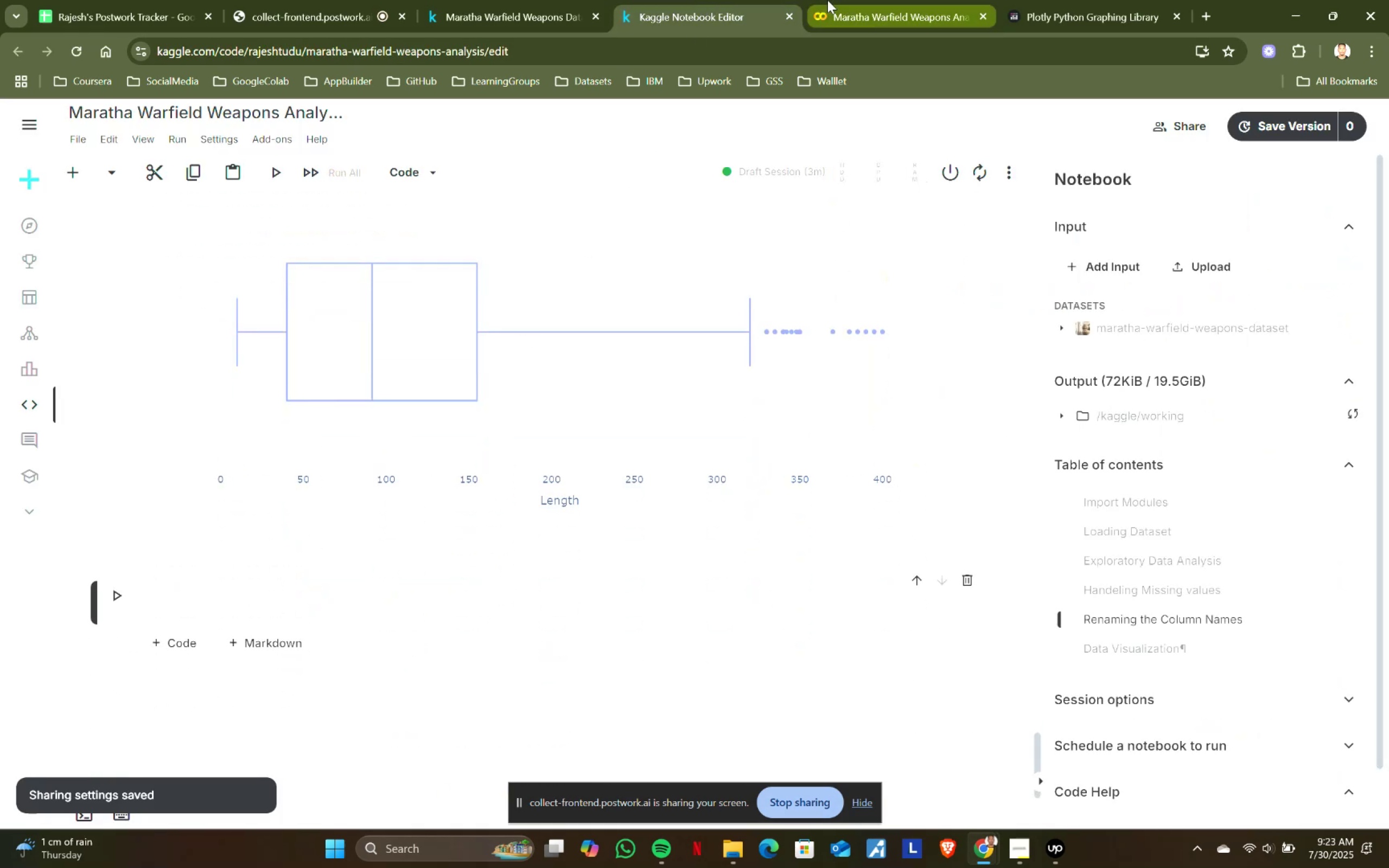 
left_click([880, 0])
 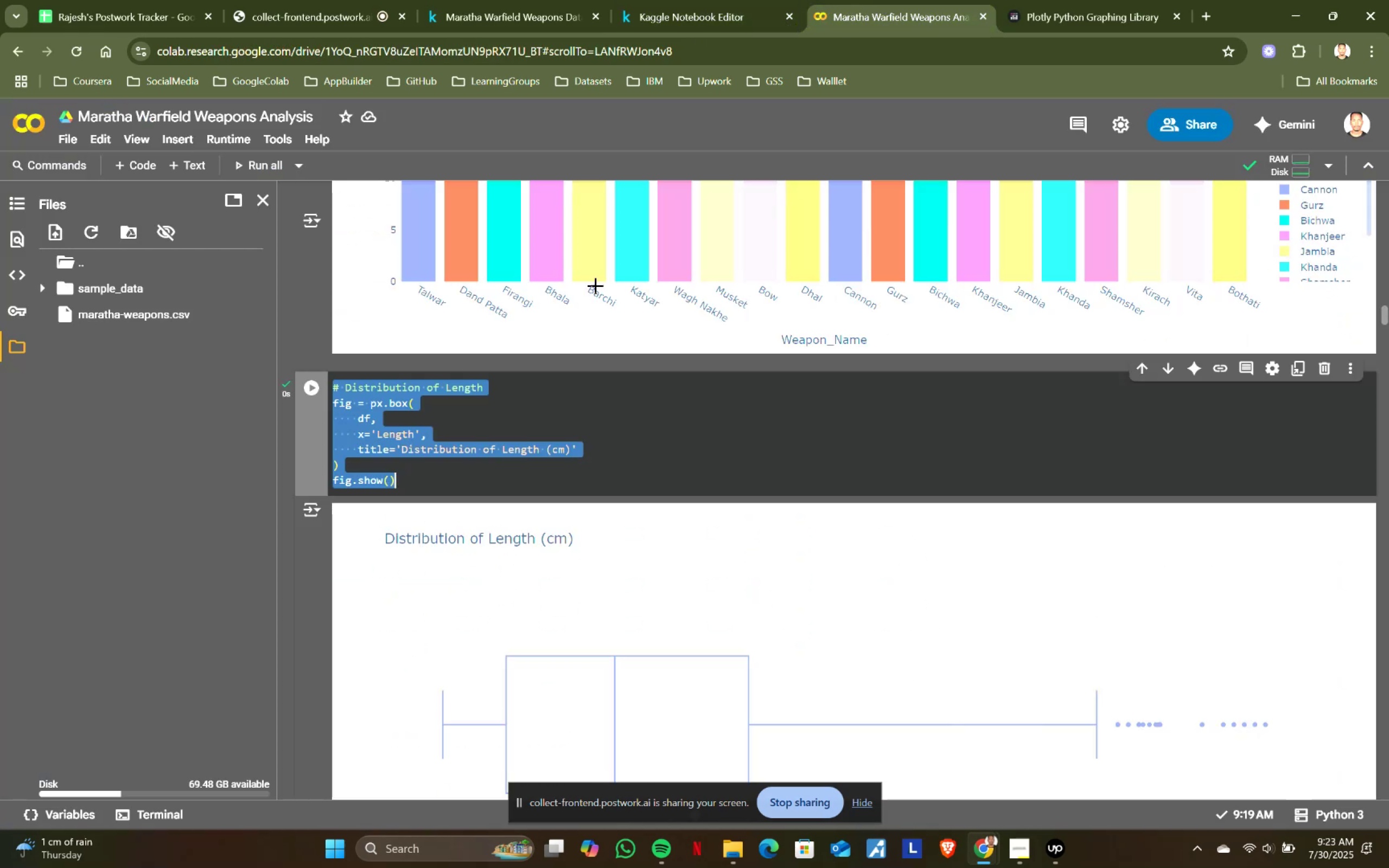 
scroll: coordinate [438, 411], scroll_direction: down, amount: 4.0
 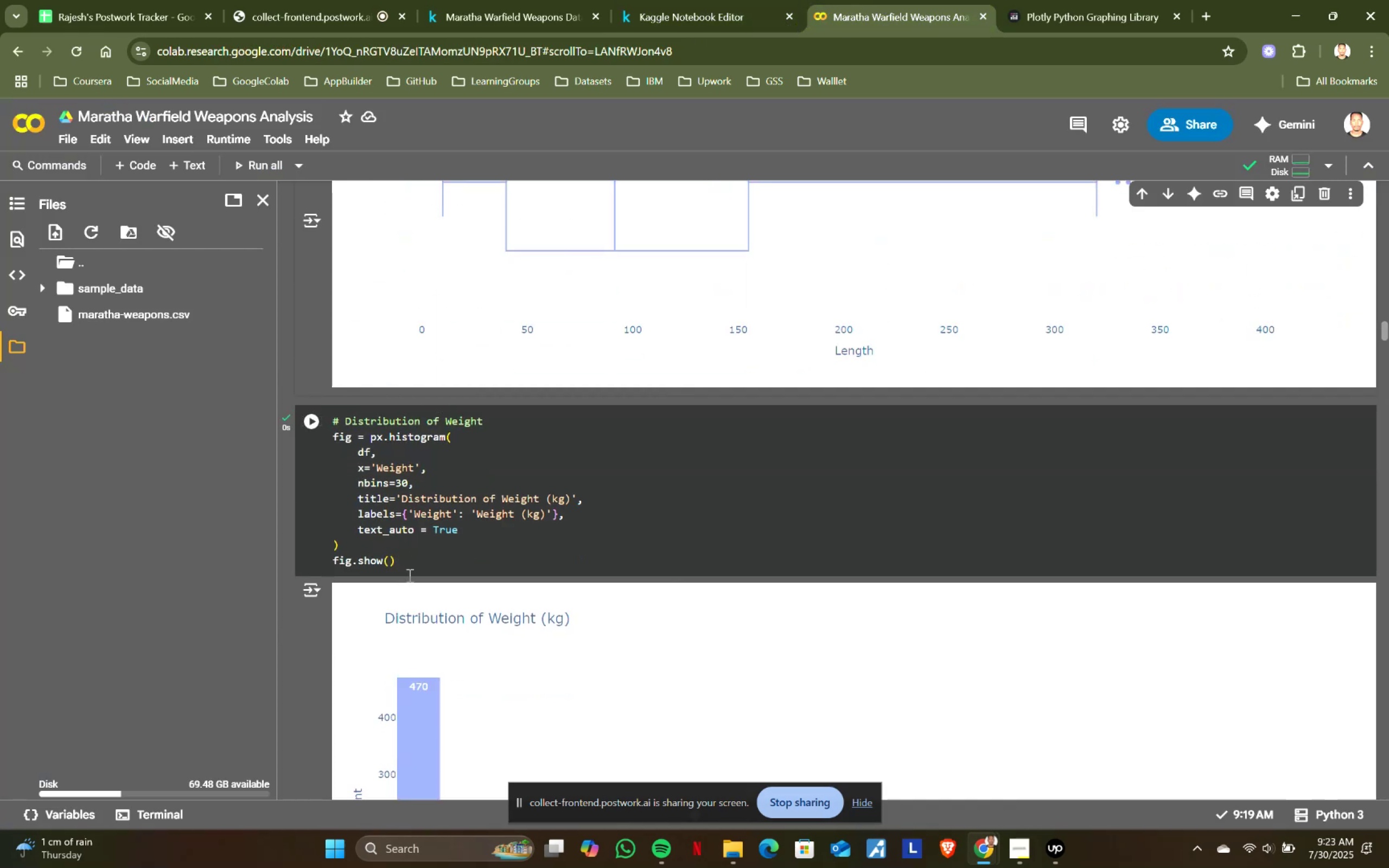 
left_click([435, 558])
 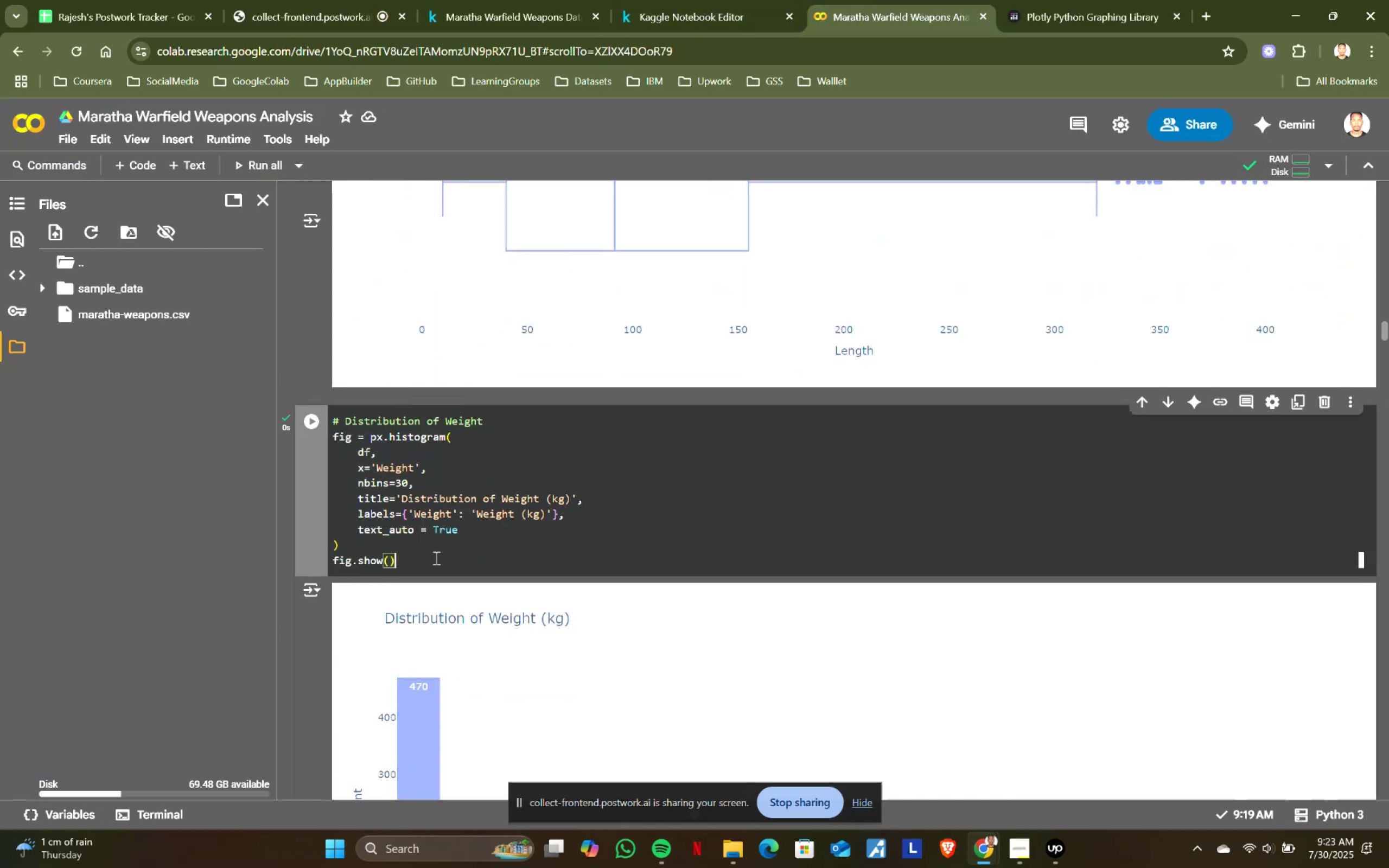 
key(Control+ControlLeft)
 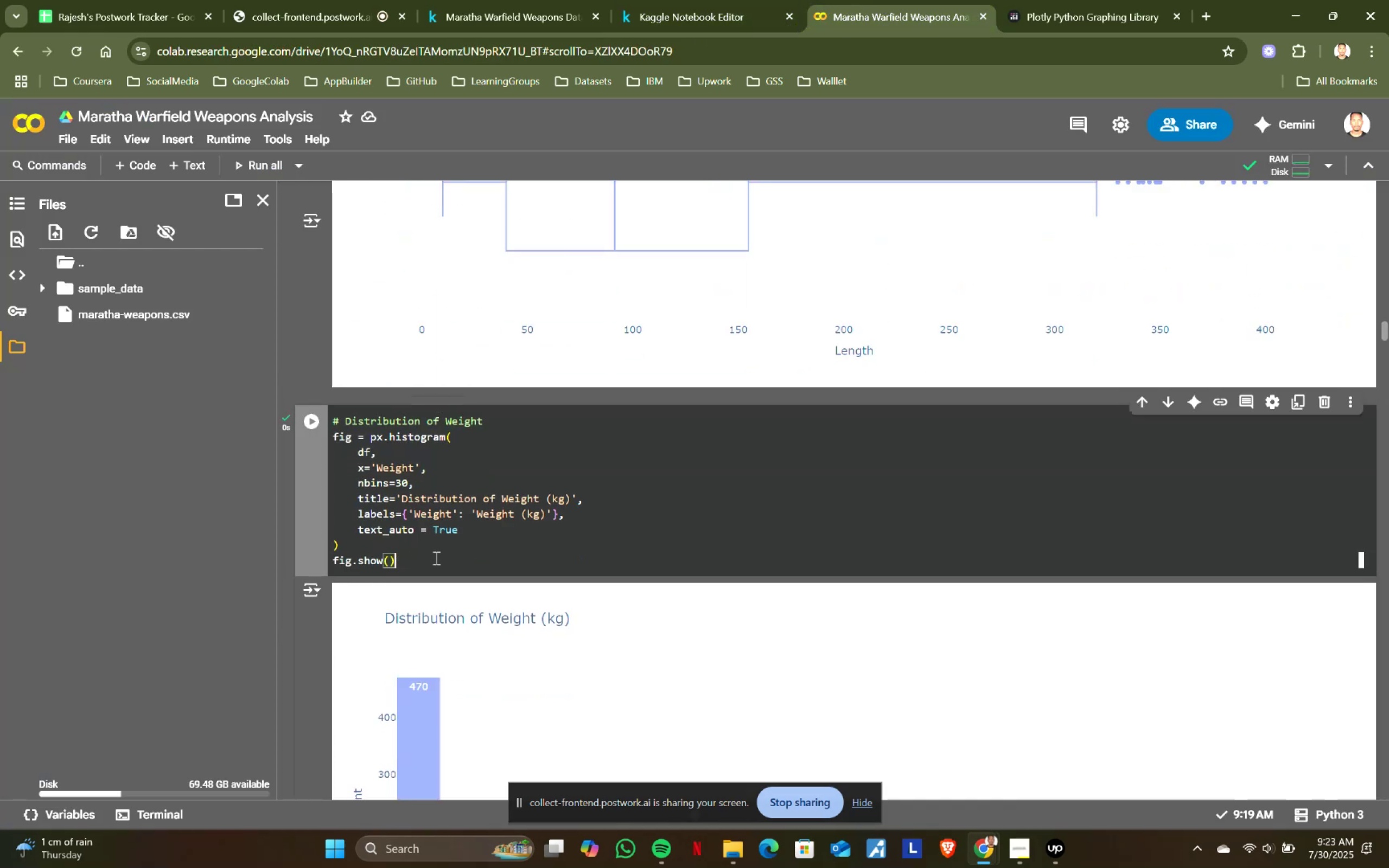 
key(Control+A)
 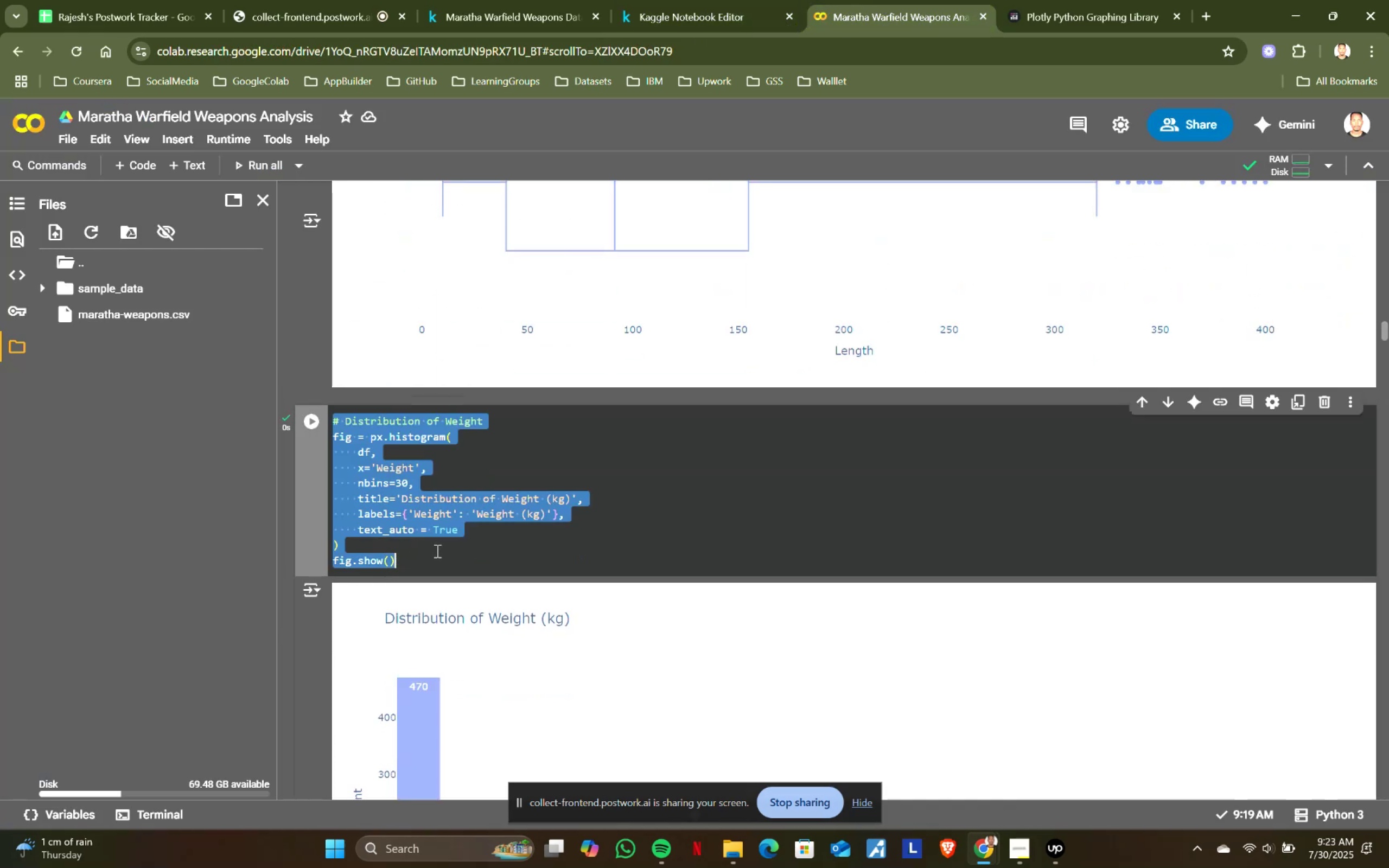 
key(Control+ControlLeft)
 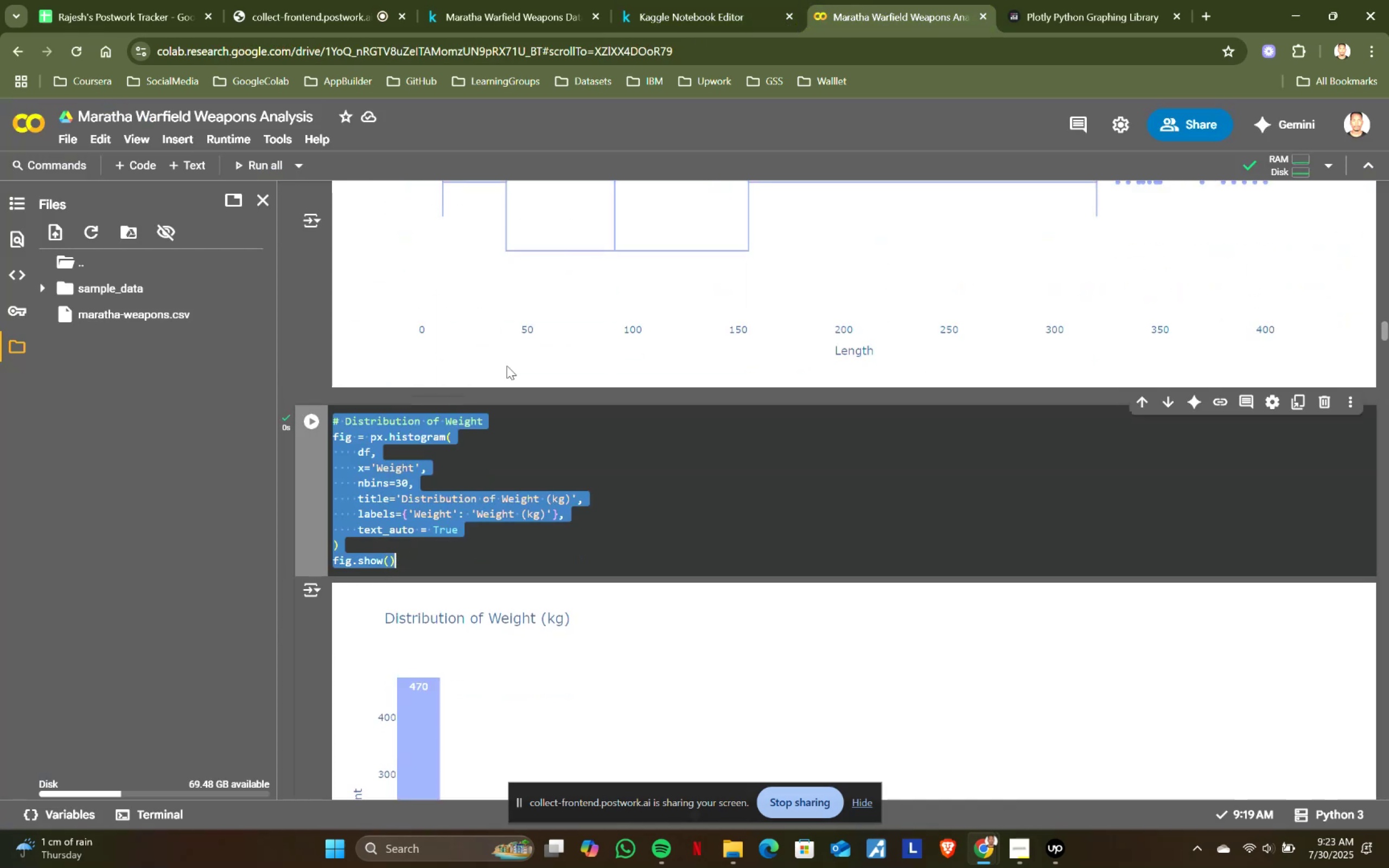 
key(Control+C)
 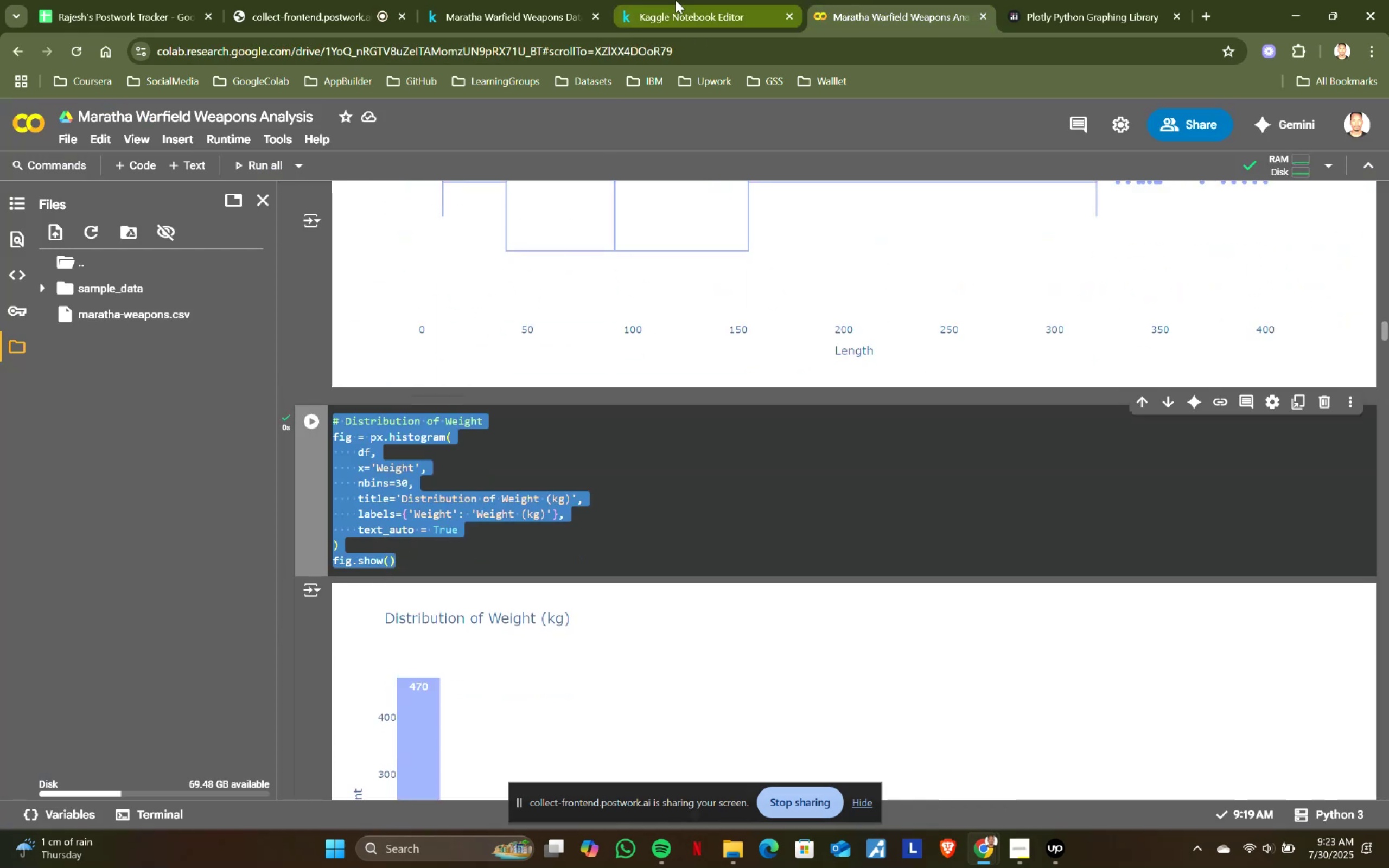 
left_click([676, 0])
 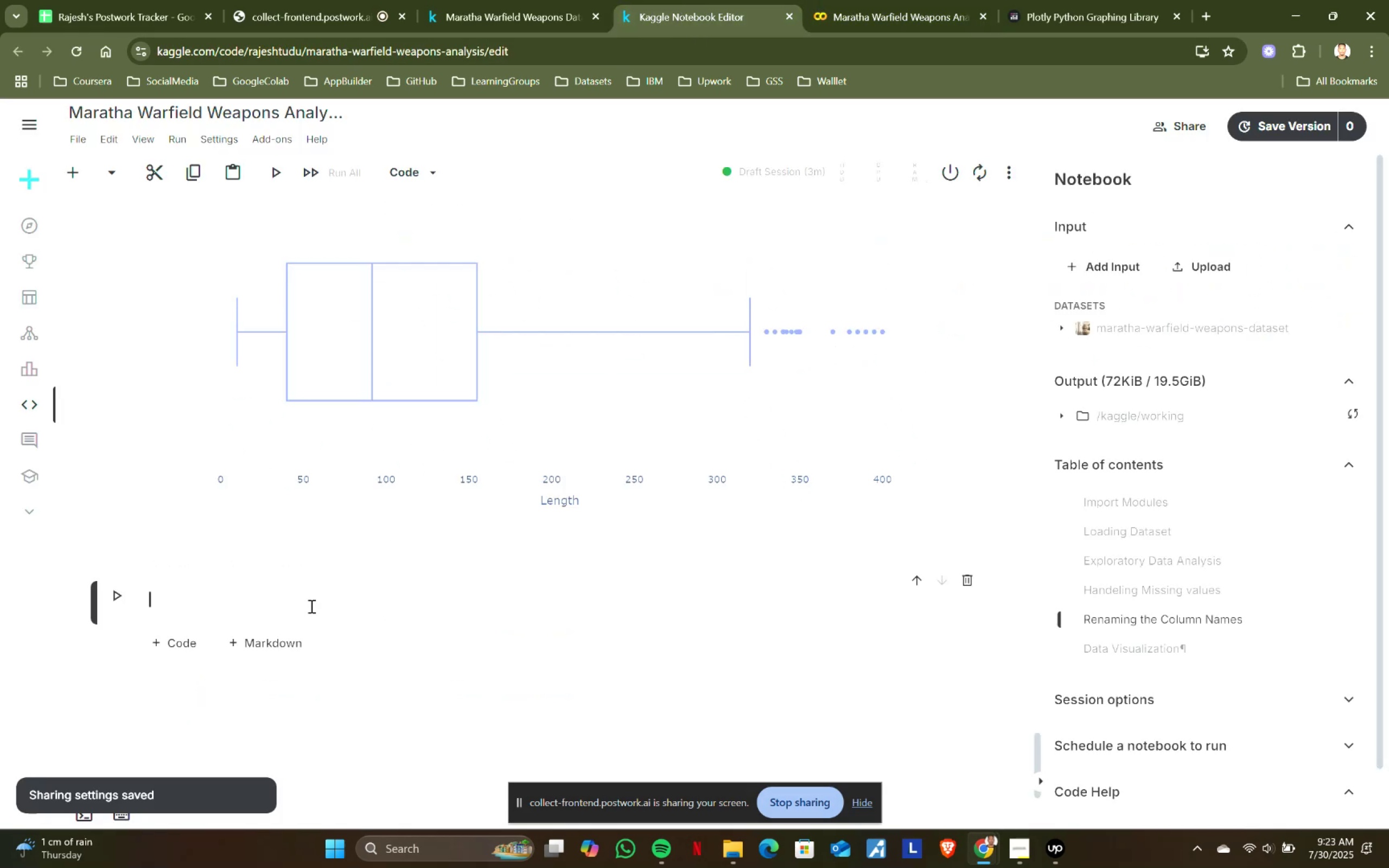 
left_click([302, 612])
 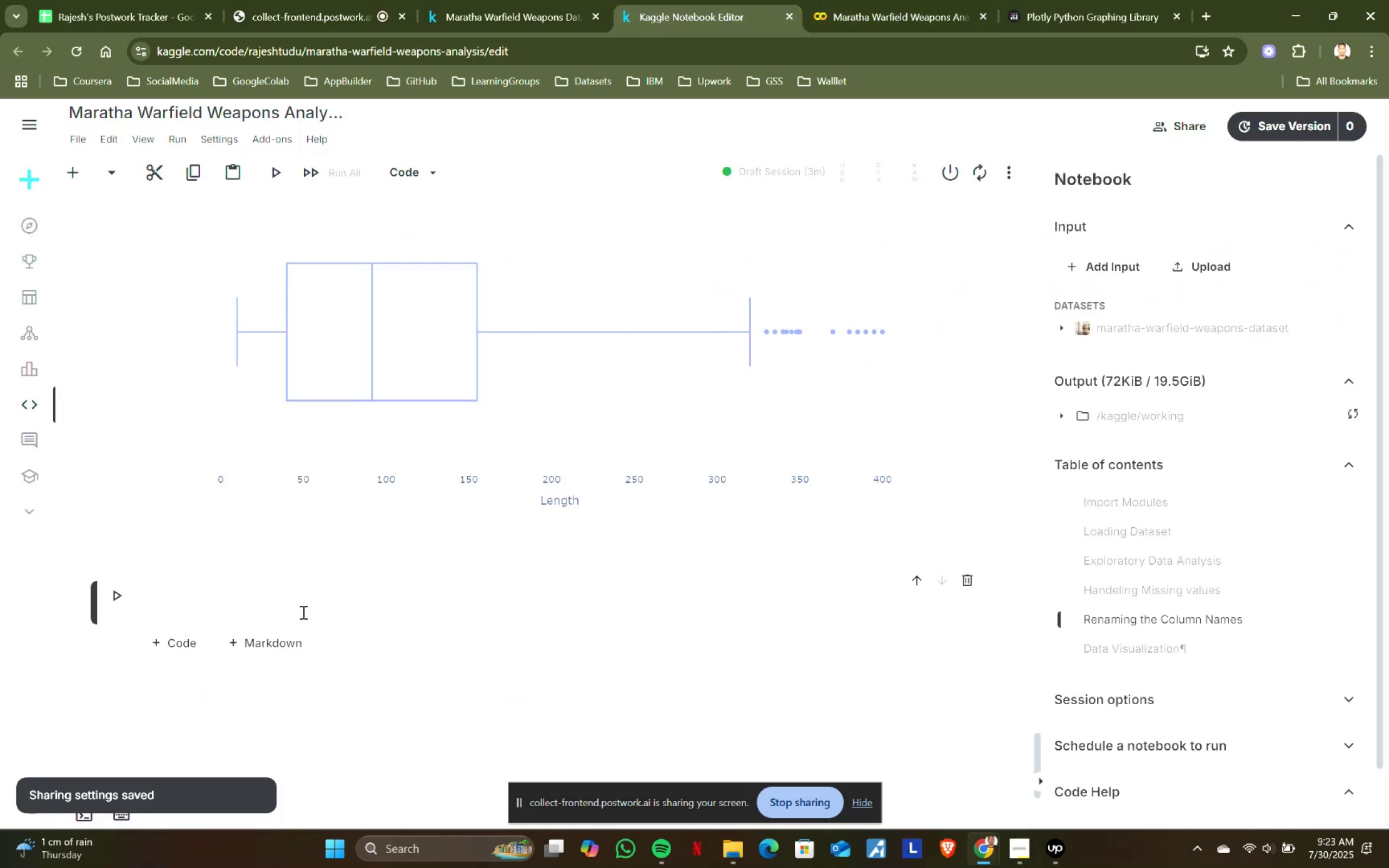 
key(Control+ControlLeft)
 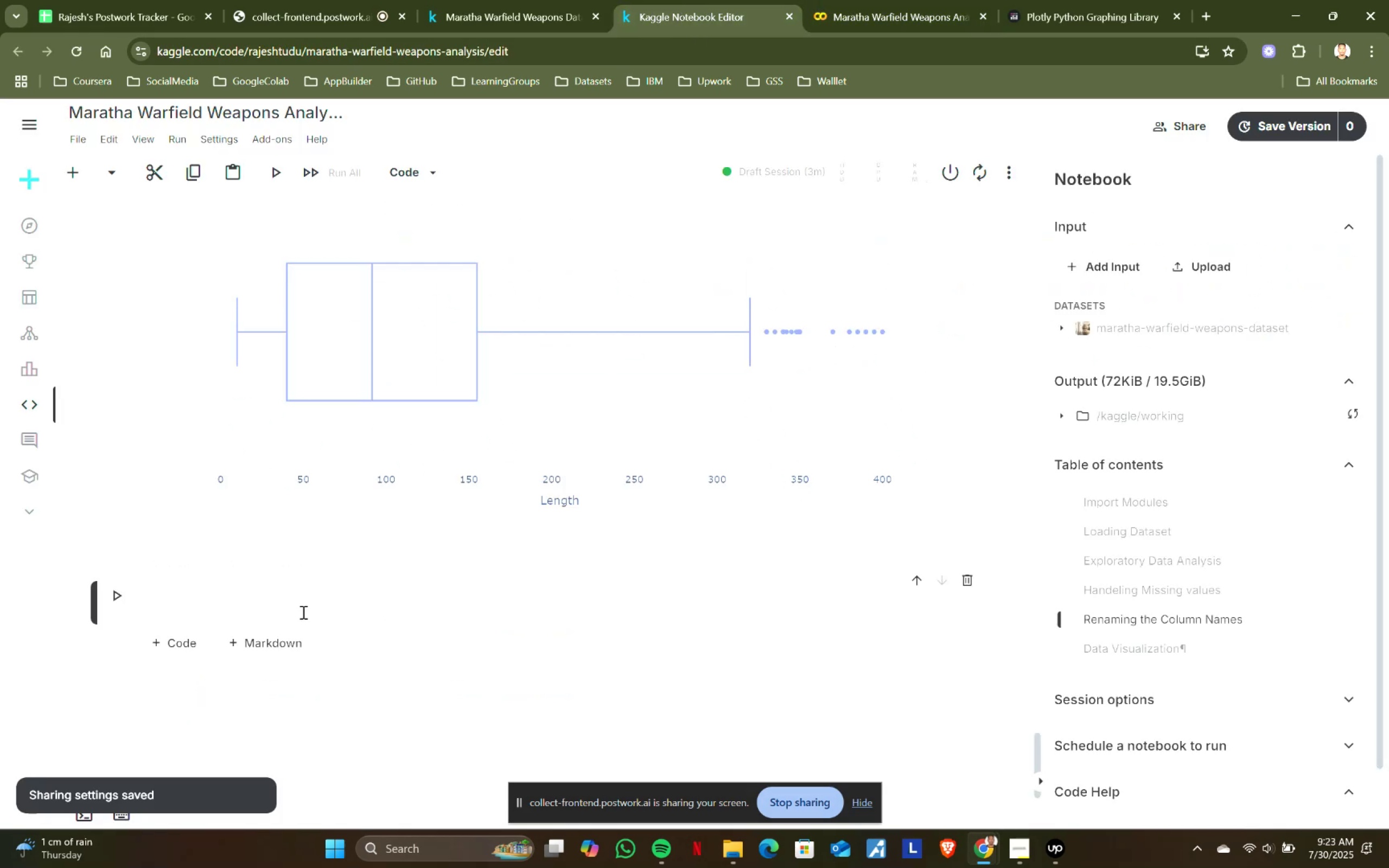 
key(Control+V)
 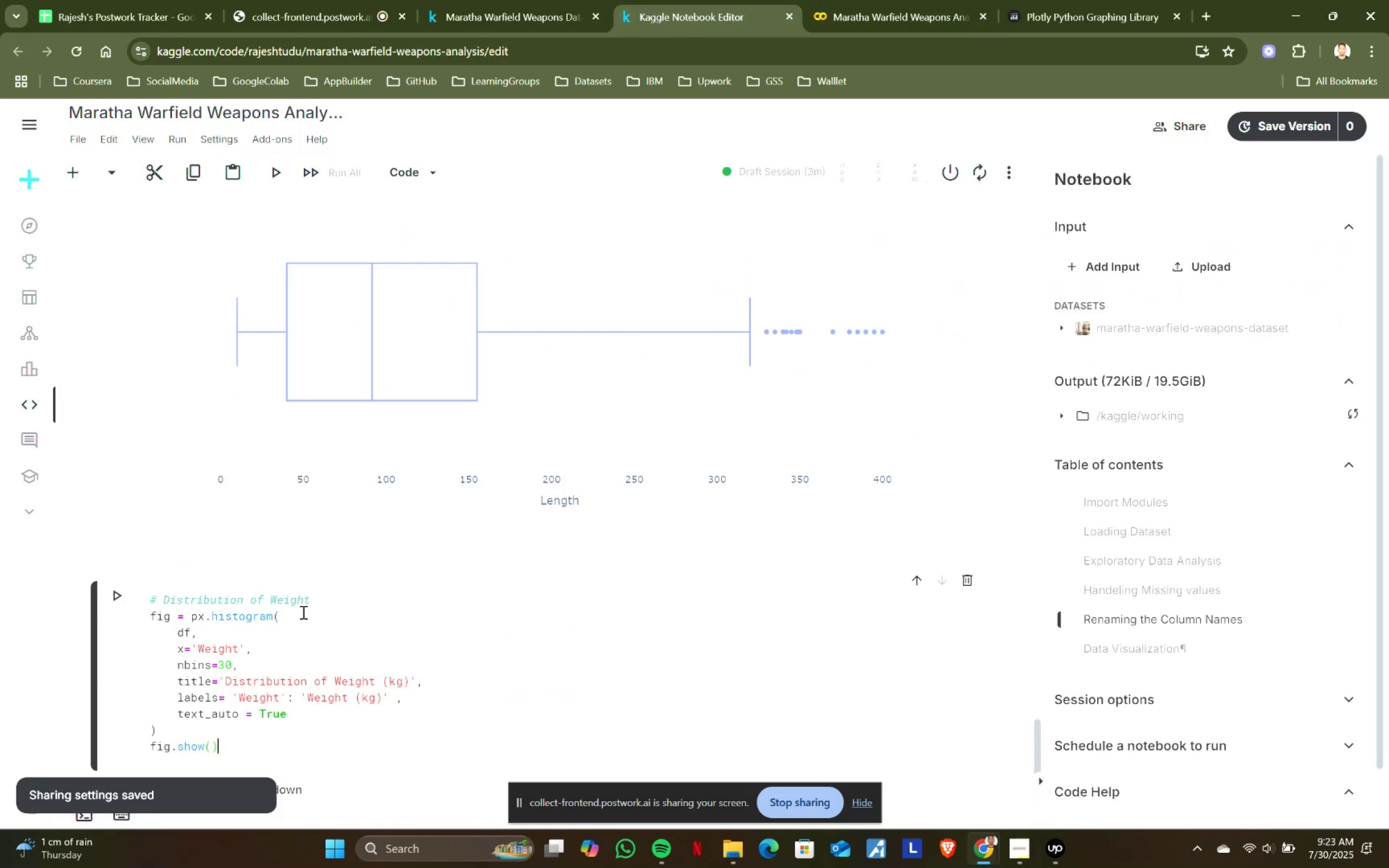 
key(Shift+ShiftRight)
 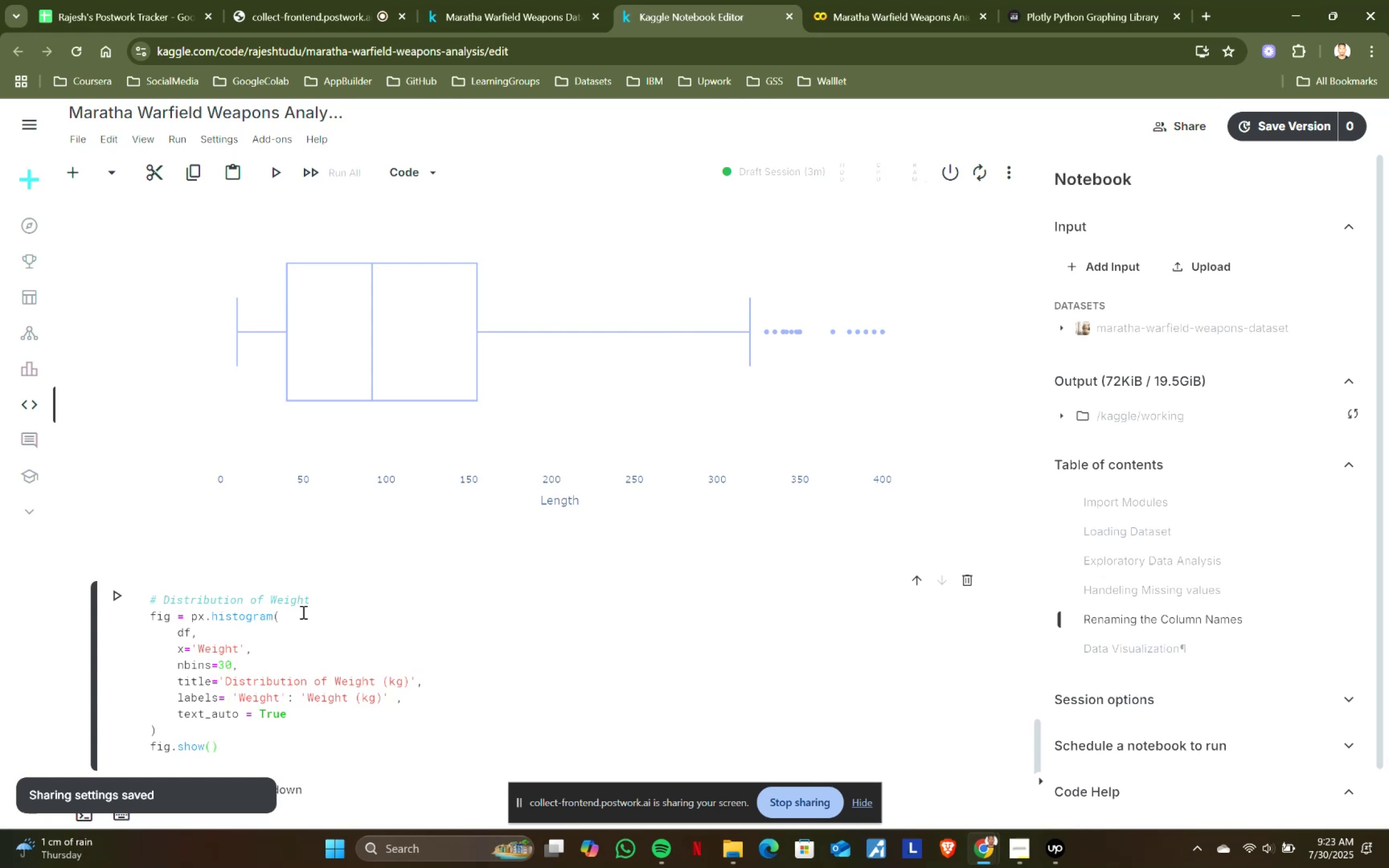 
key(Shift+Enter)
 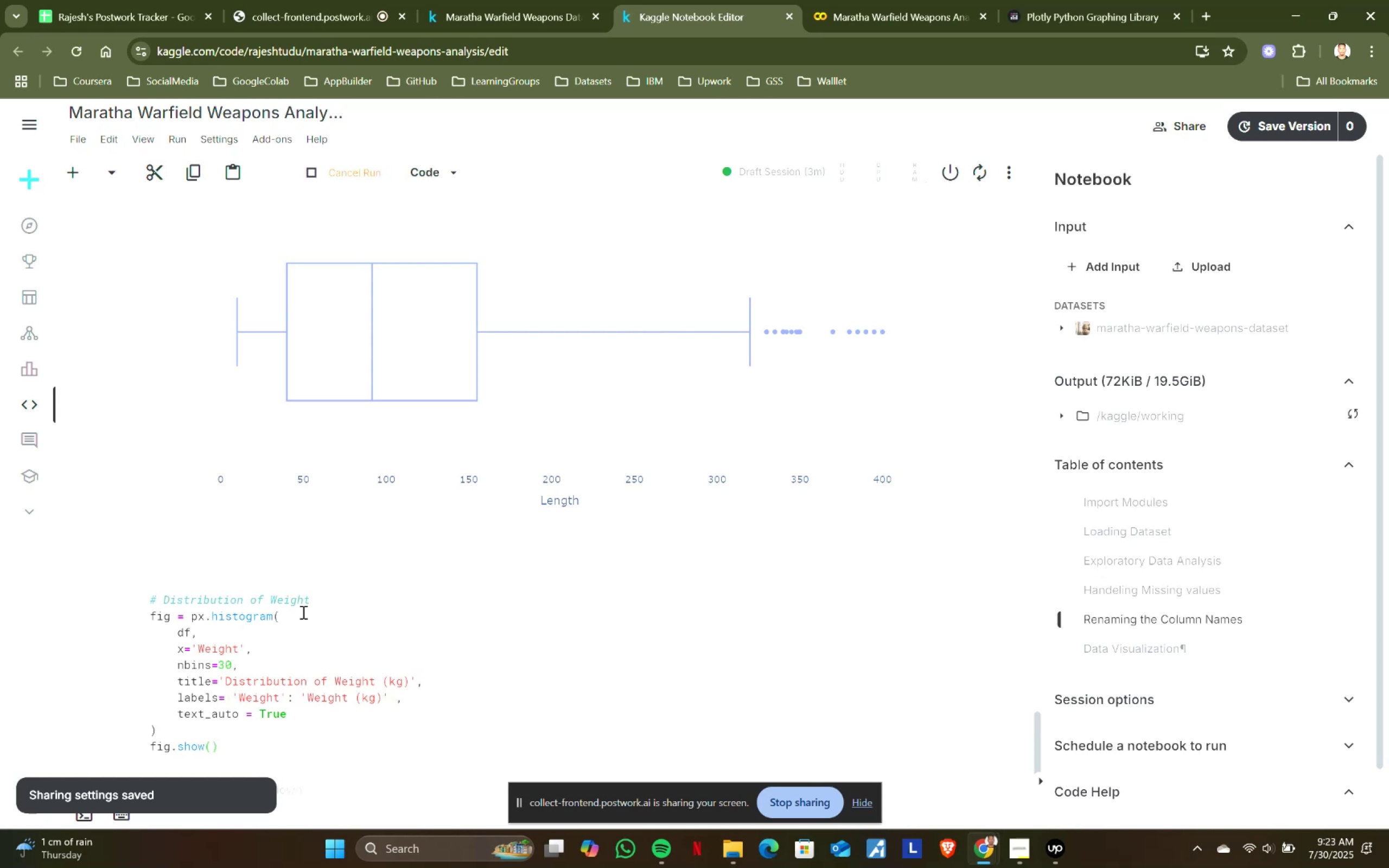 
scroll: coordinate [478, 502], scroll_direction: down, amount: 5.0
 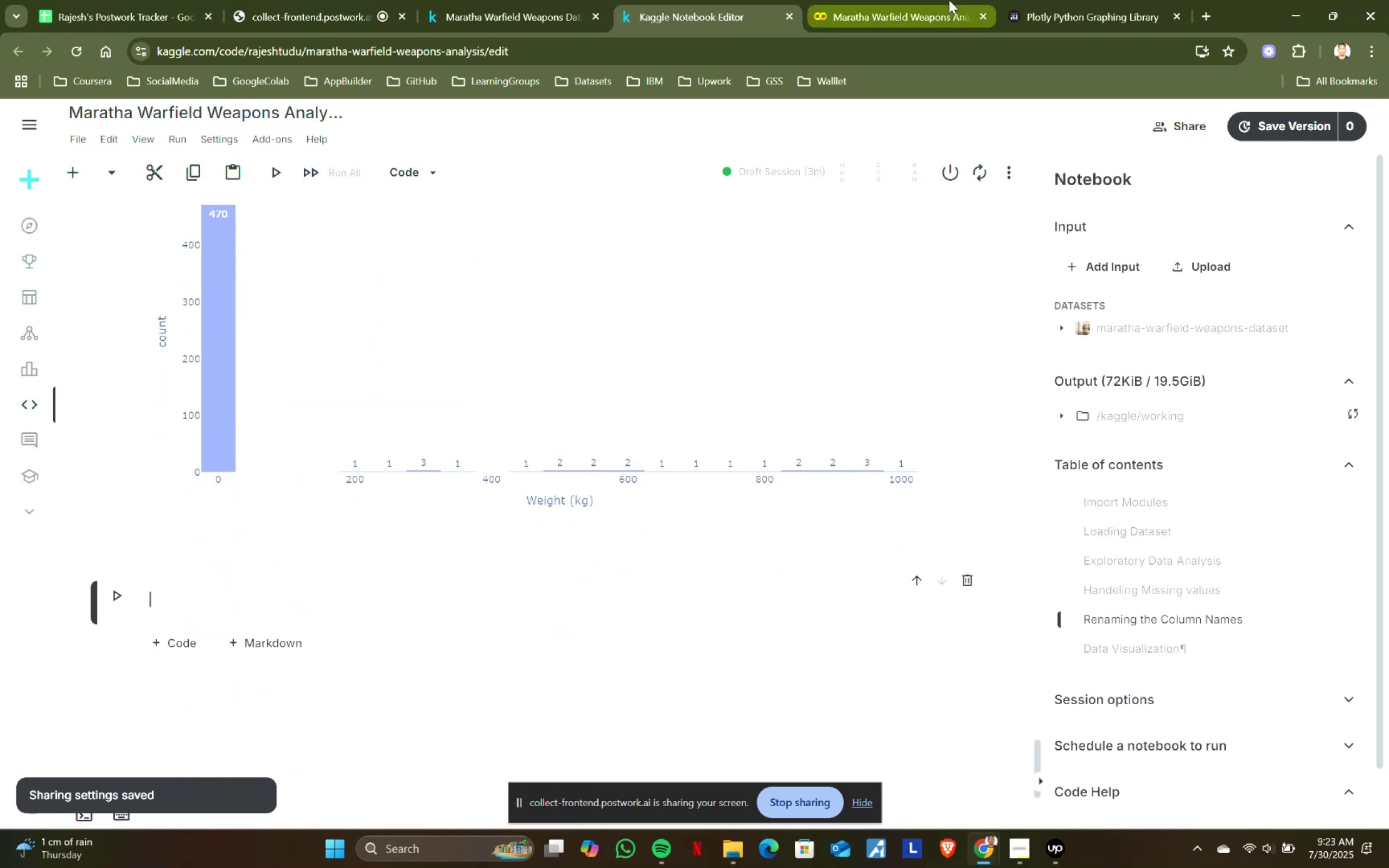 
left_click([881, 0])
 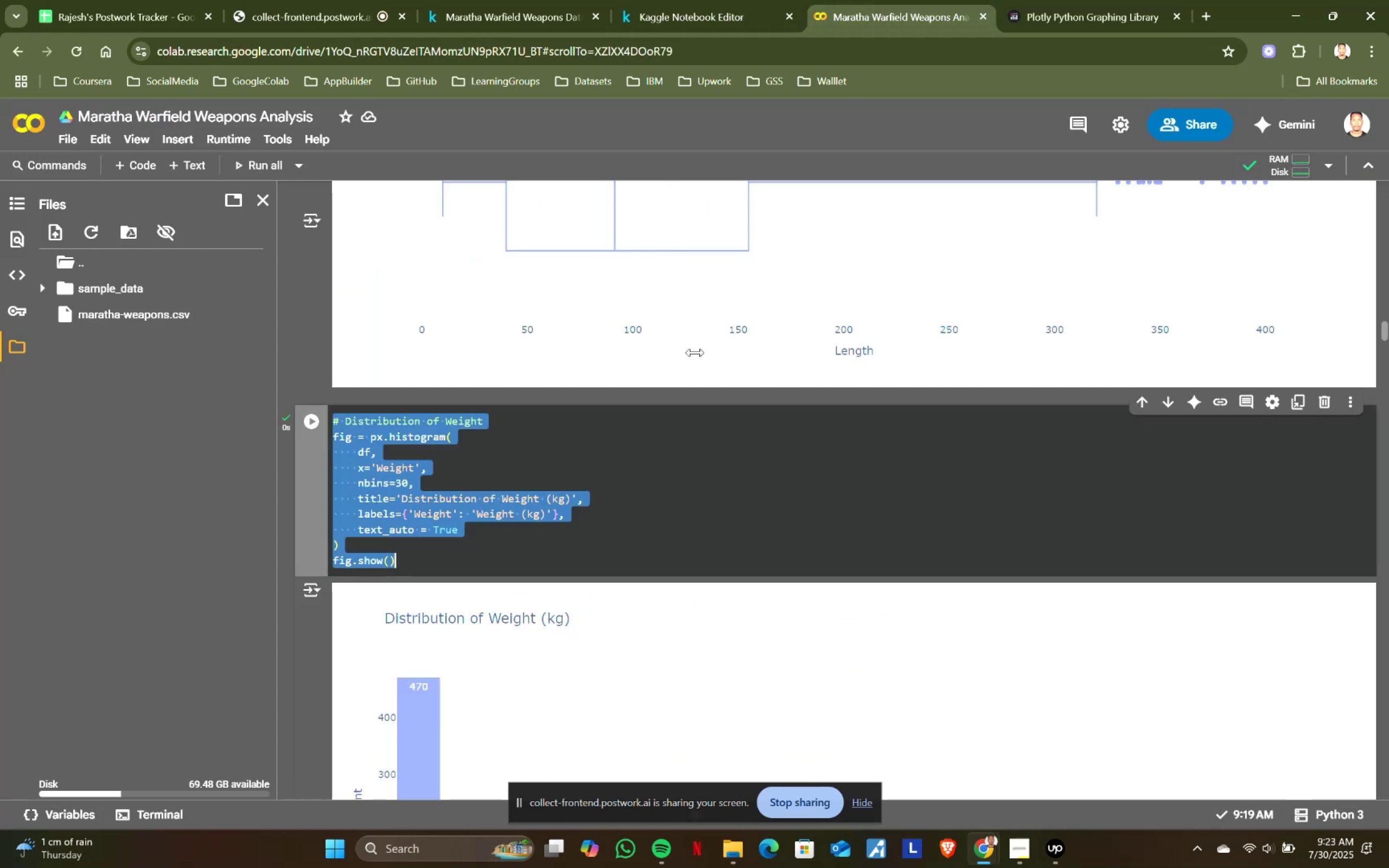 
scroll: coordinate [519, 468], scroll_direction: down, amount: 5.0
 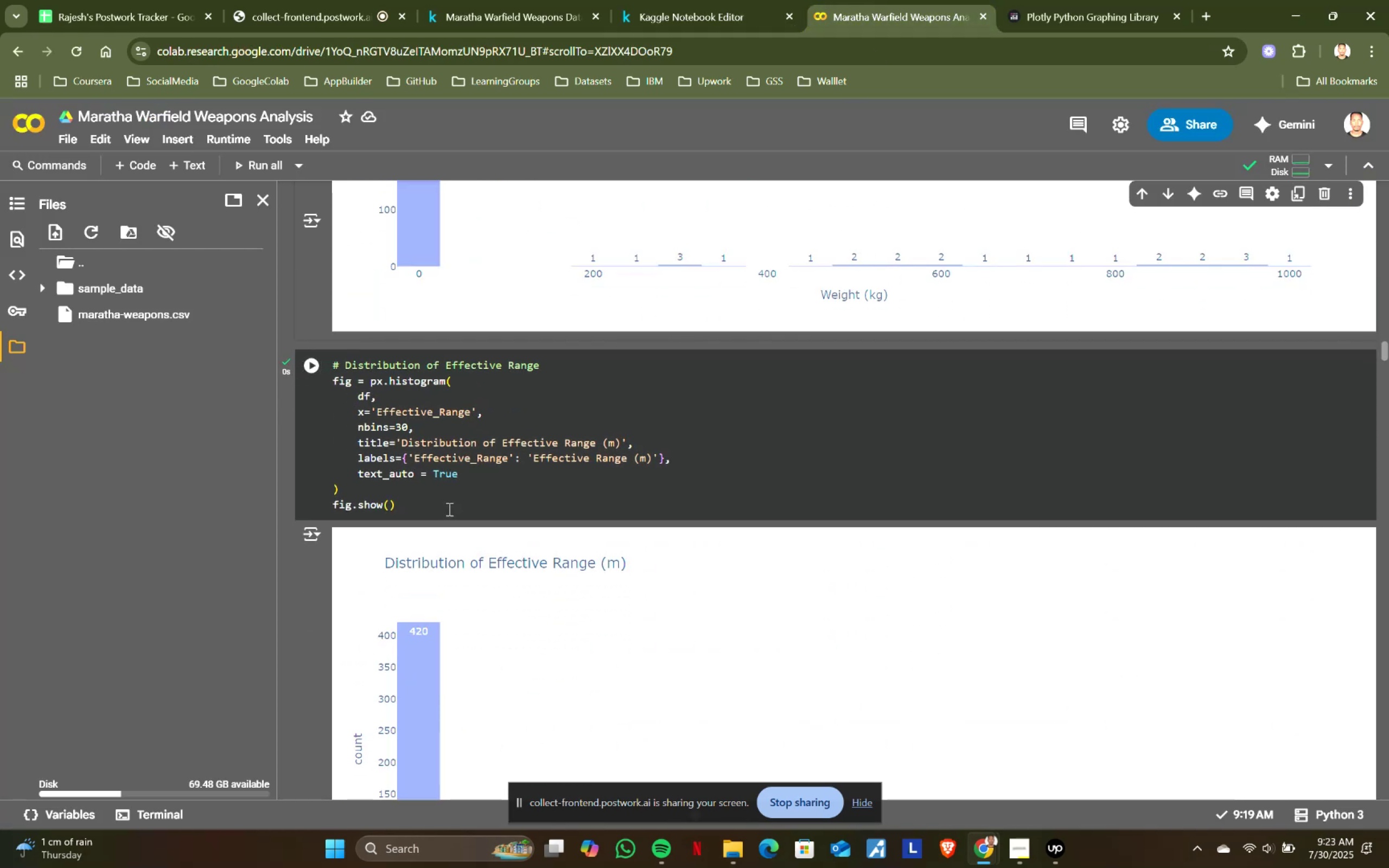 
left_click([448, 503])
 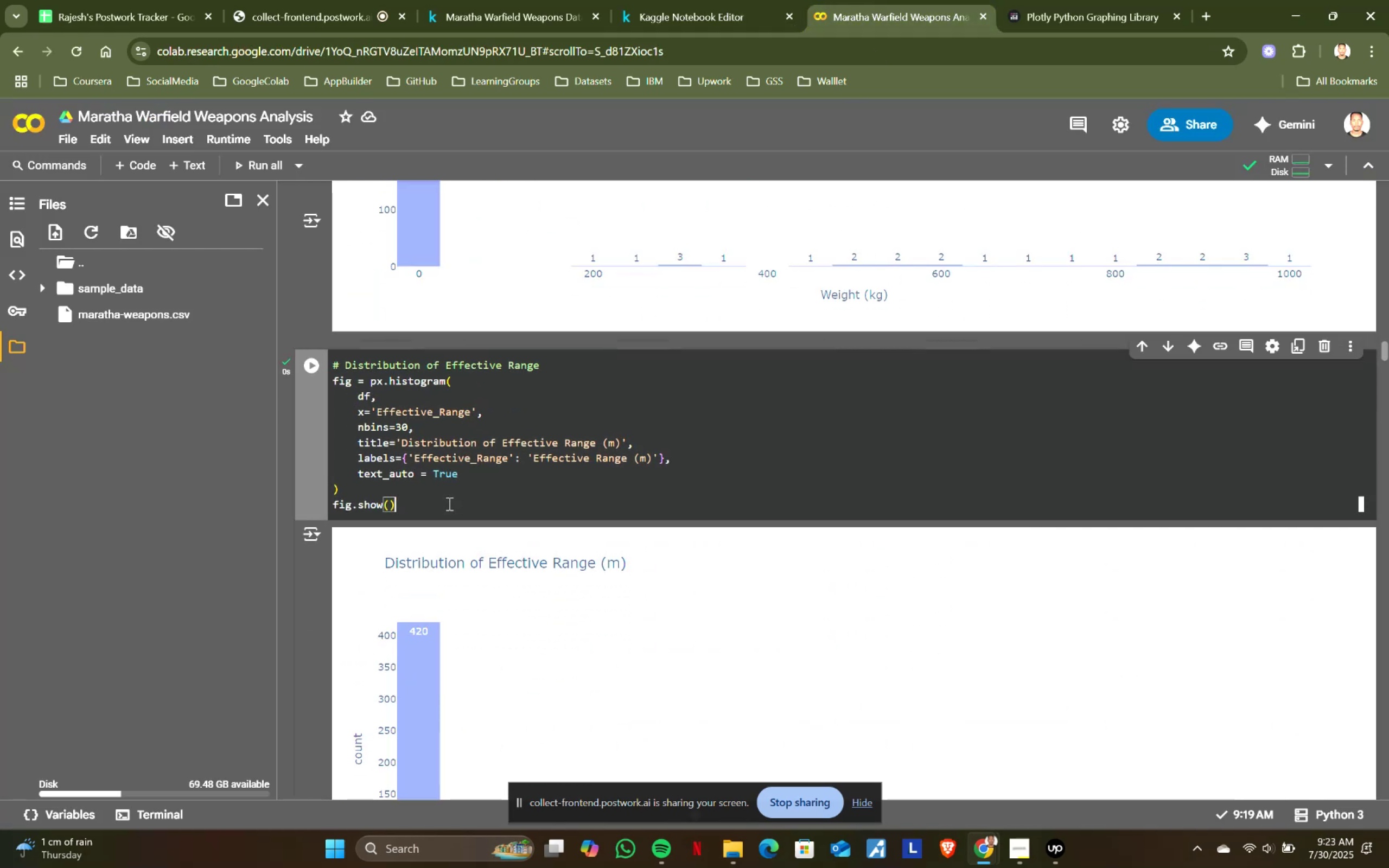 
key(Control+ControlLeft)
 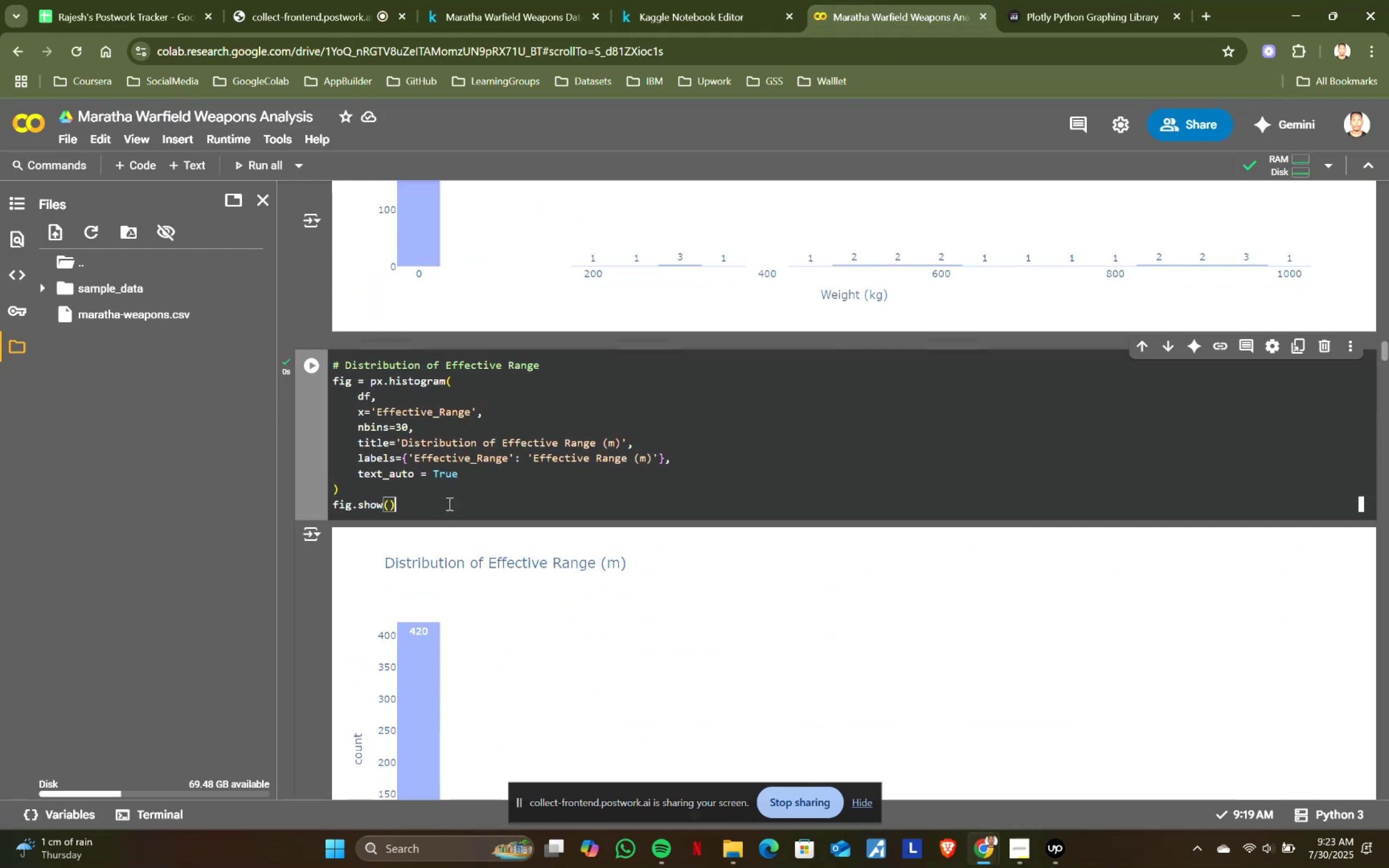 
key(Control+A)
 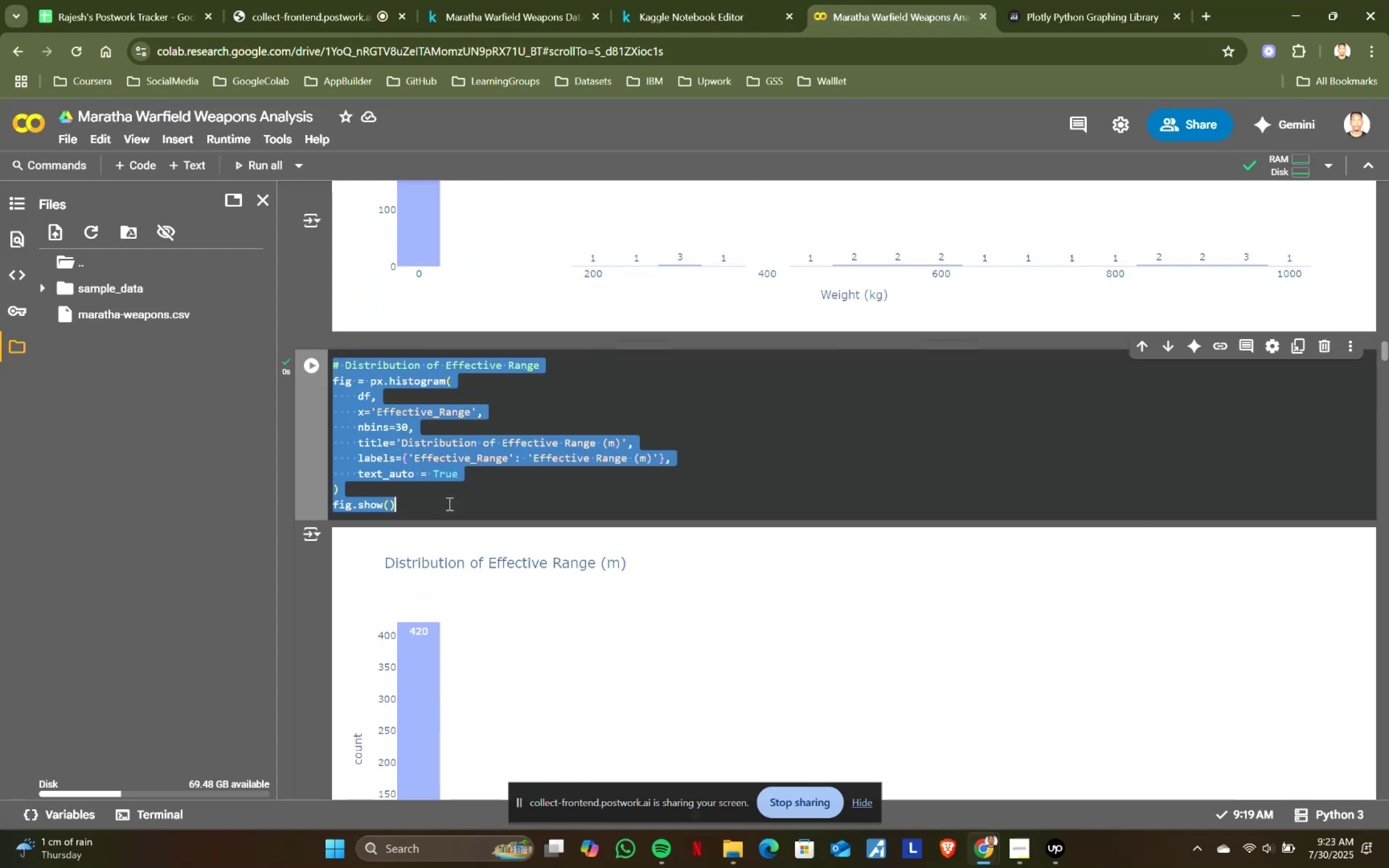 
key(Control+ControlLeft)
 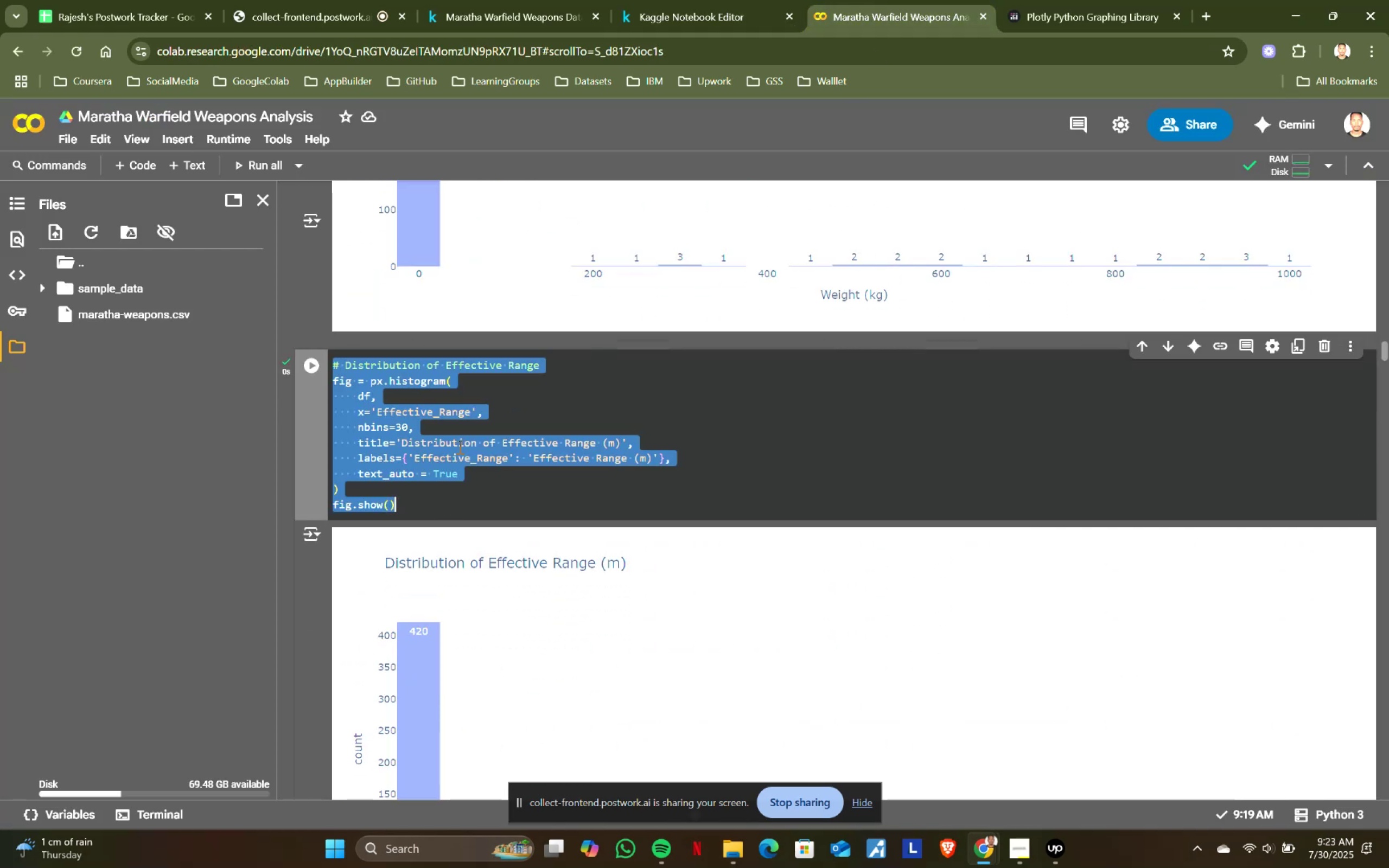 
key(Control+C)
 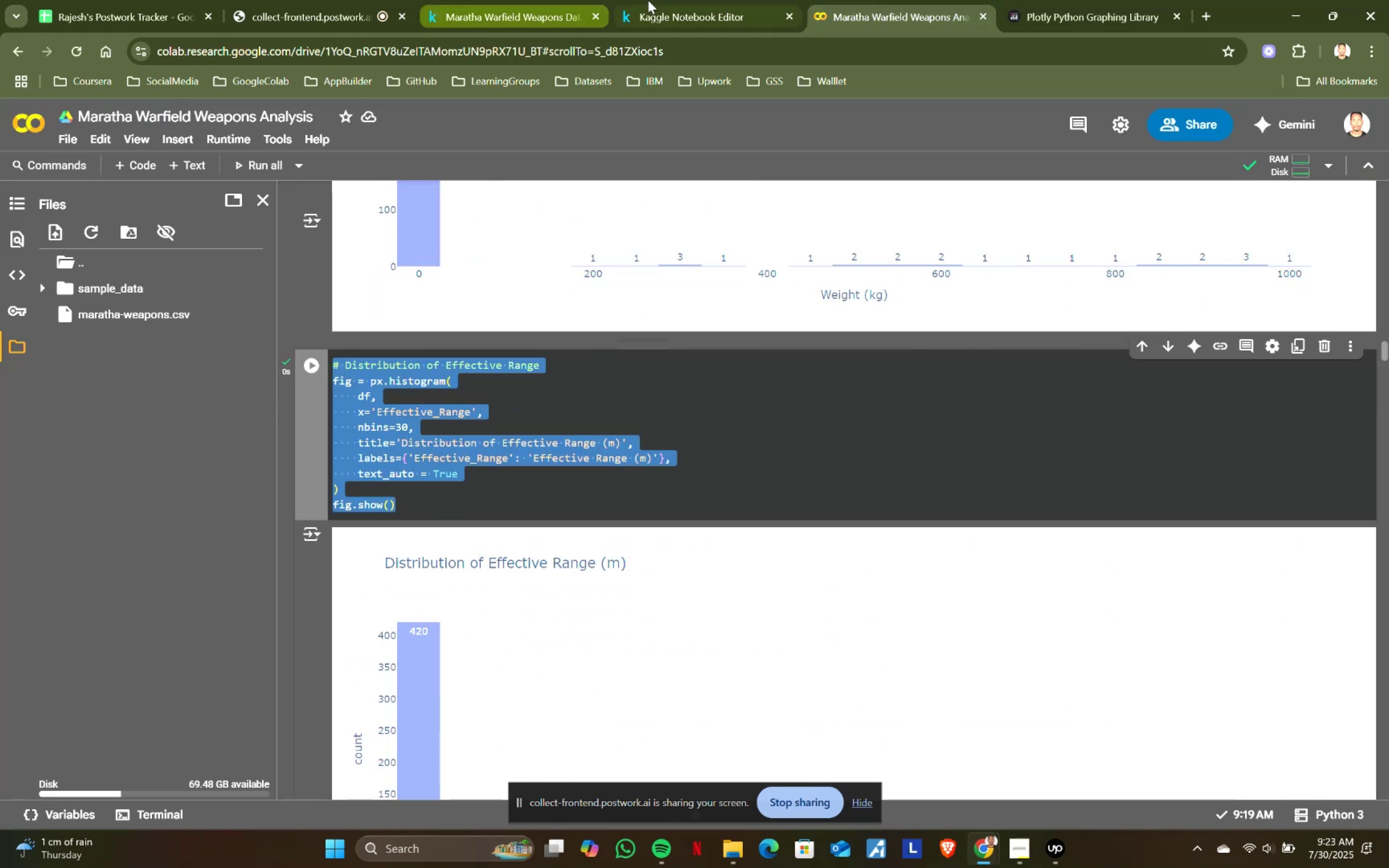 
left_click([654, 0])
 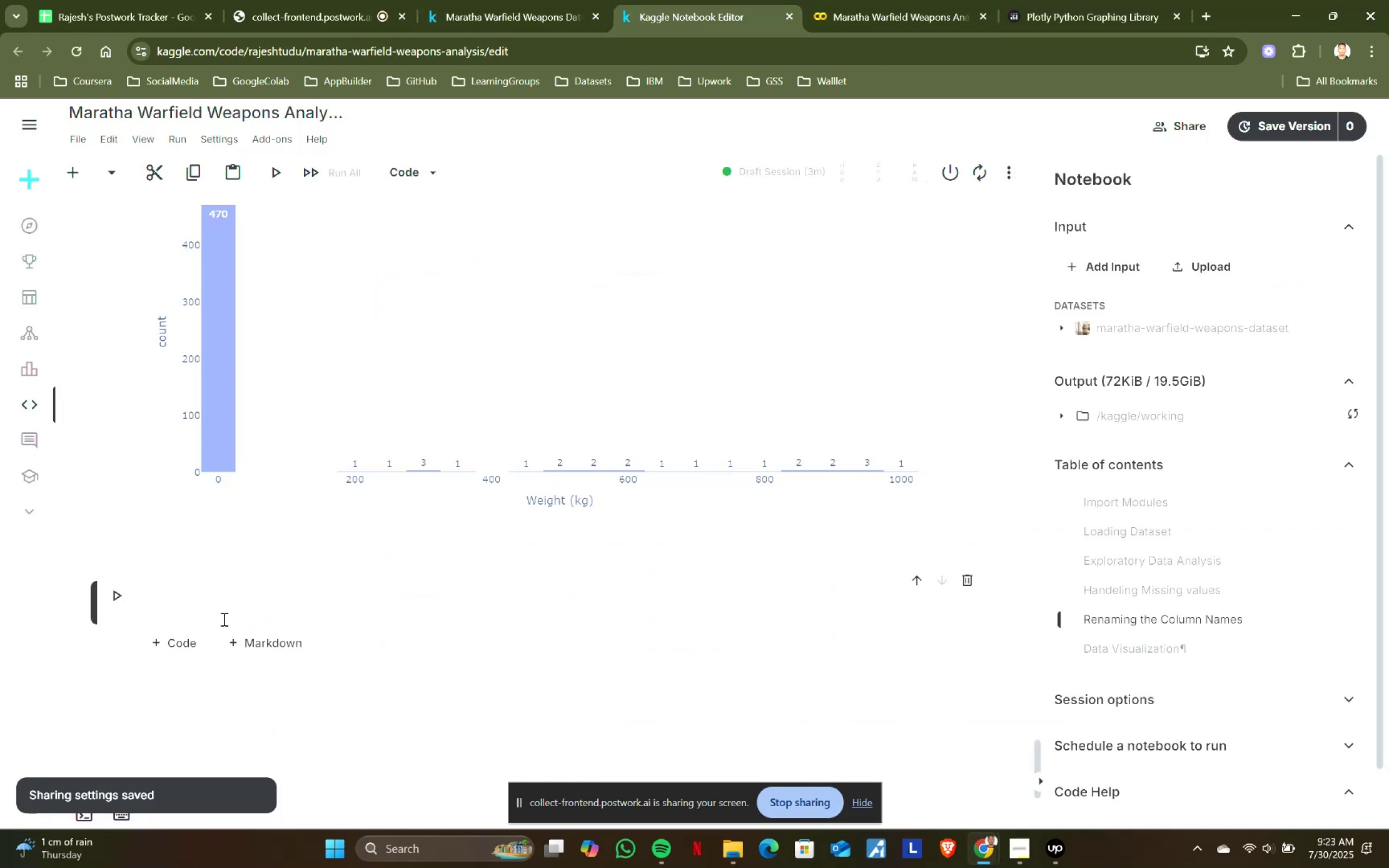 
left_click([218, 597])
 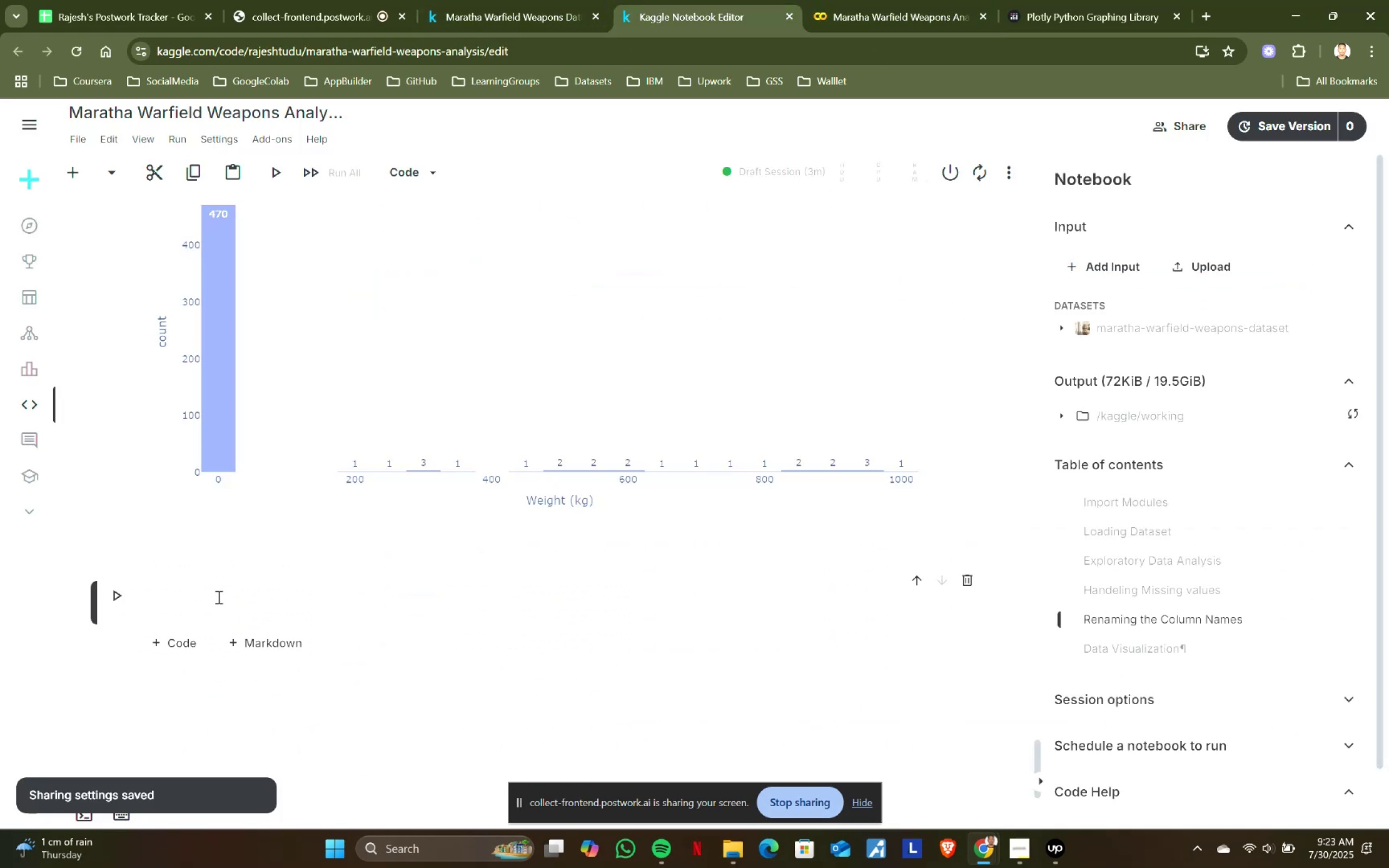 
key(Control+ControlLeft)
 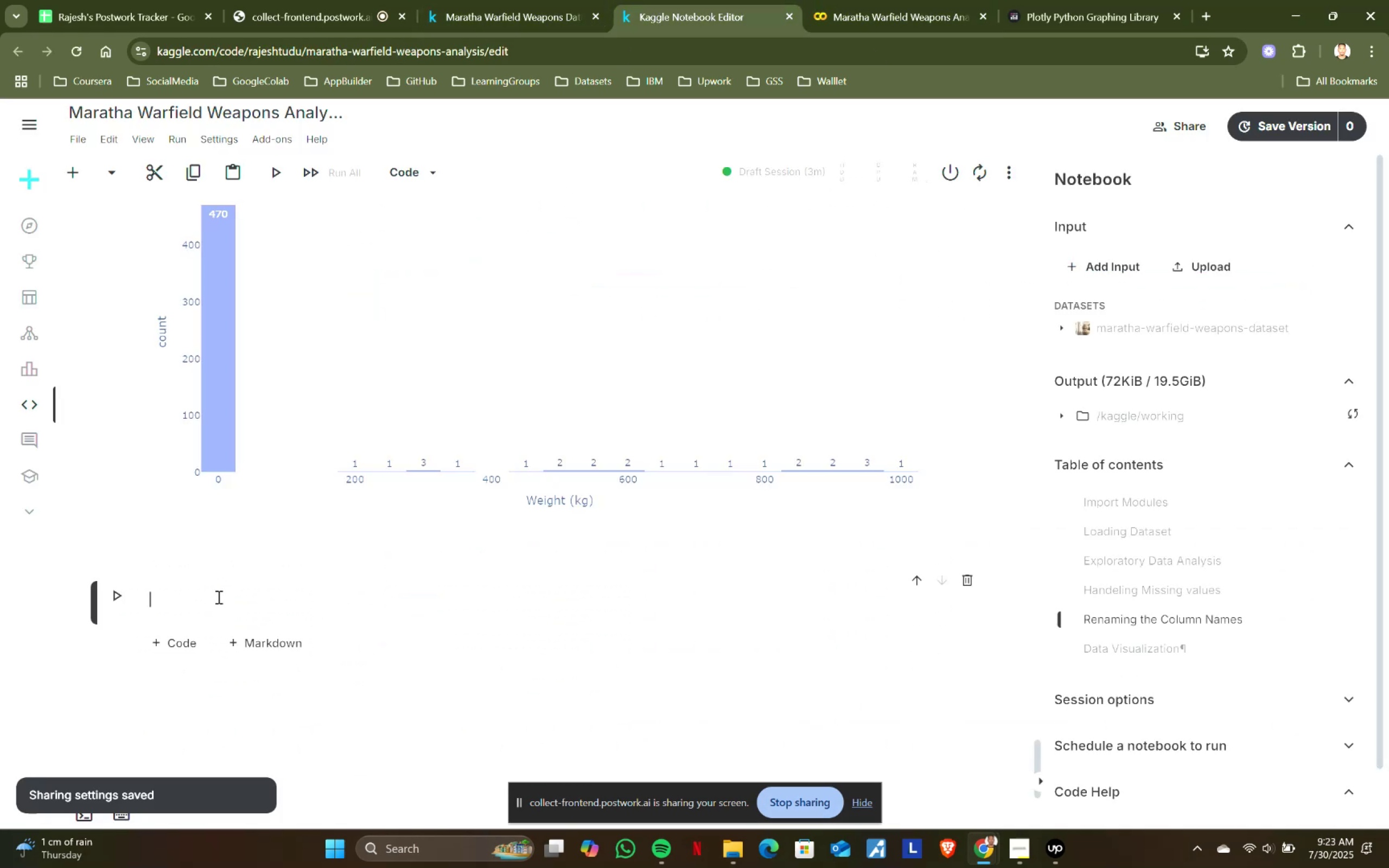 
key(Control+V)
 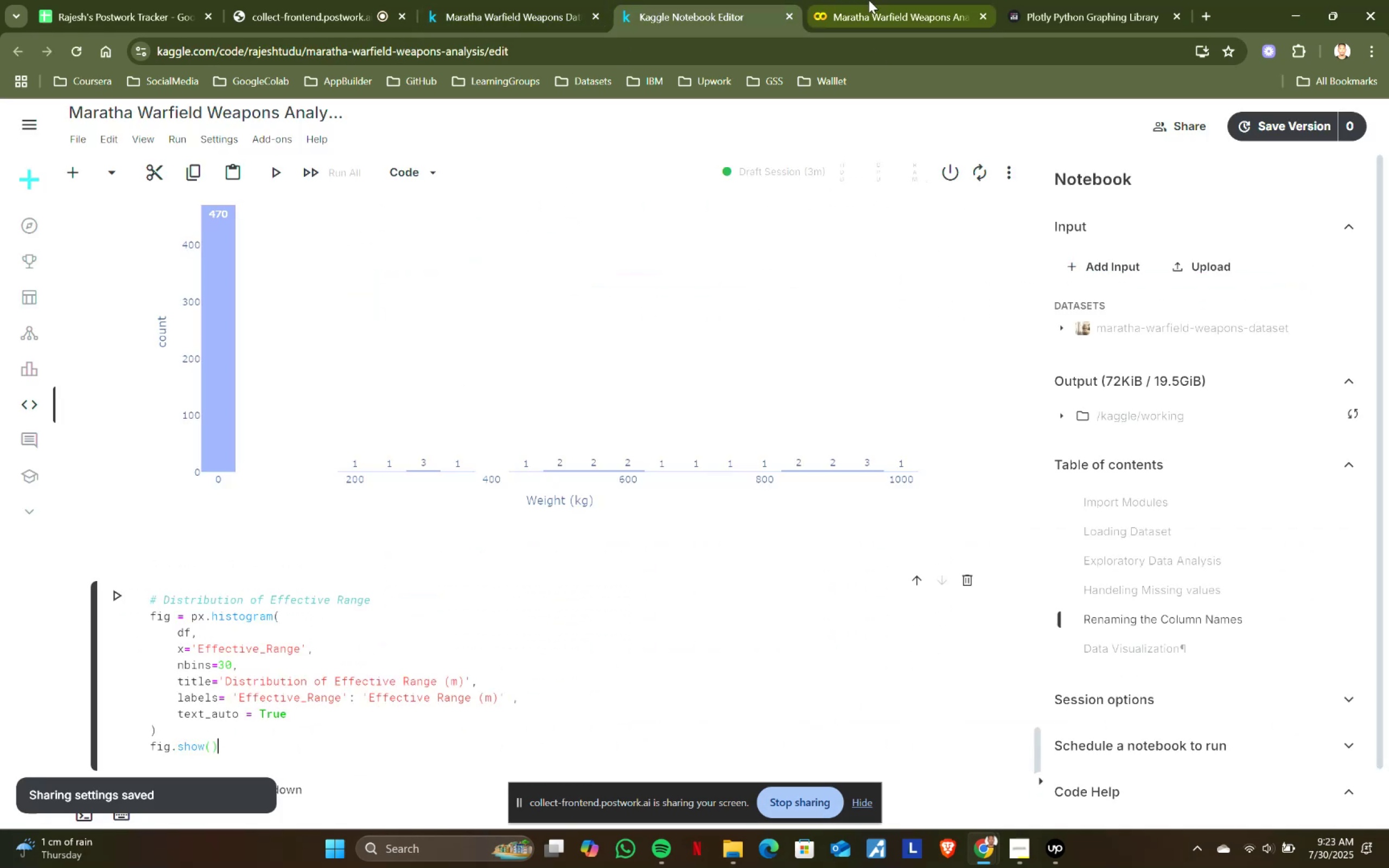 
left_click([890, 0])
 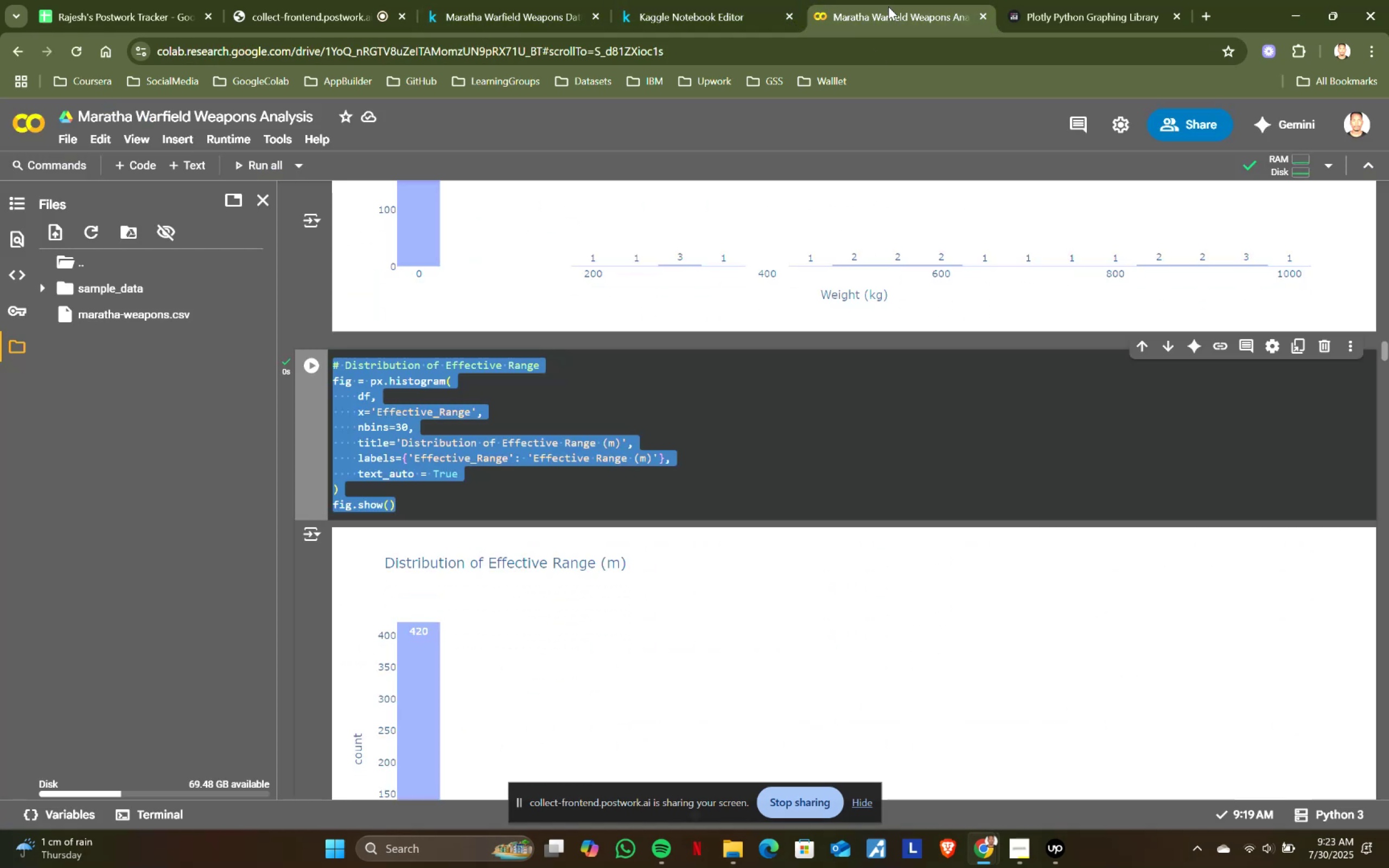 
scroll: coordinate [758, 442], scroll_direction: none, amount: 0.0
 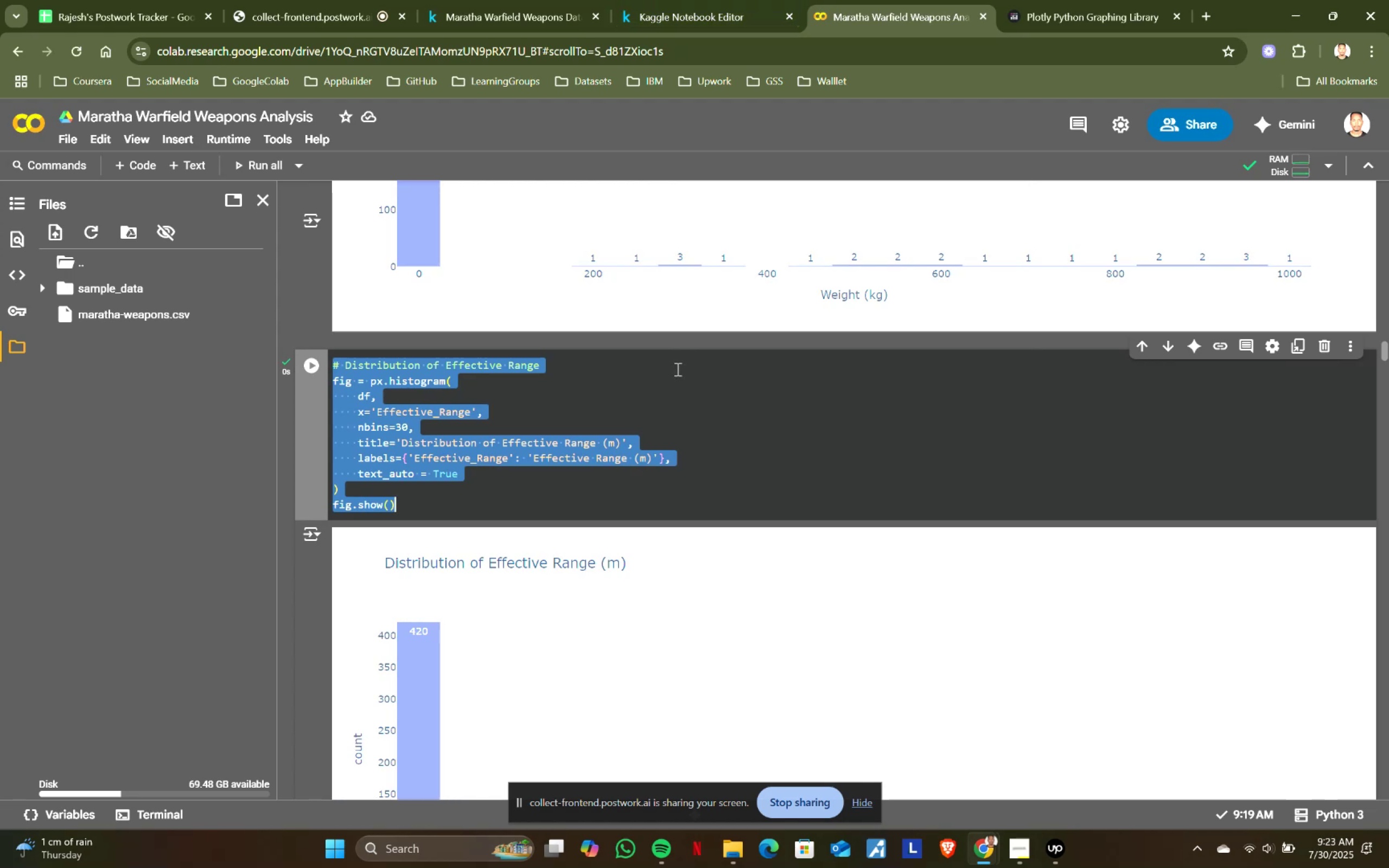 
scroll: coordinate [677, 369], scroll_direction: down, amount: 7.0
 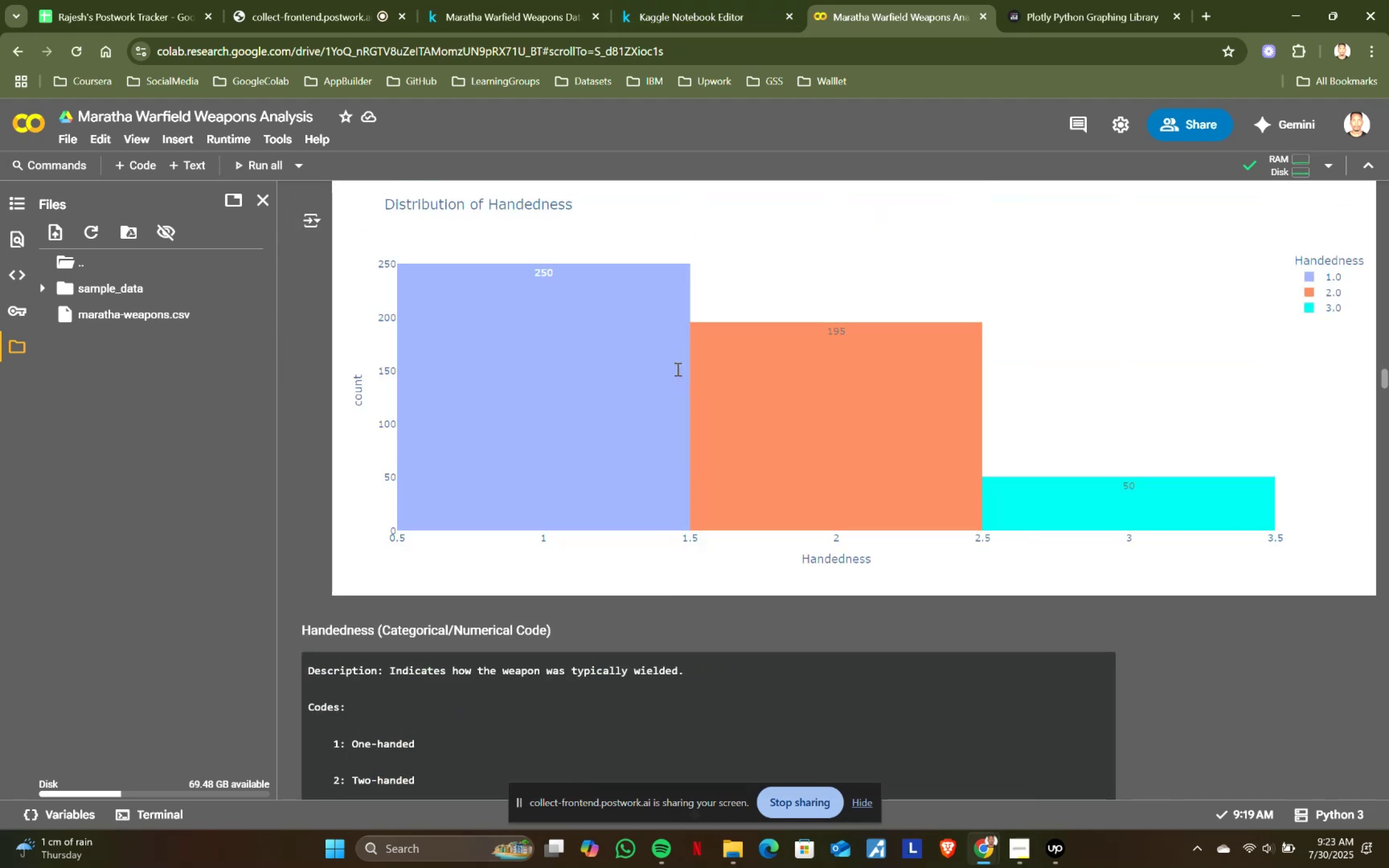 
scroll: coordinate [677, 369], scroll_direction: up, amount: 5.0
 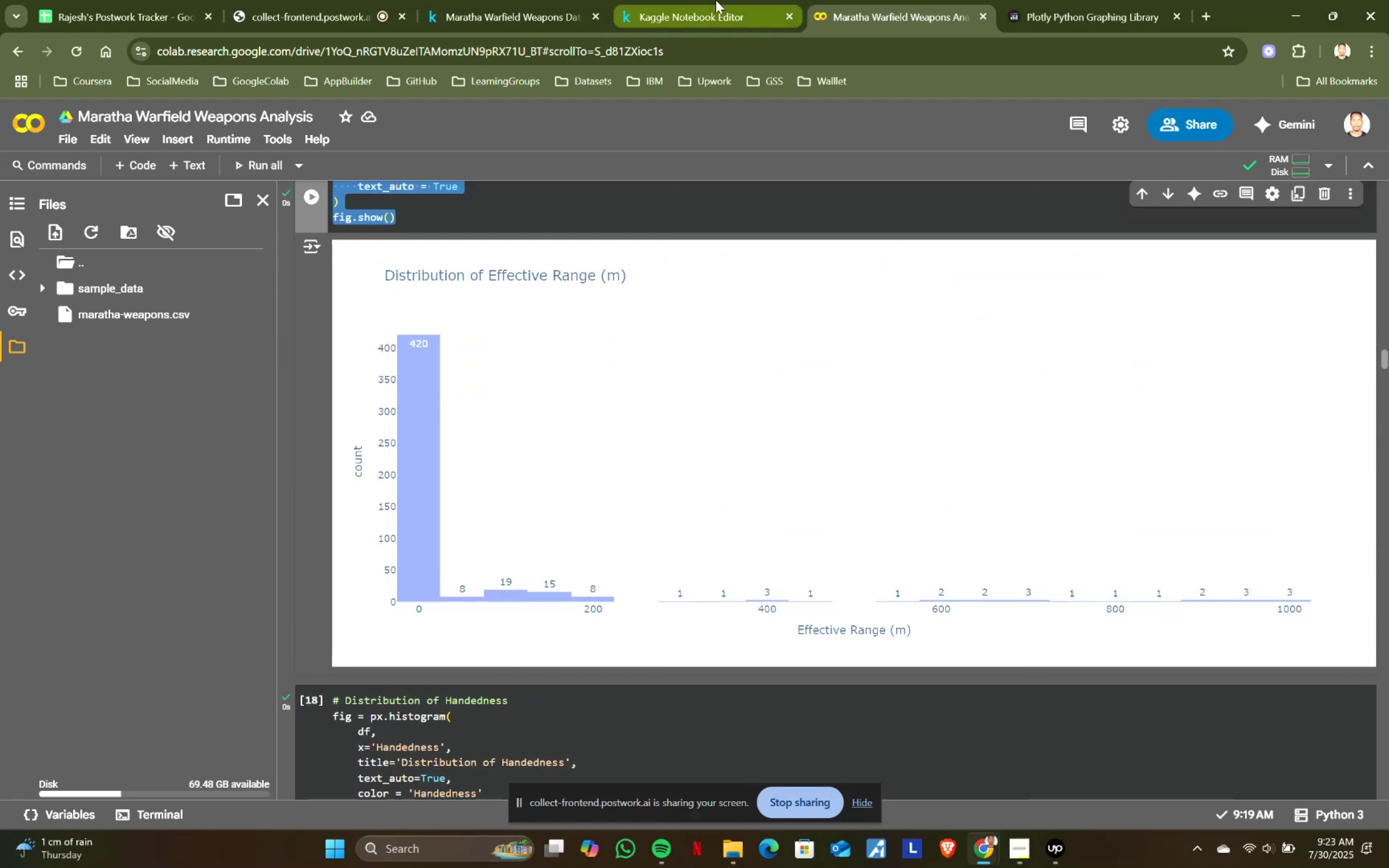 
left_click([445, 0])
 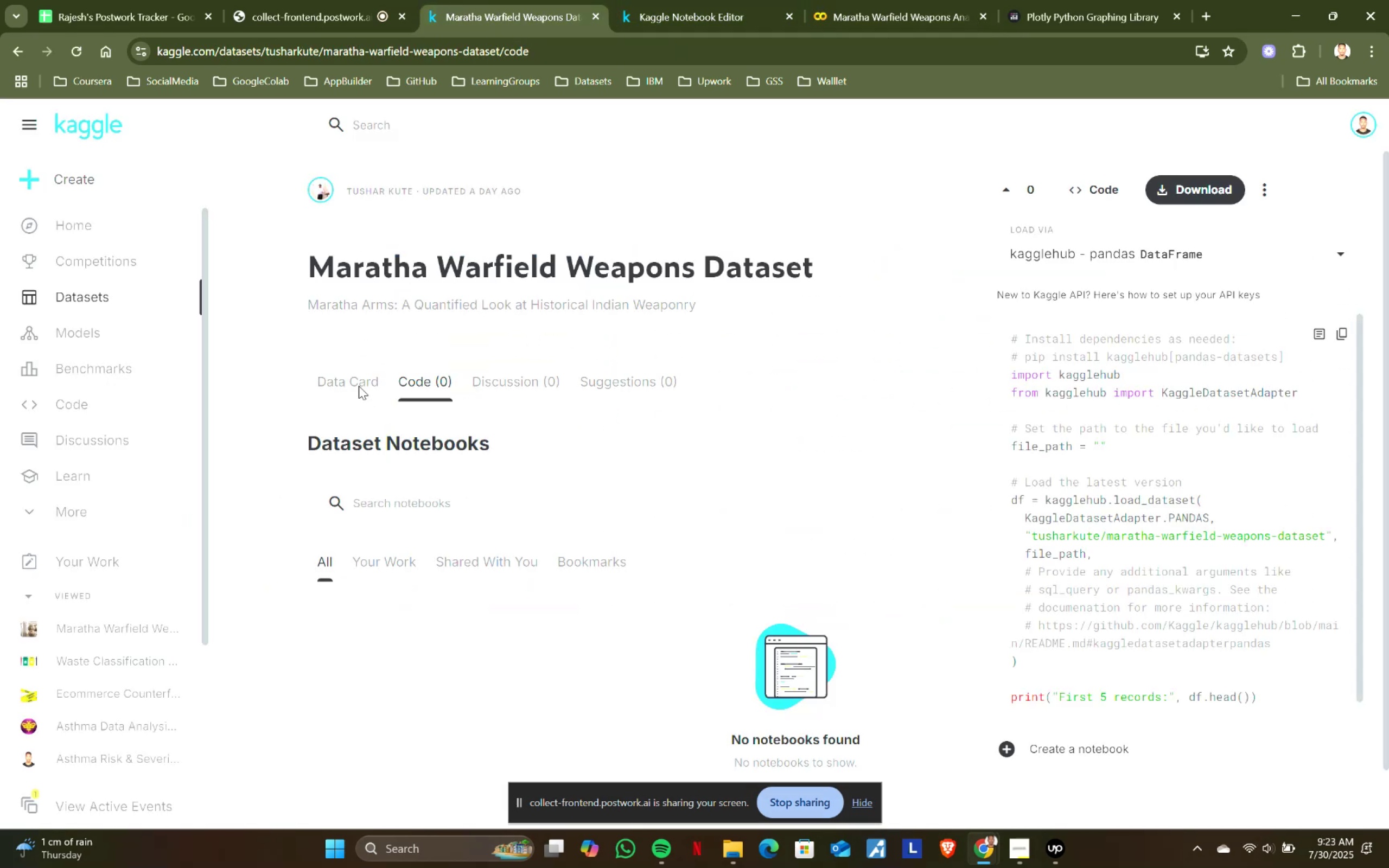 
left_click([359, 386])
 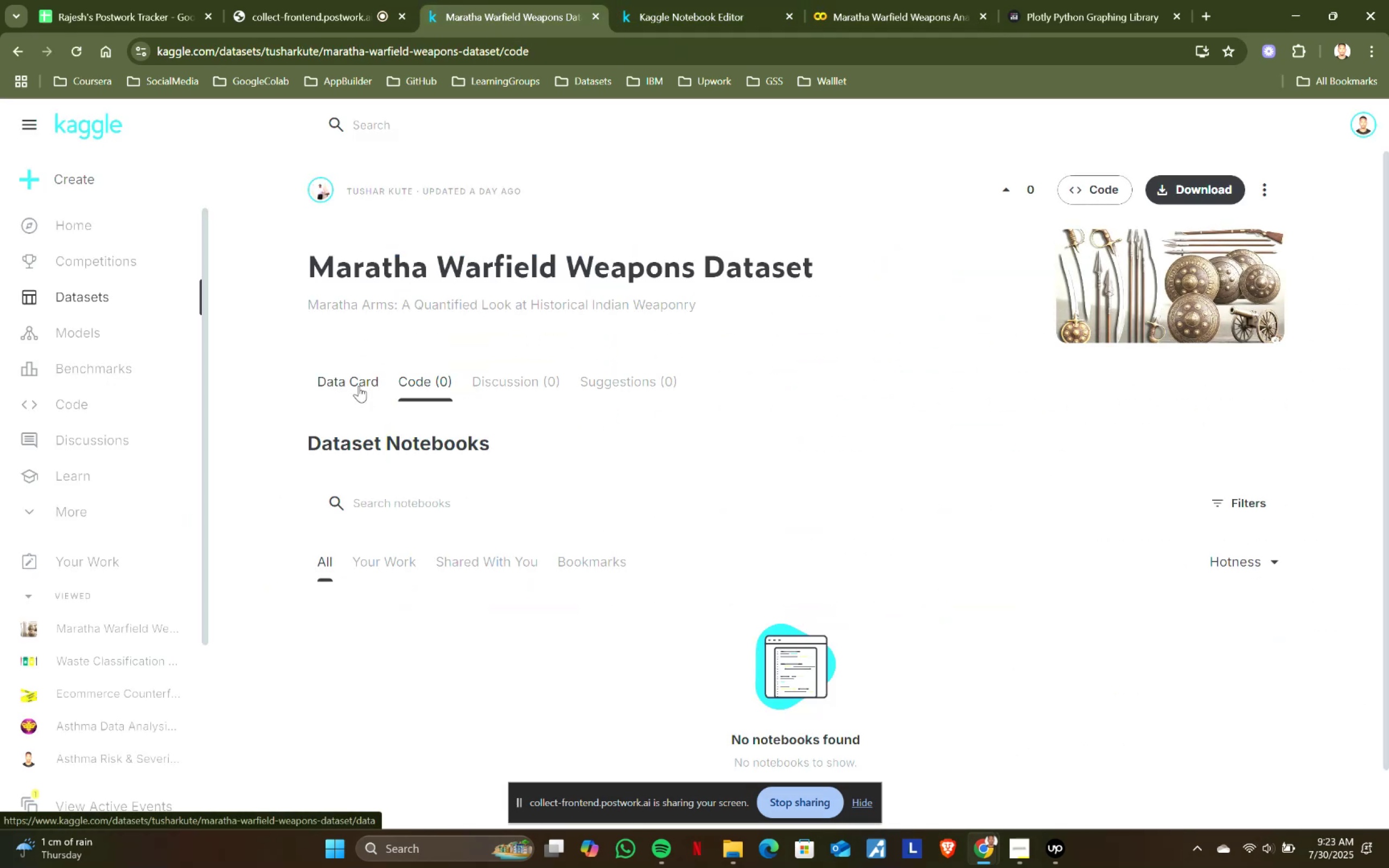 
left_click([359, 386])
 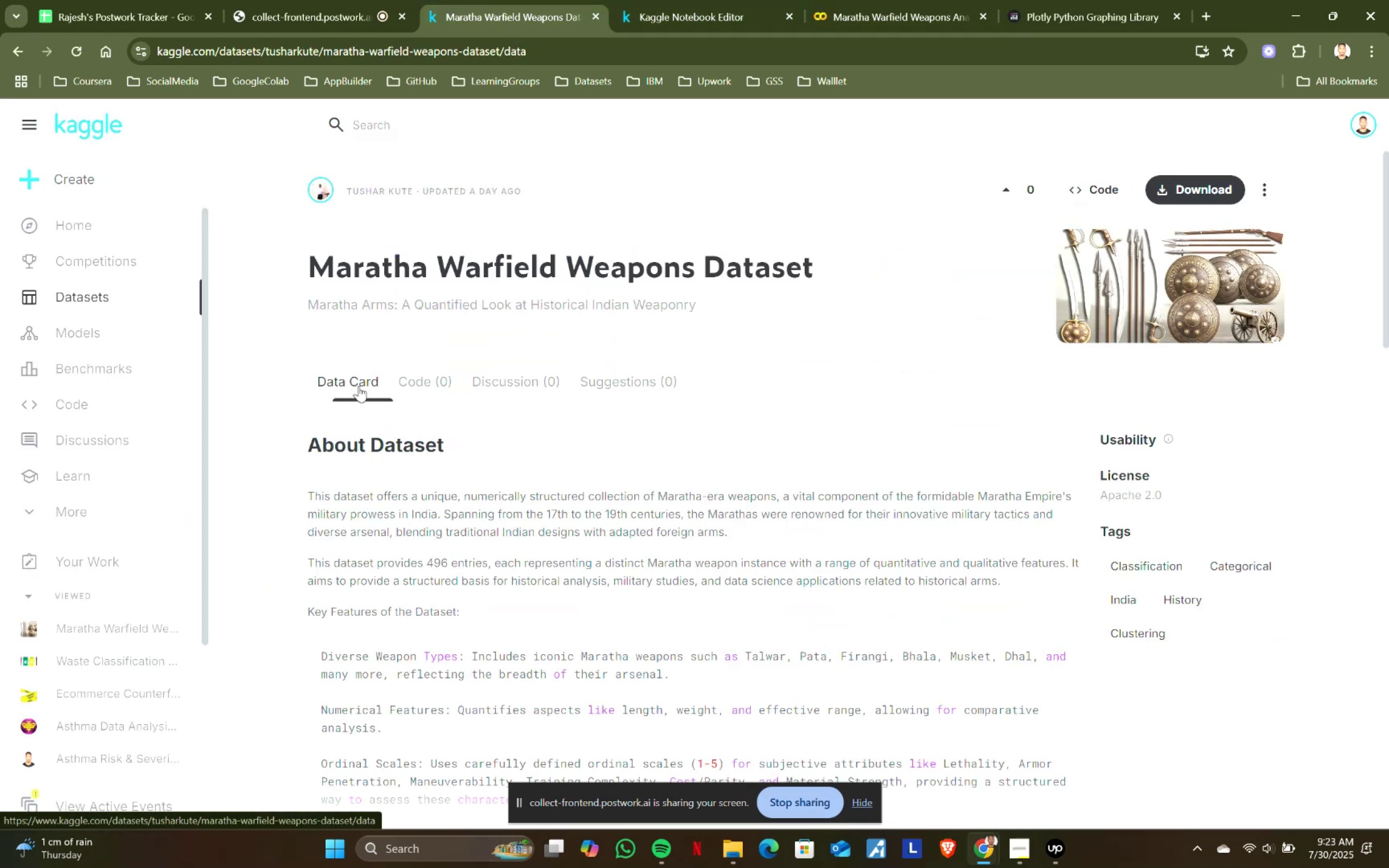 
scroll: coordinate [390, 446], scroll_direction: down, amount: 3.0
 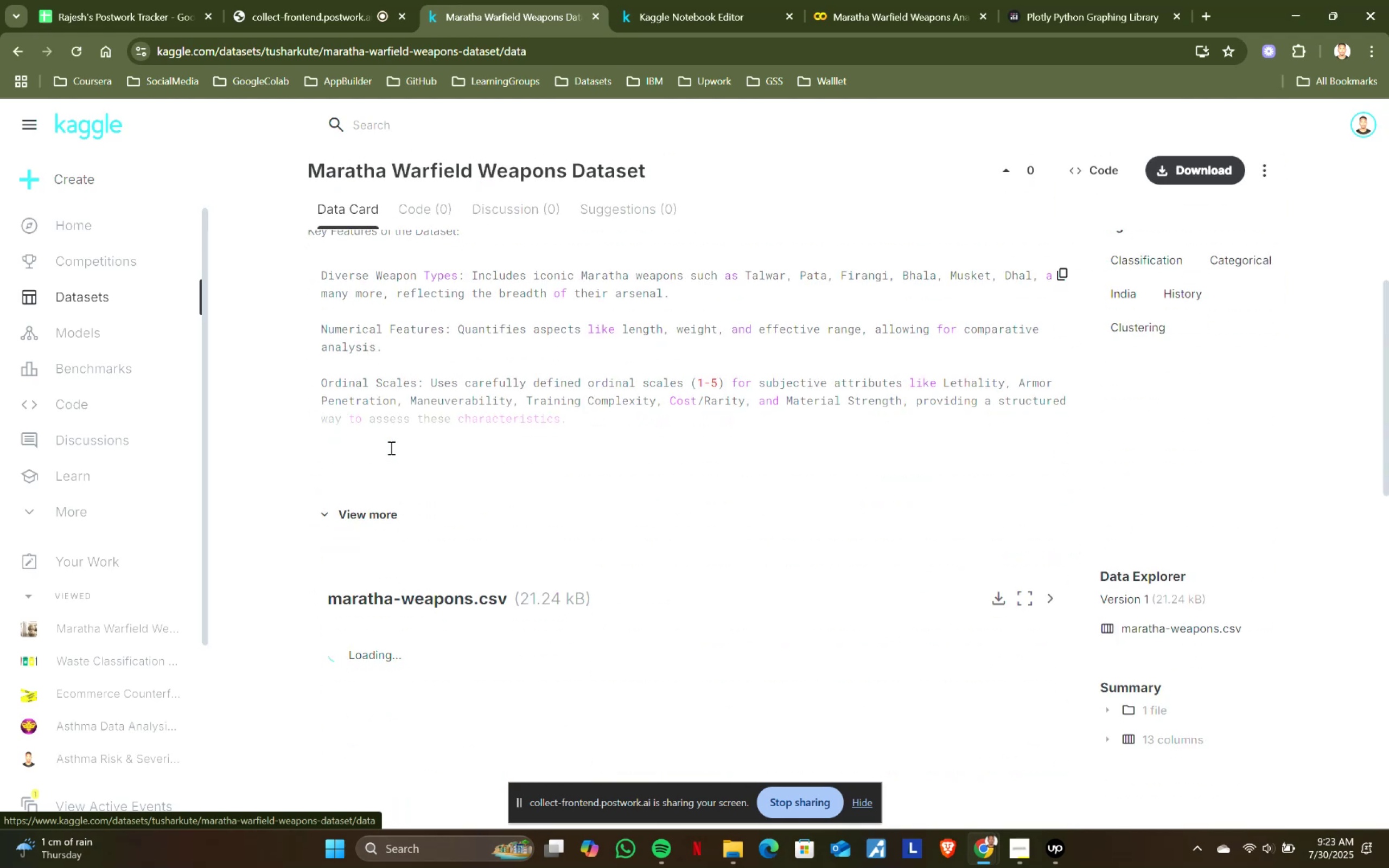 
scroll: coordinate [390, 448], scroll_direction: up, amount: 1.0
 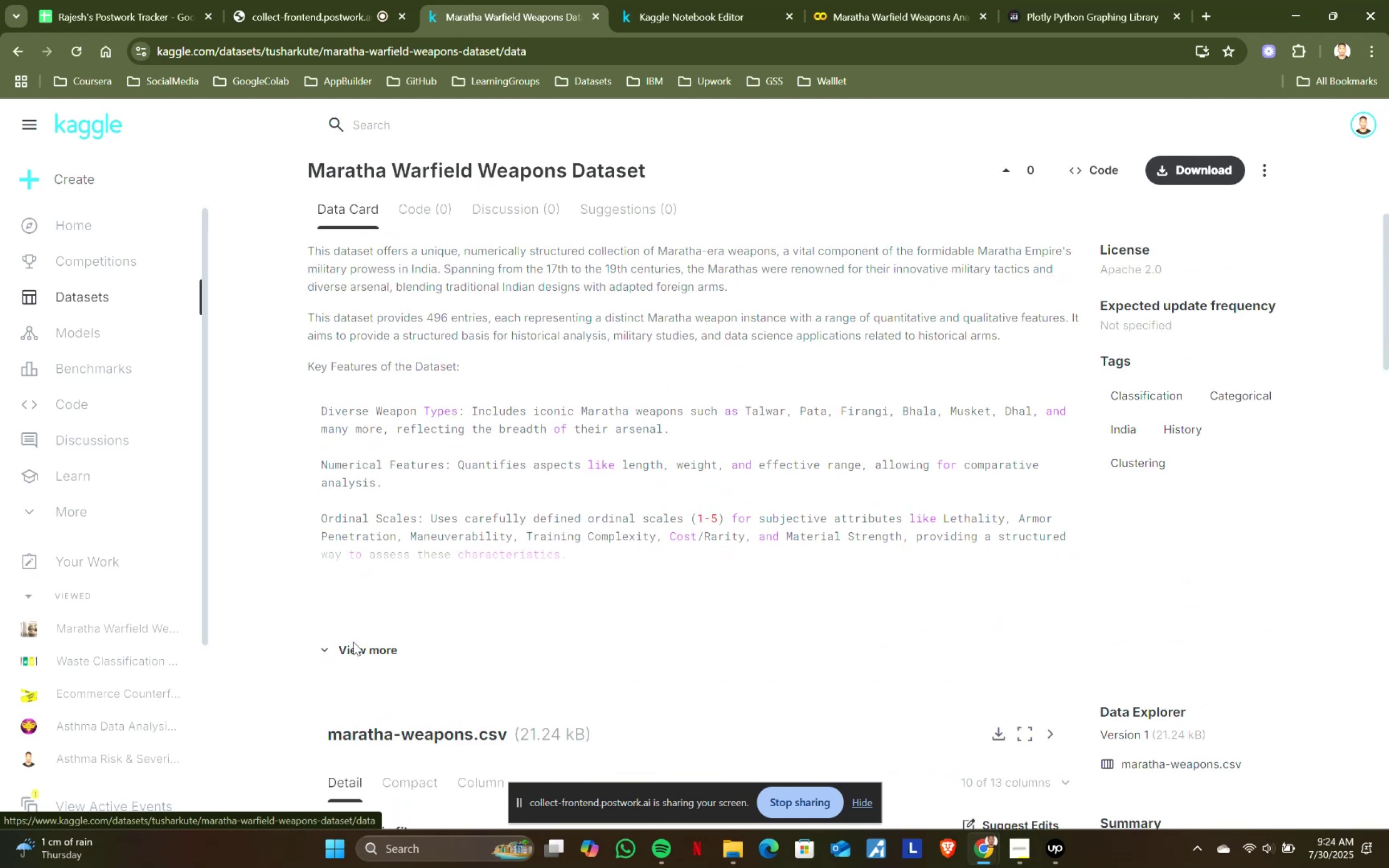 
left_click([351, 647])
 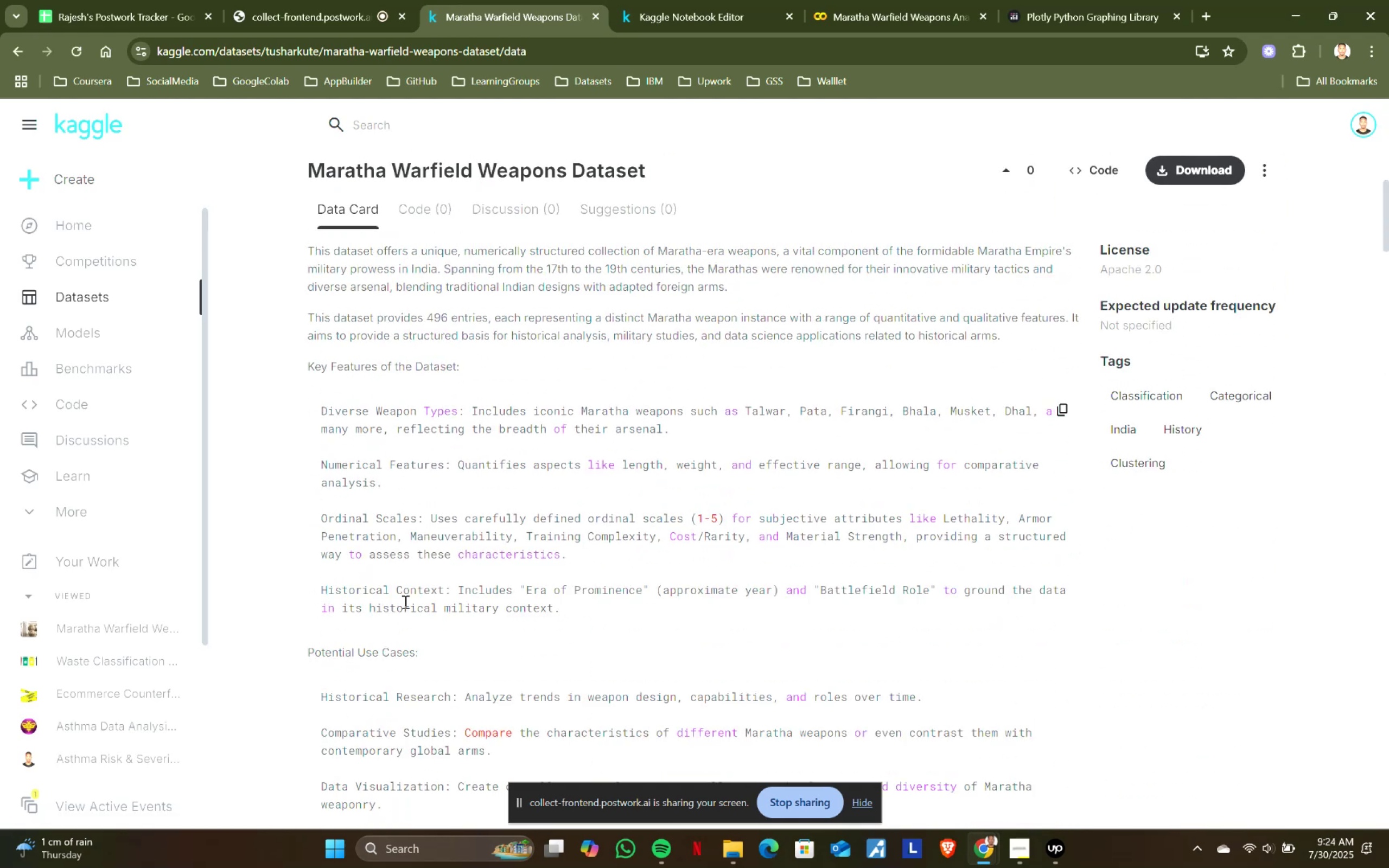 
scroll: coordinate [458, 577], scroll_direction: down, amount: 5.0
 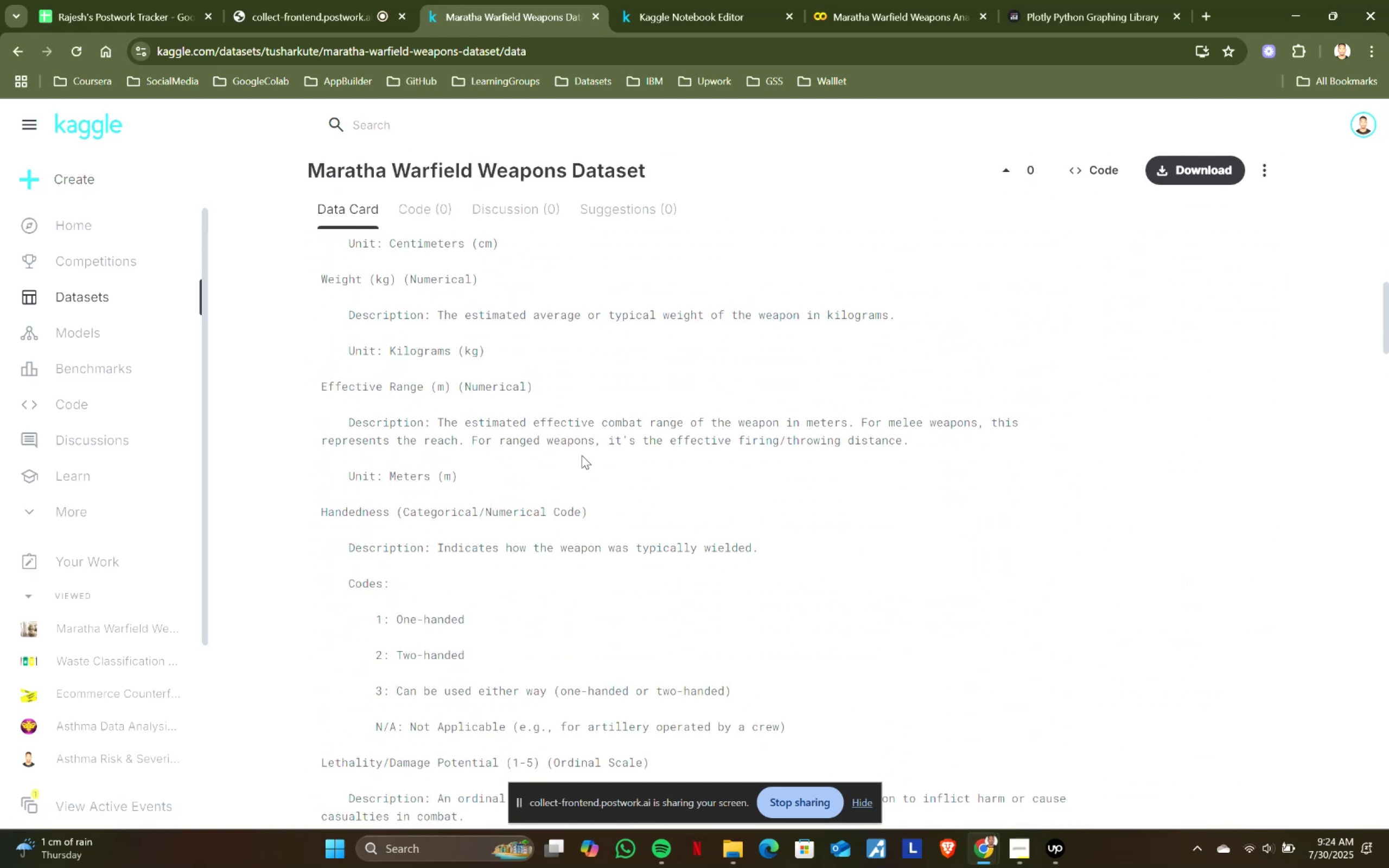 
left_click([749, 0])
 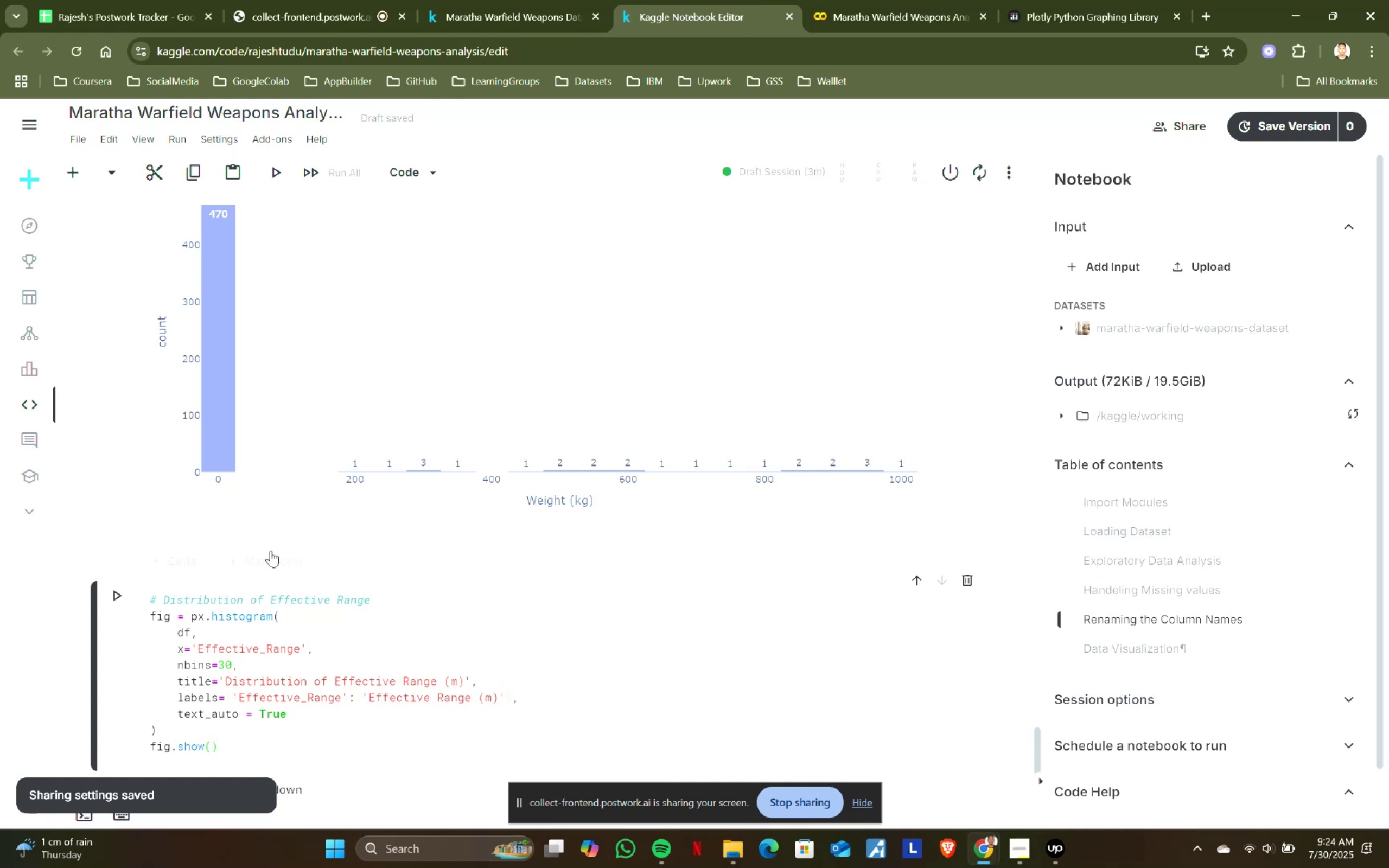 
scroll: coordinate [278, 581], scroll_direction: down, amount: 2.0
 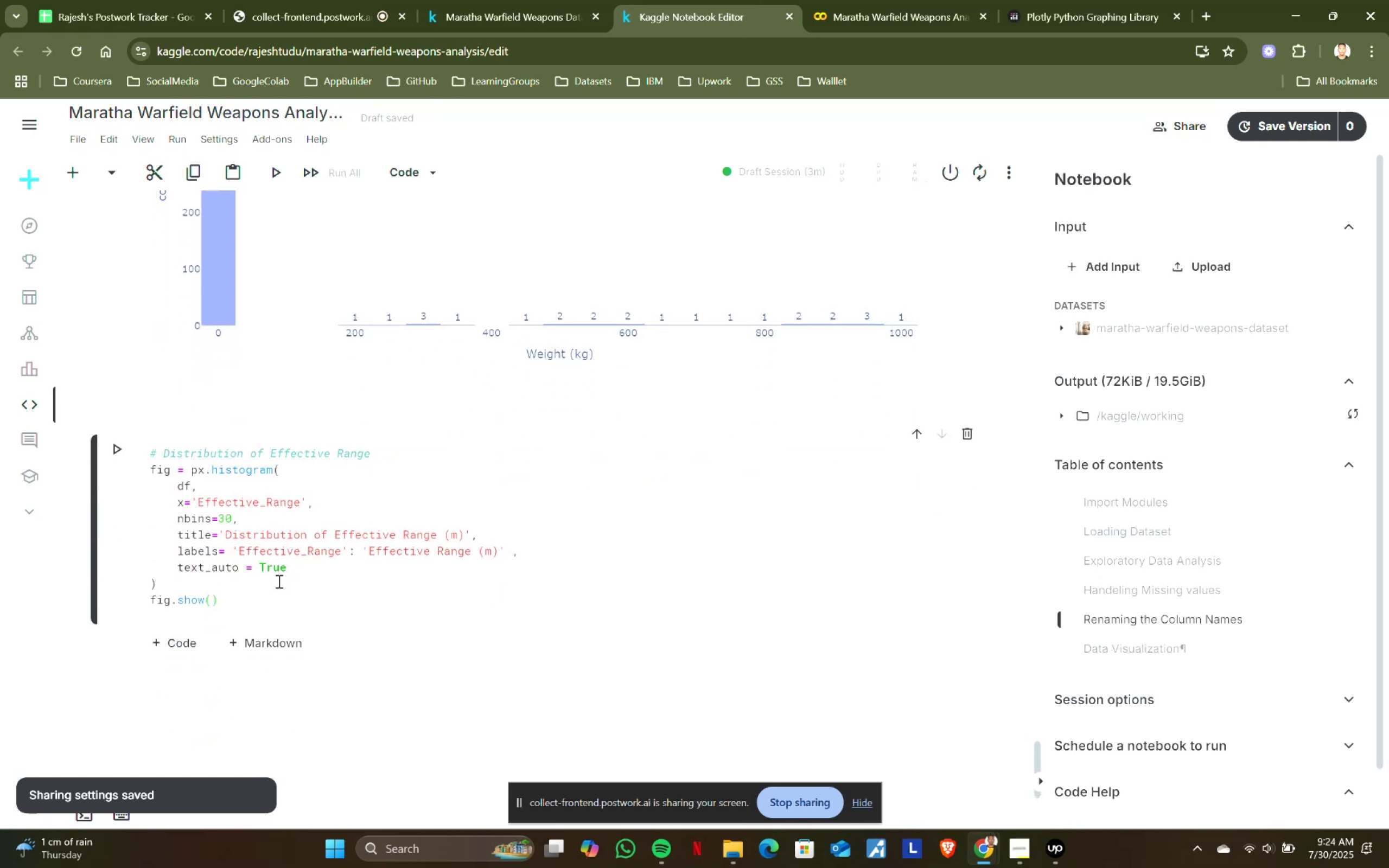 
key(Shift+ShiftRight)
 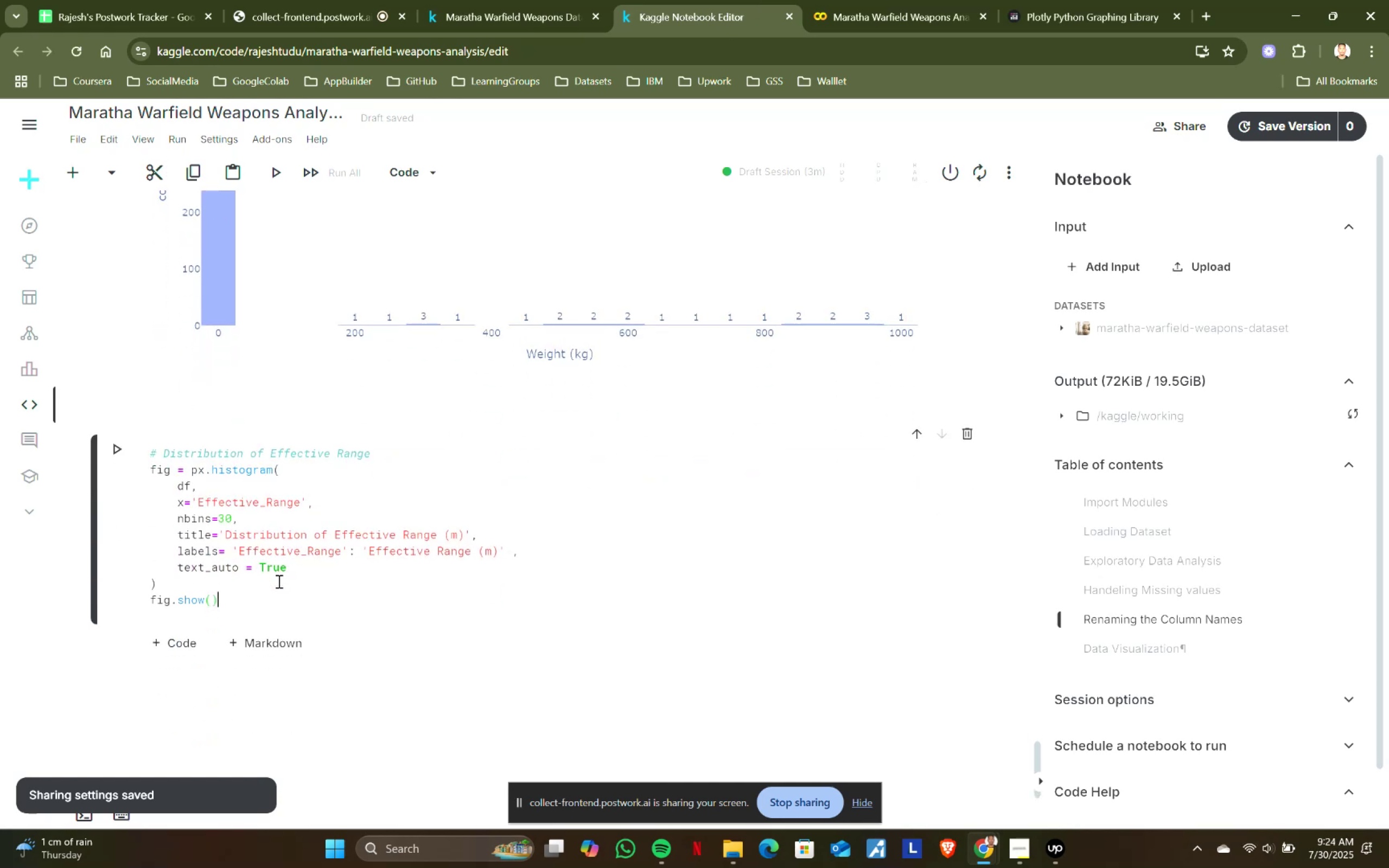 
key(Shift+Enter)
 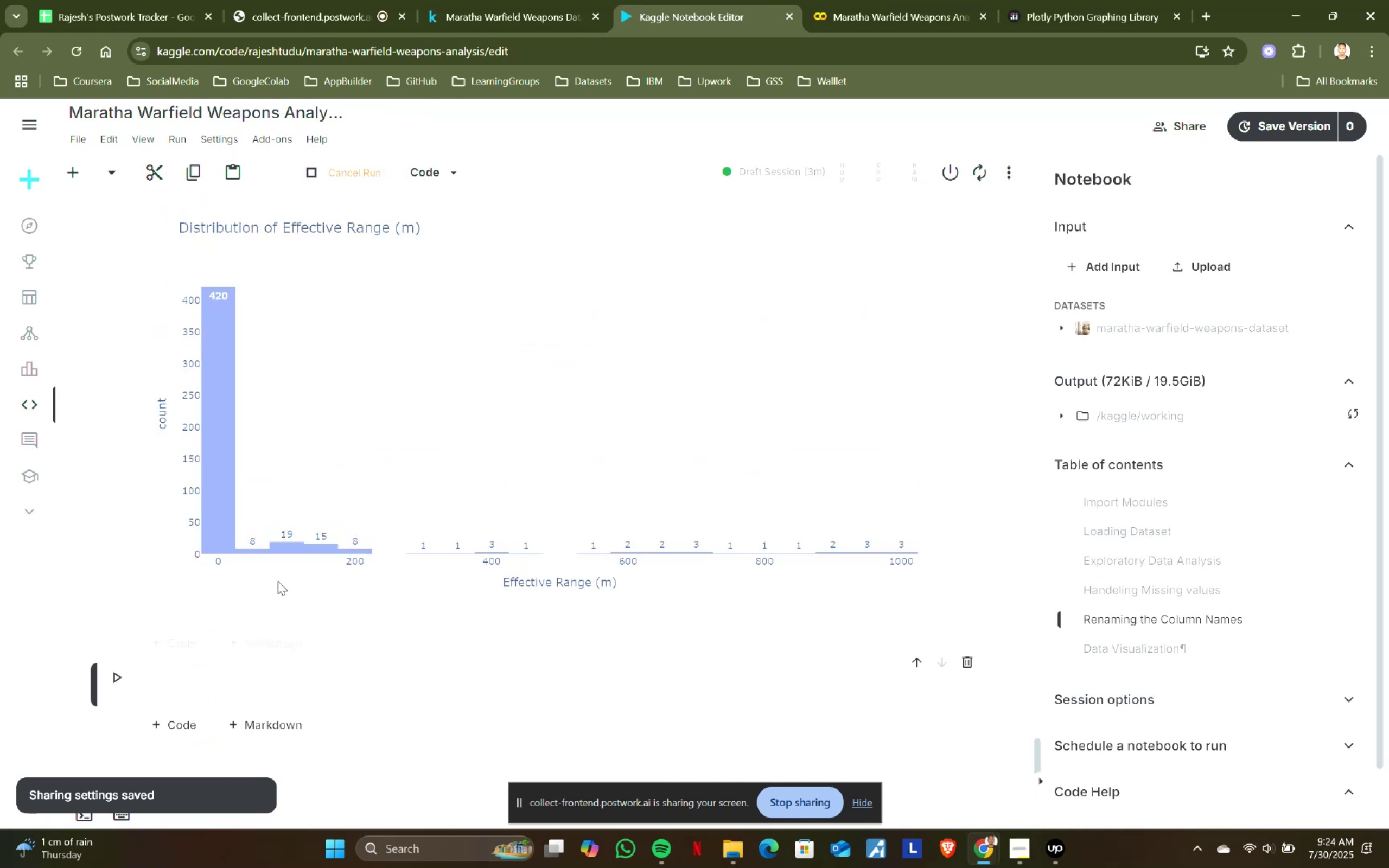 
scroll: coordinate [278, 581], scroll_direction: down, amount: 1.0
 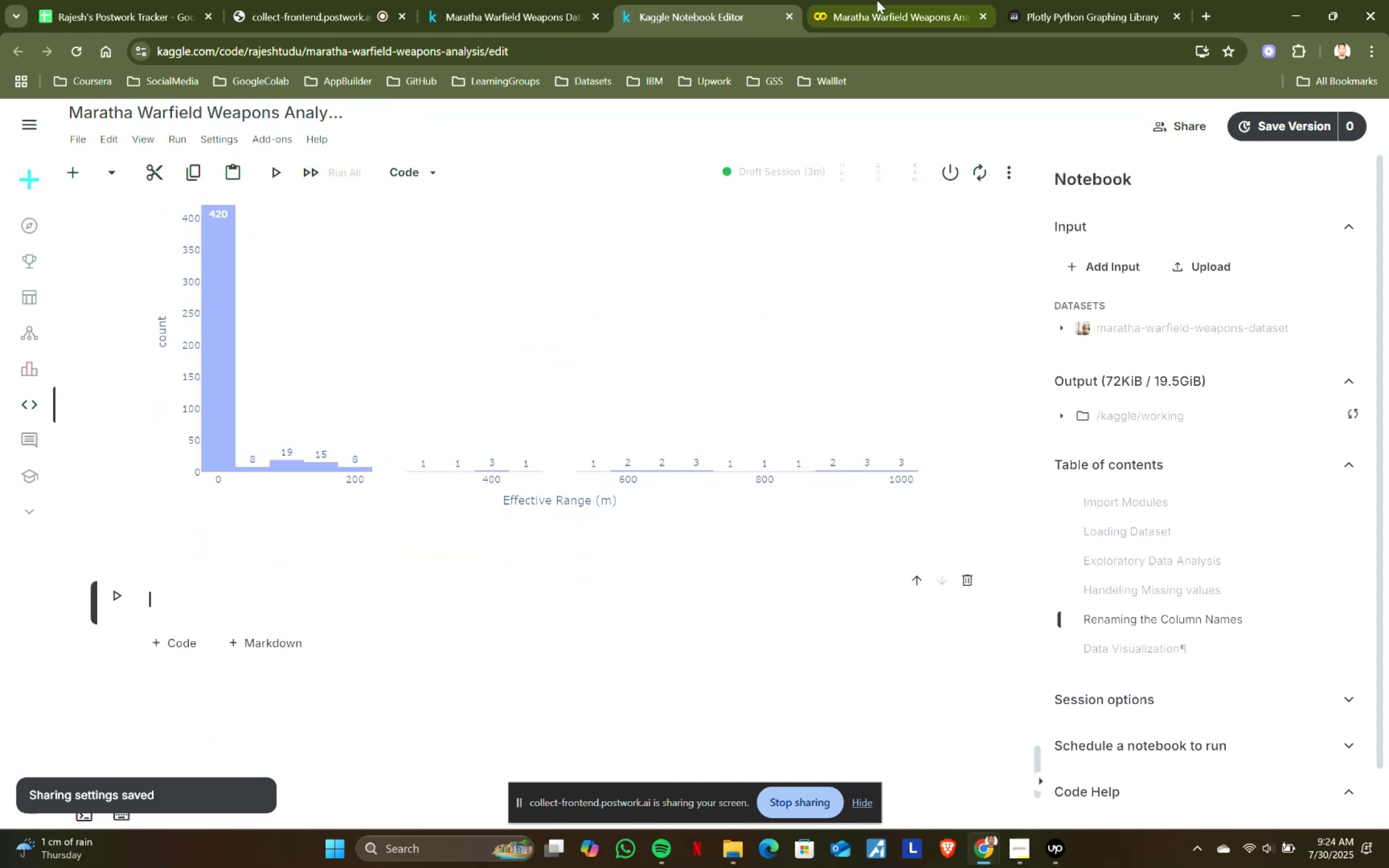 
left_click([914, 0])
 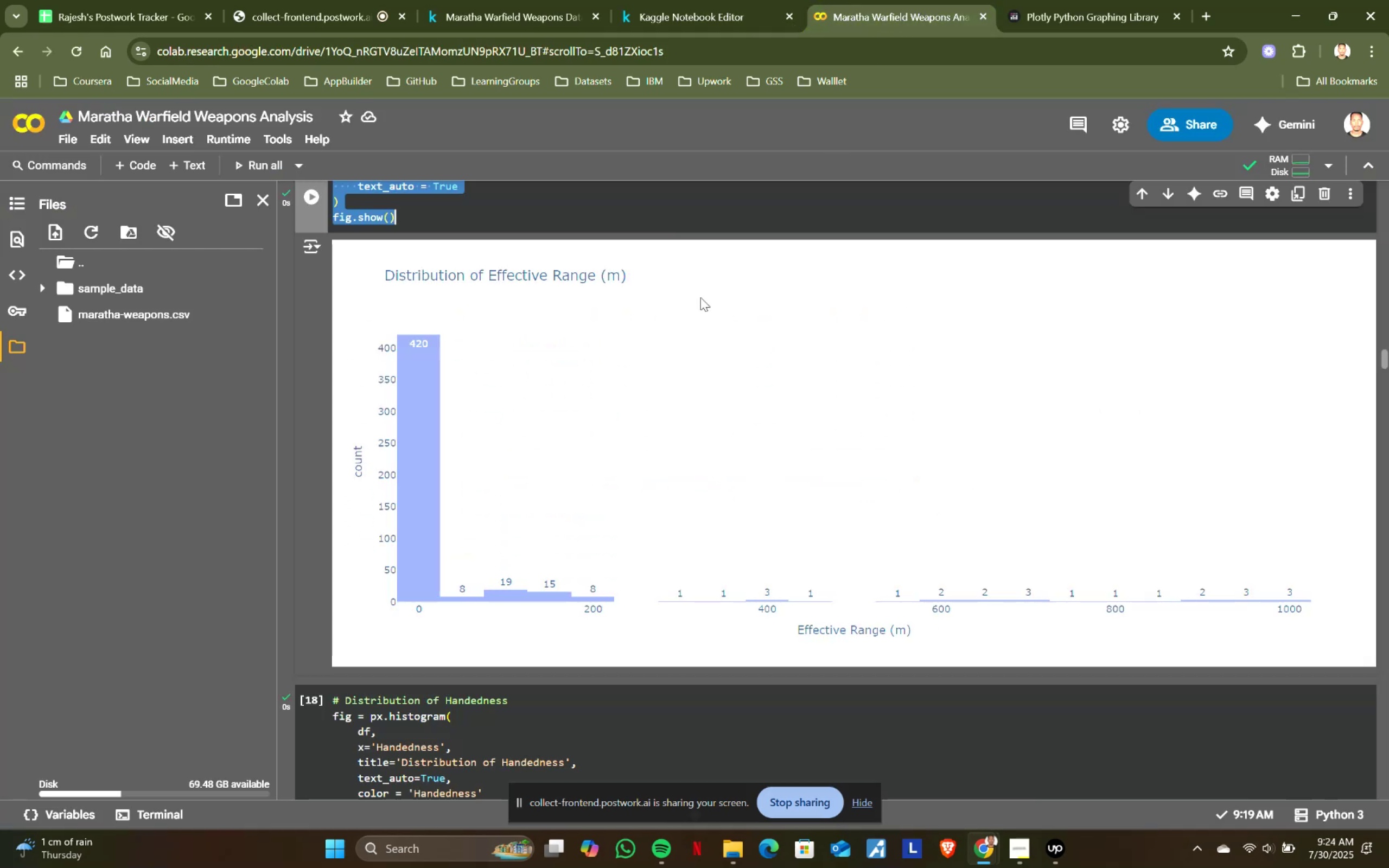 
scroll: coordinate [502, 539], scroll_direction: down, amount: 3.0
 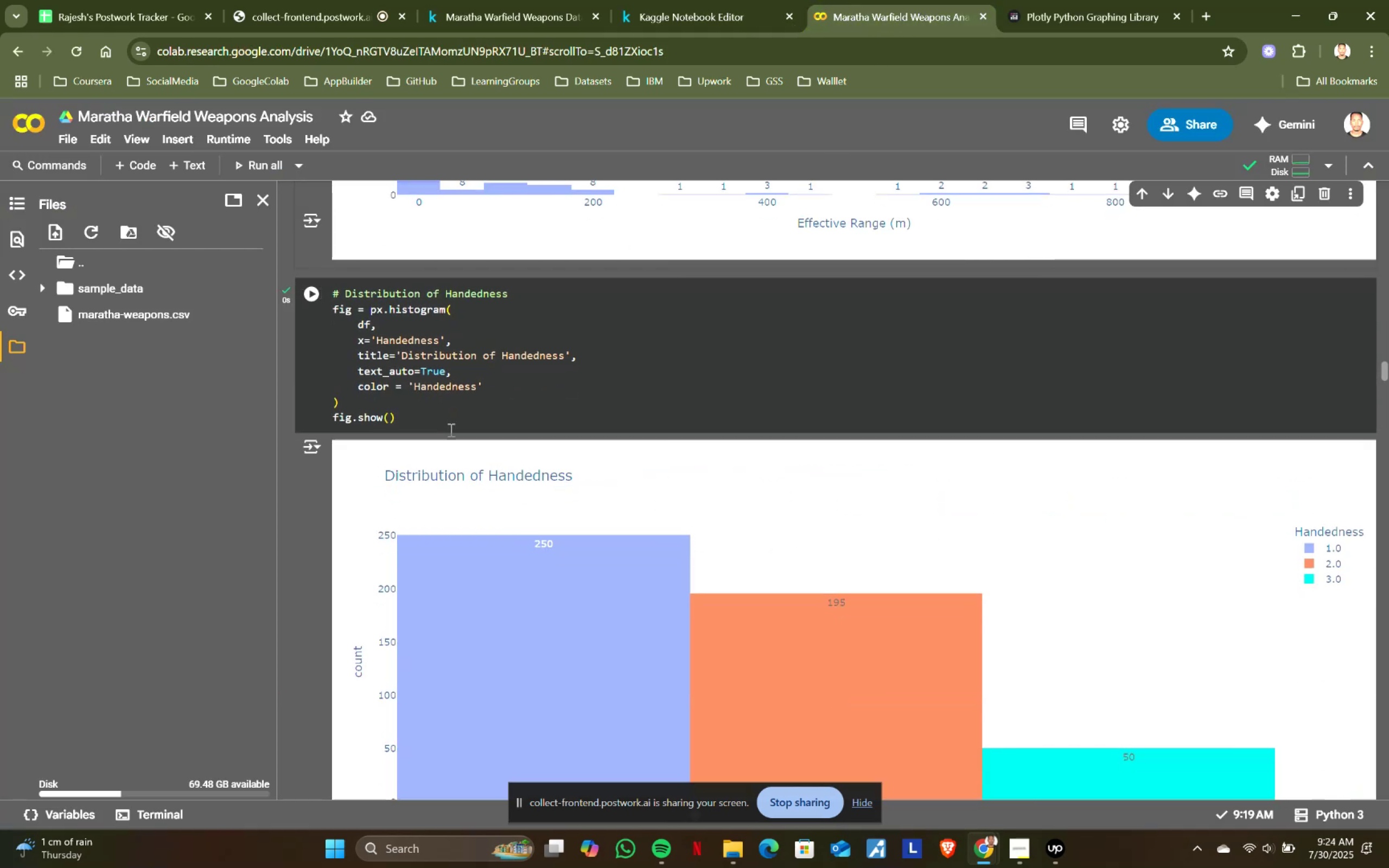 
left_click([448, 418])
 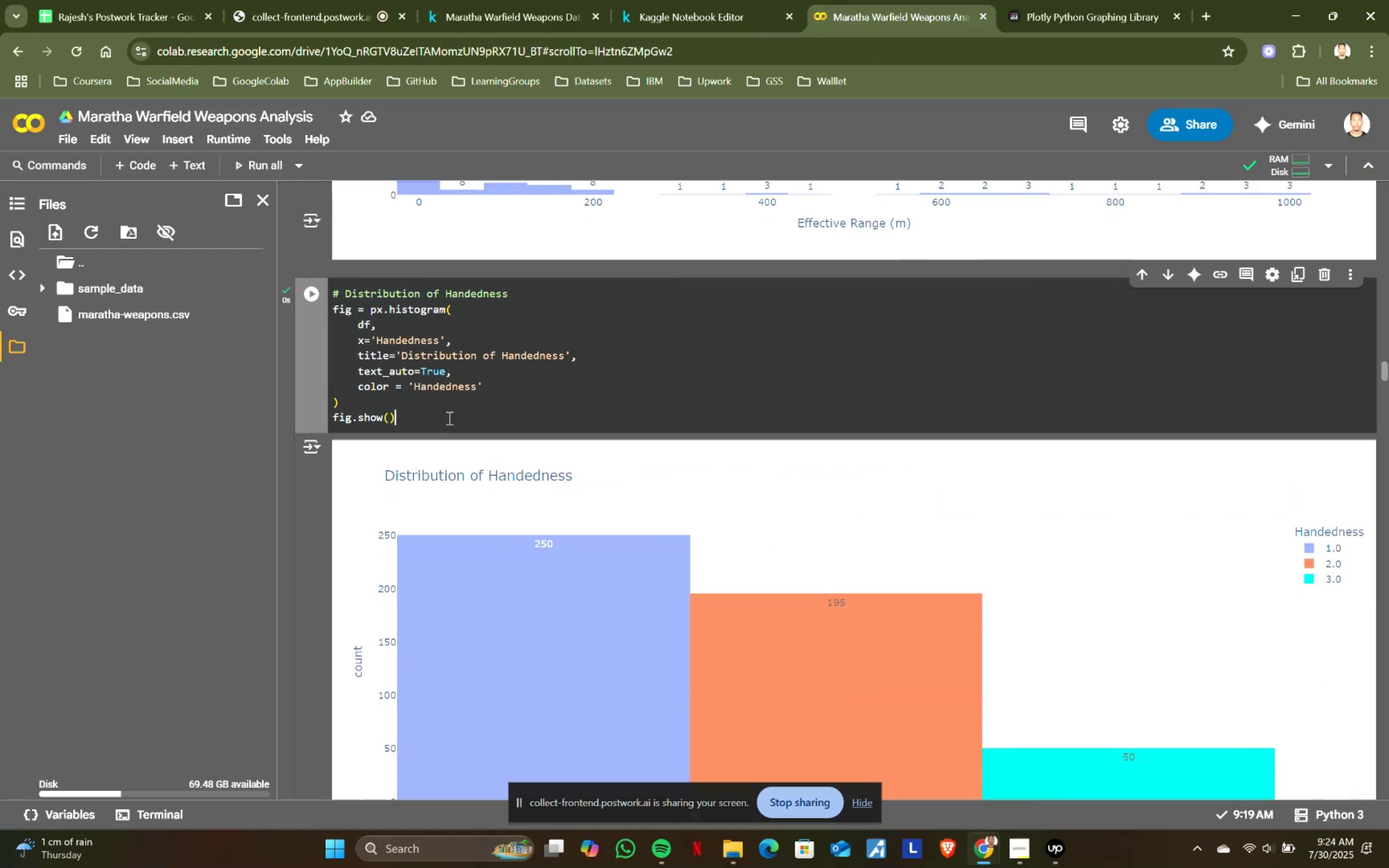 
key(Control+ControlLeft)
 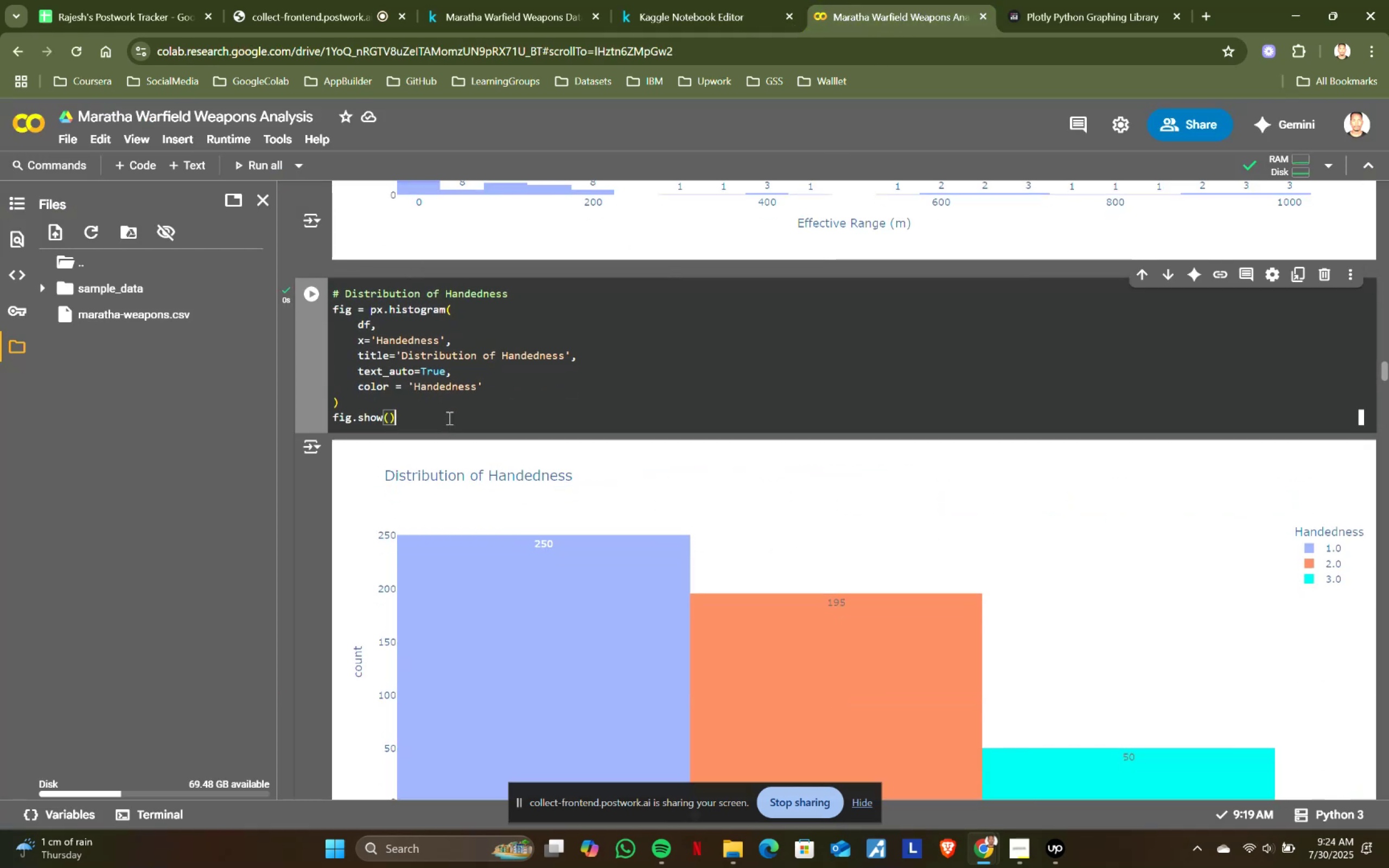 
key(Control+A)
 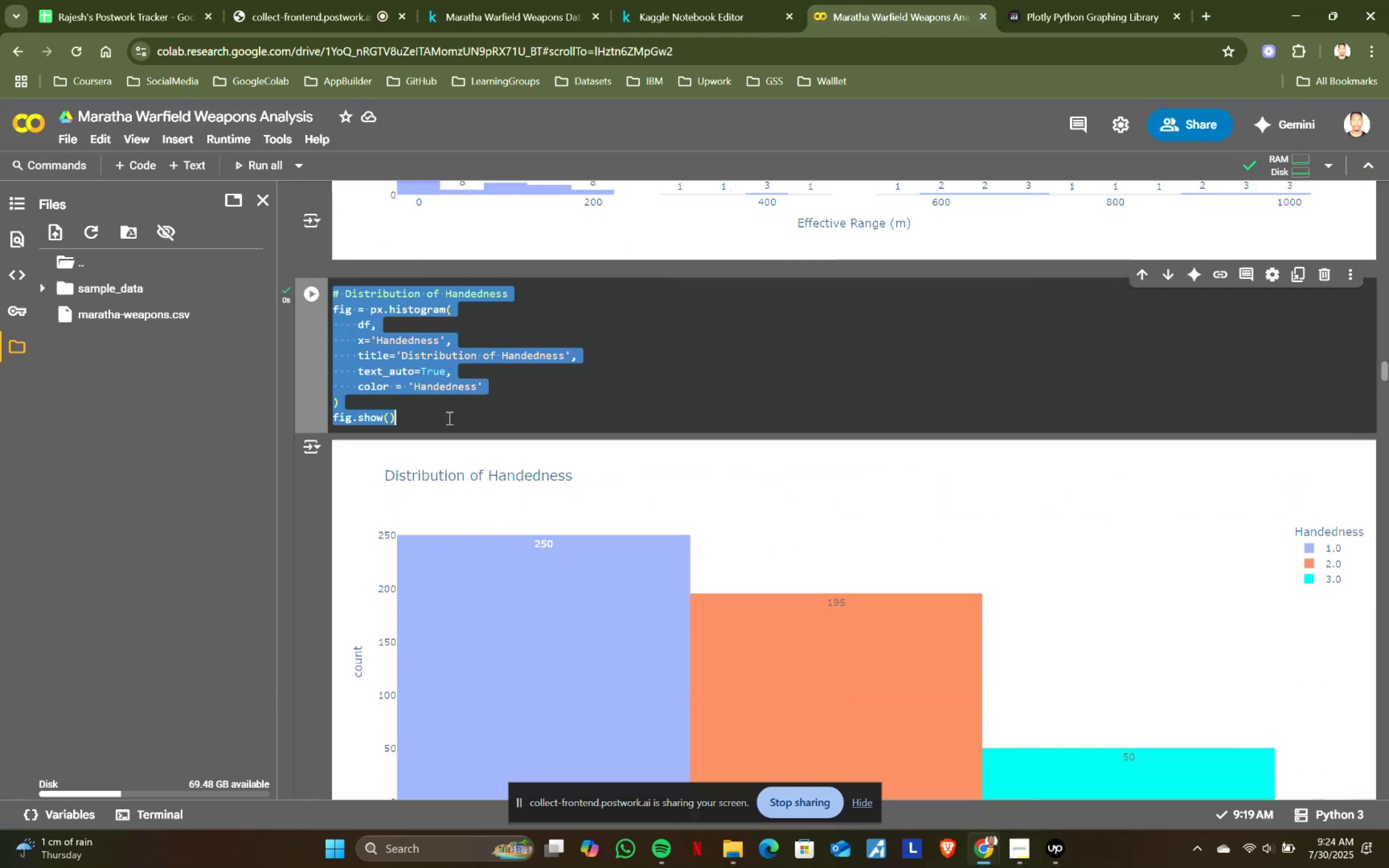 
key(Control+ControlLeft)
 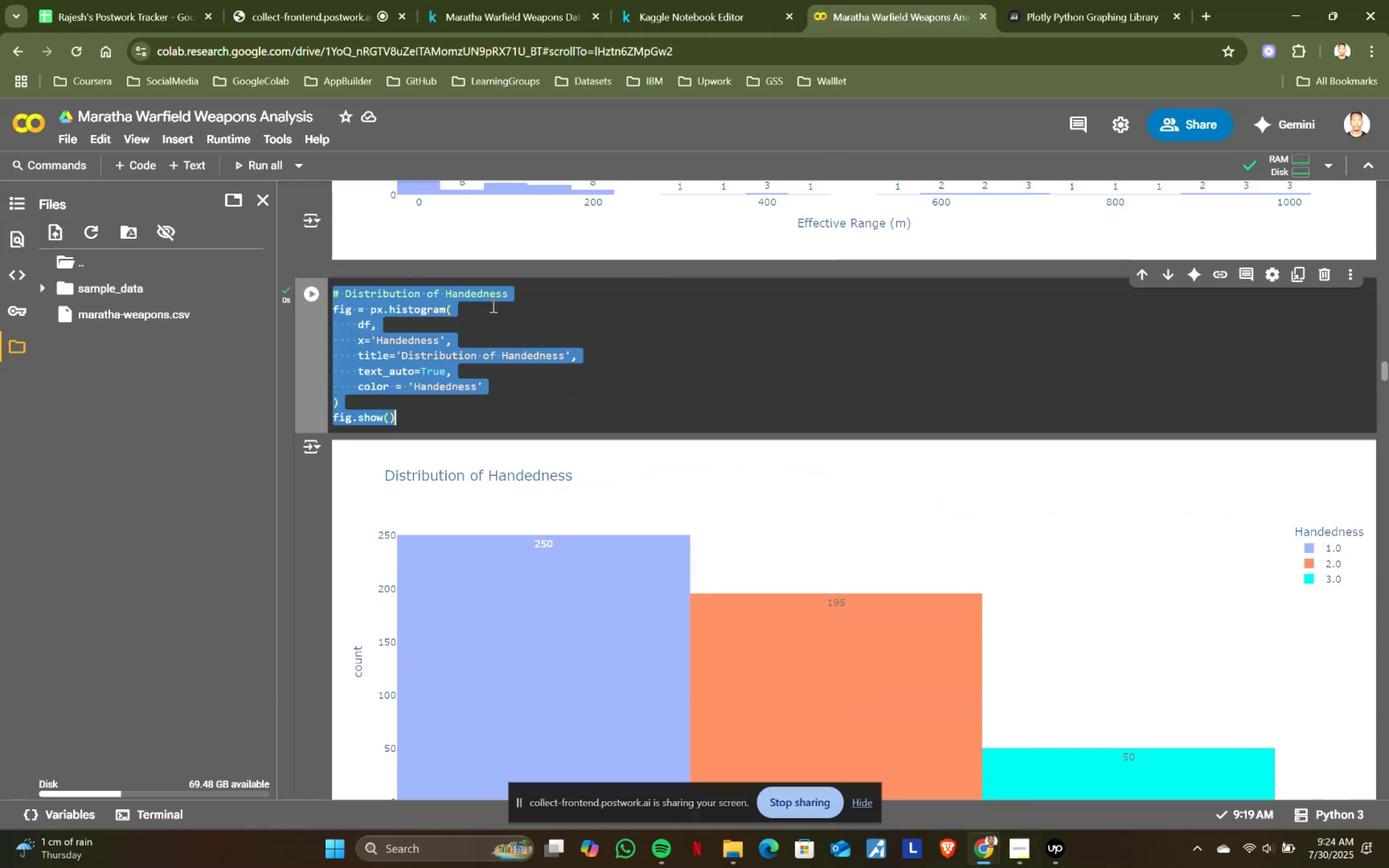 
key(Control+C)
 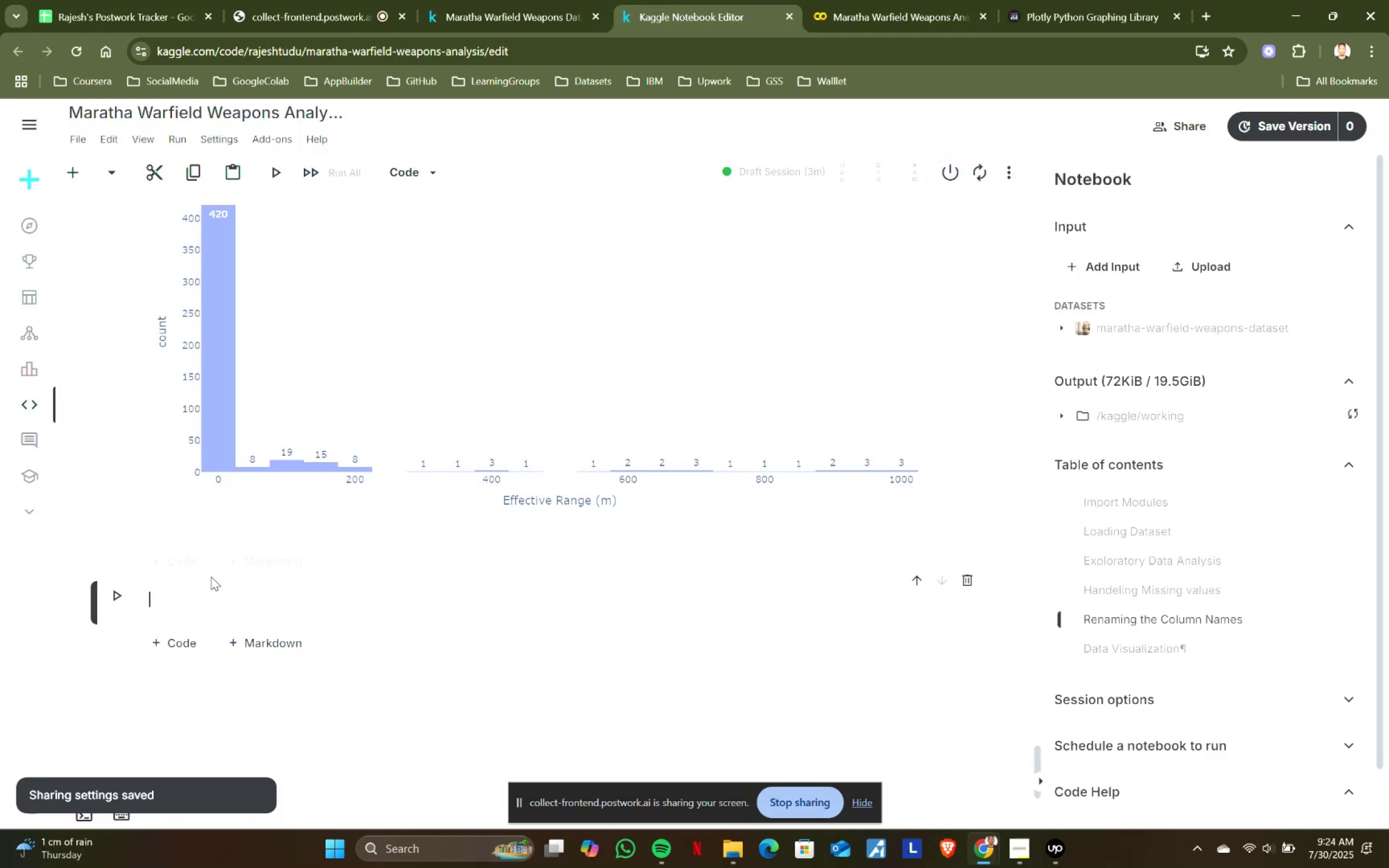 
key(Control+ControlLeft)
 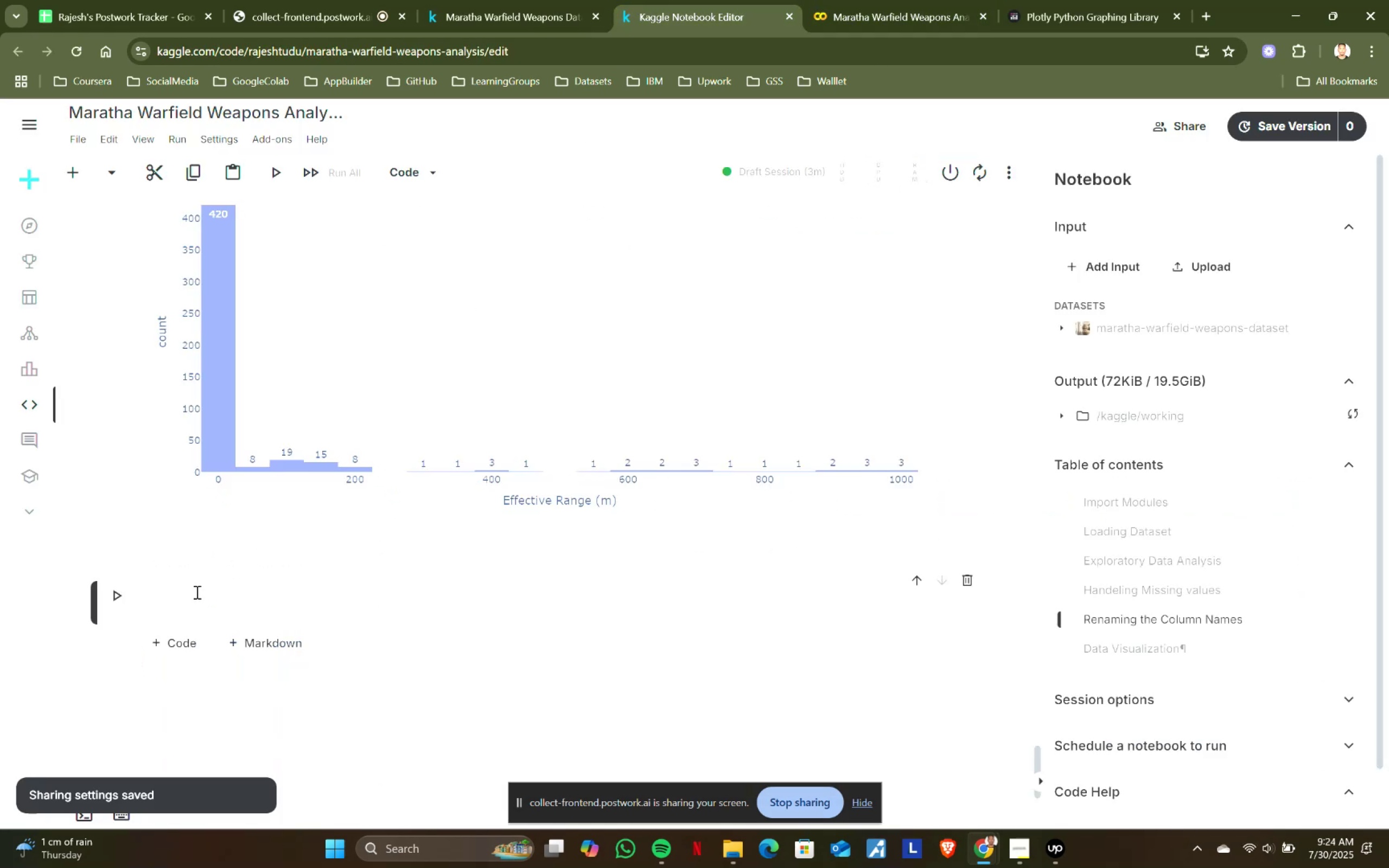 
key(Control+V)
 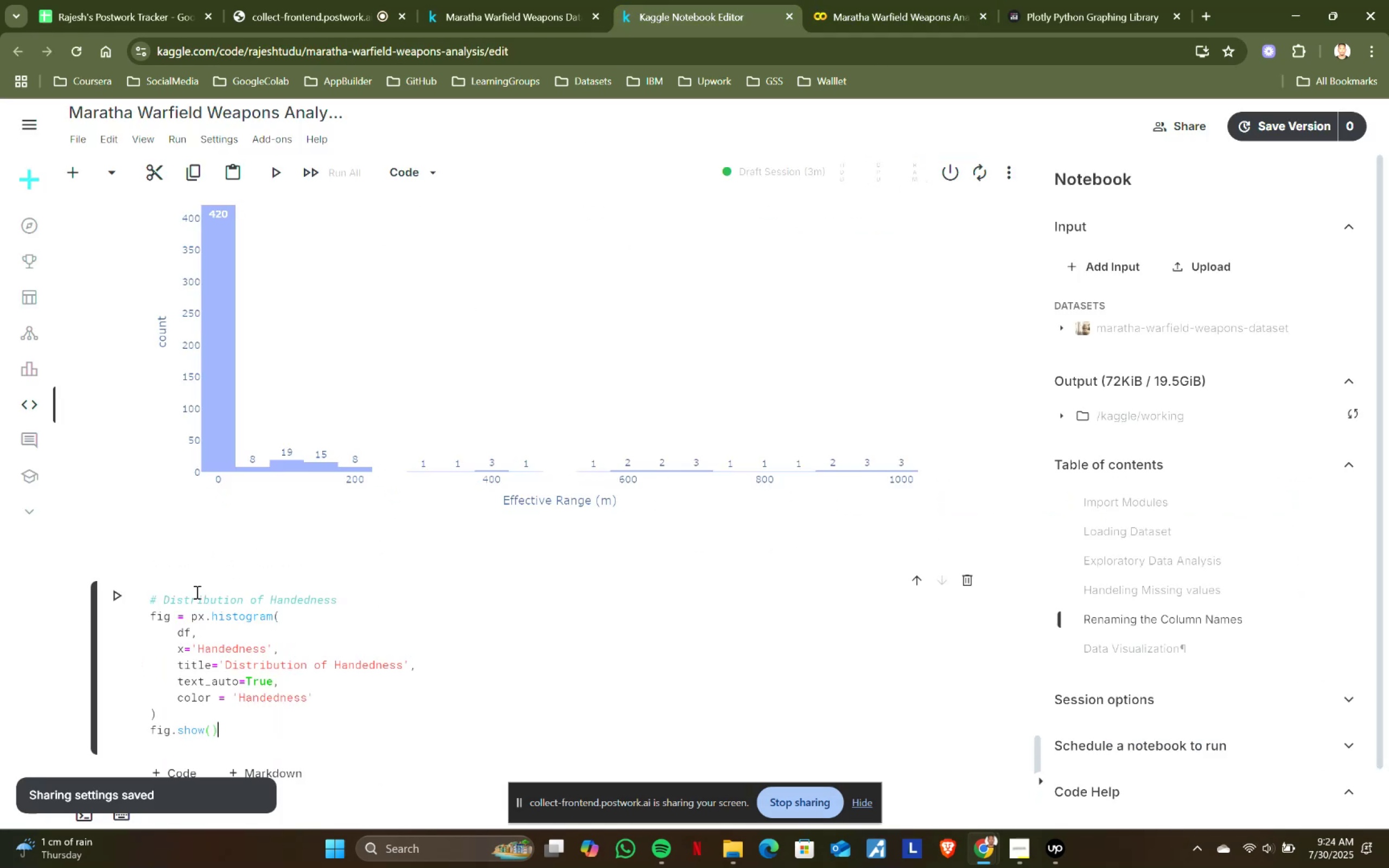 
key(Shift+ShiftRight)
 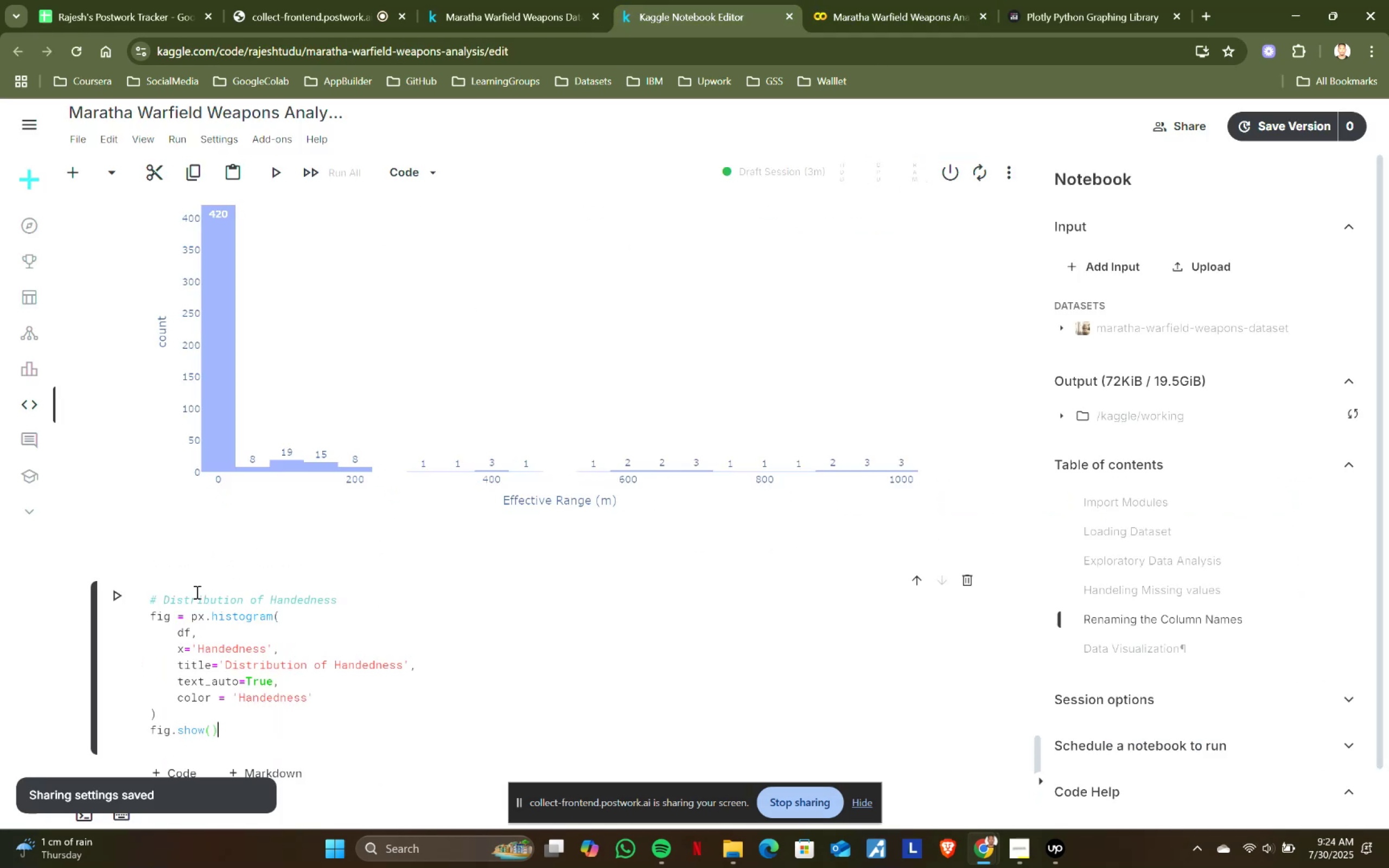 
key(Shift+Enter)
 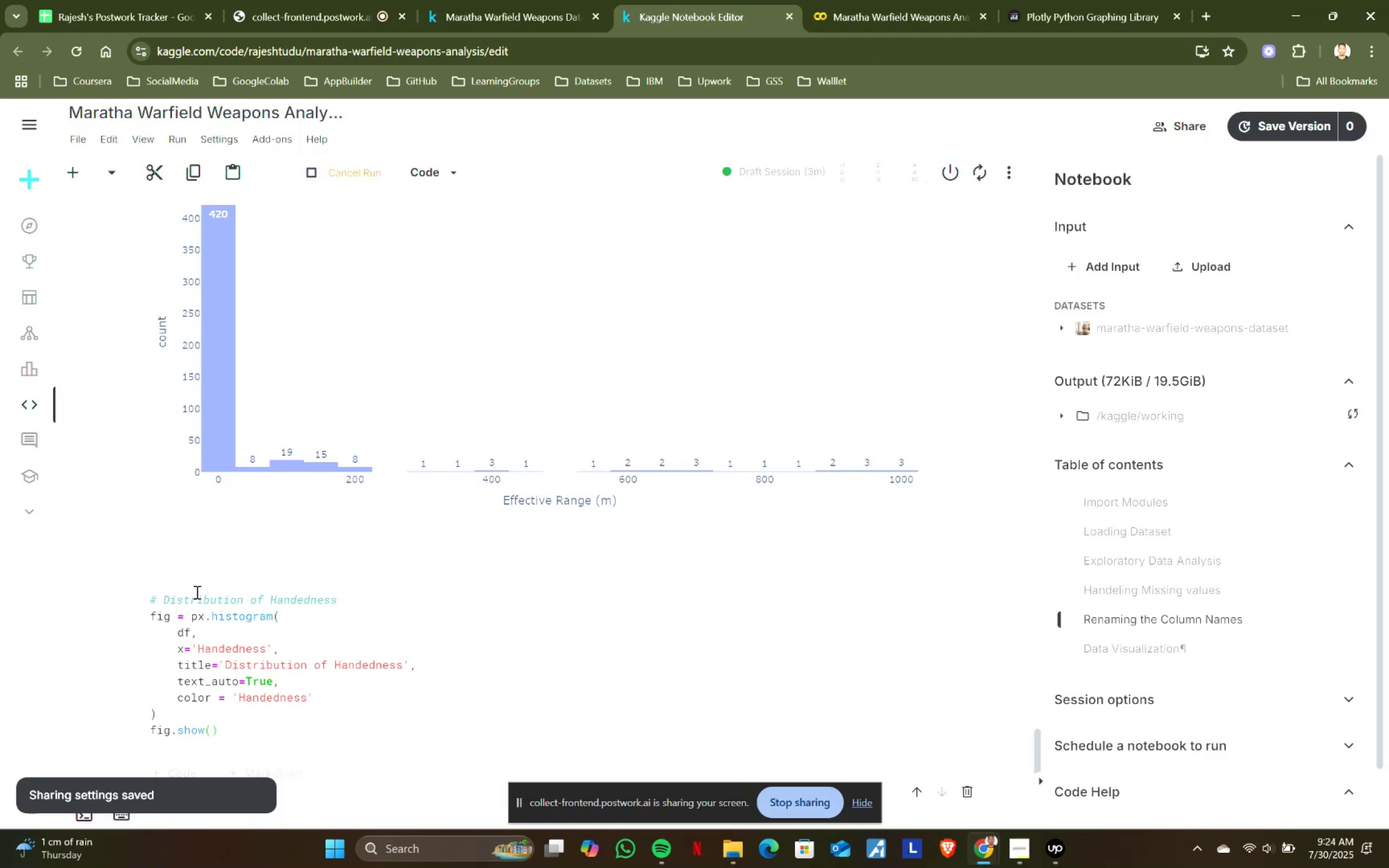 
scroll: coordinate [296, 530], scroll_direction: down, amount: 3.0
 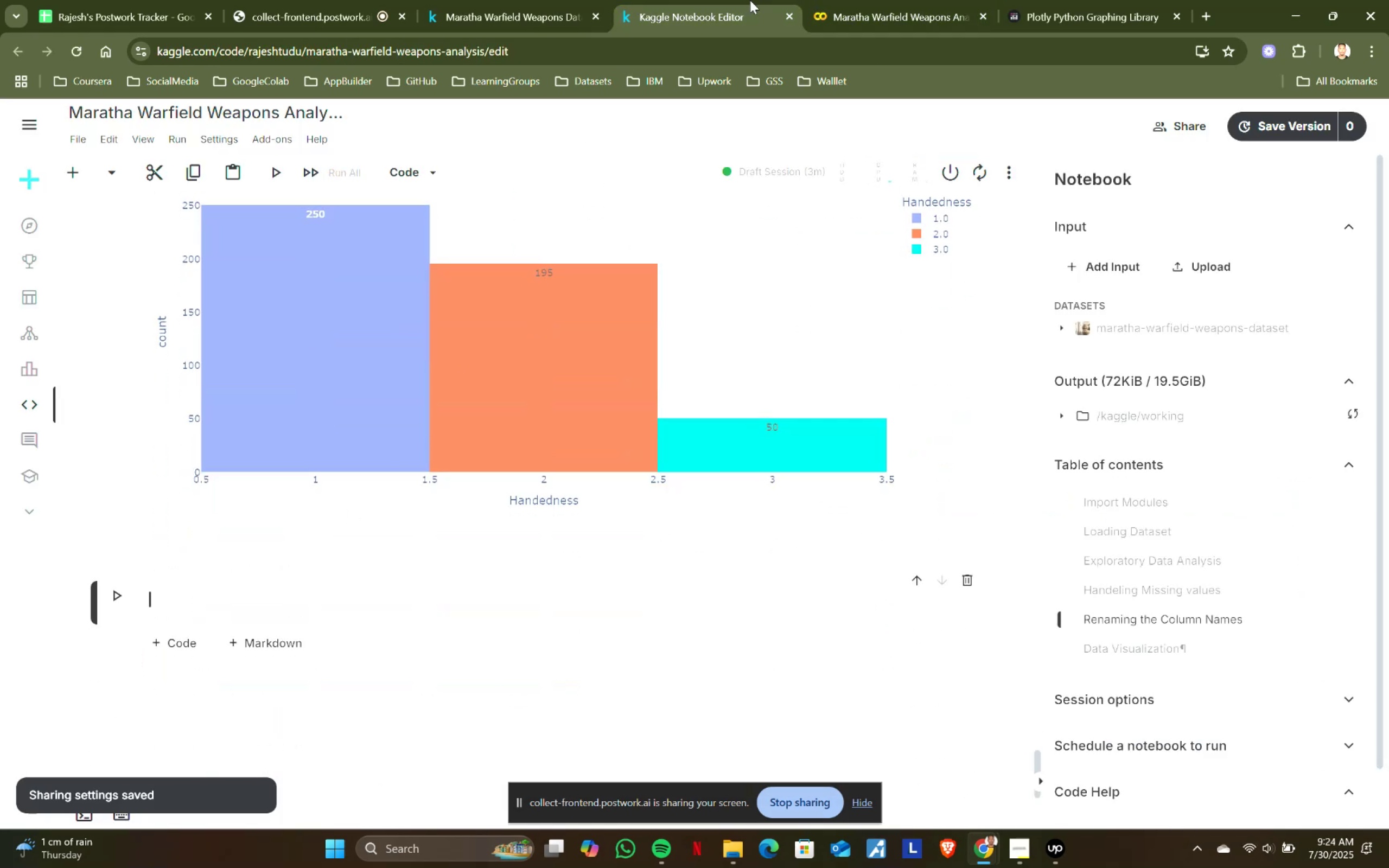 
left_click([862, 0])
 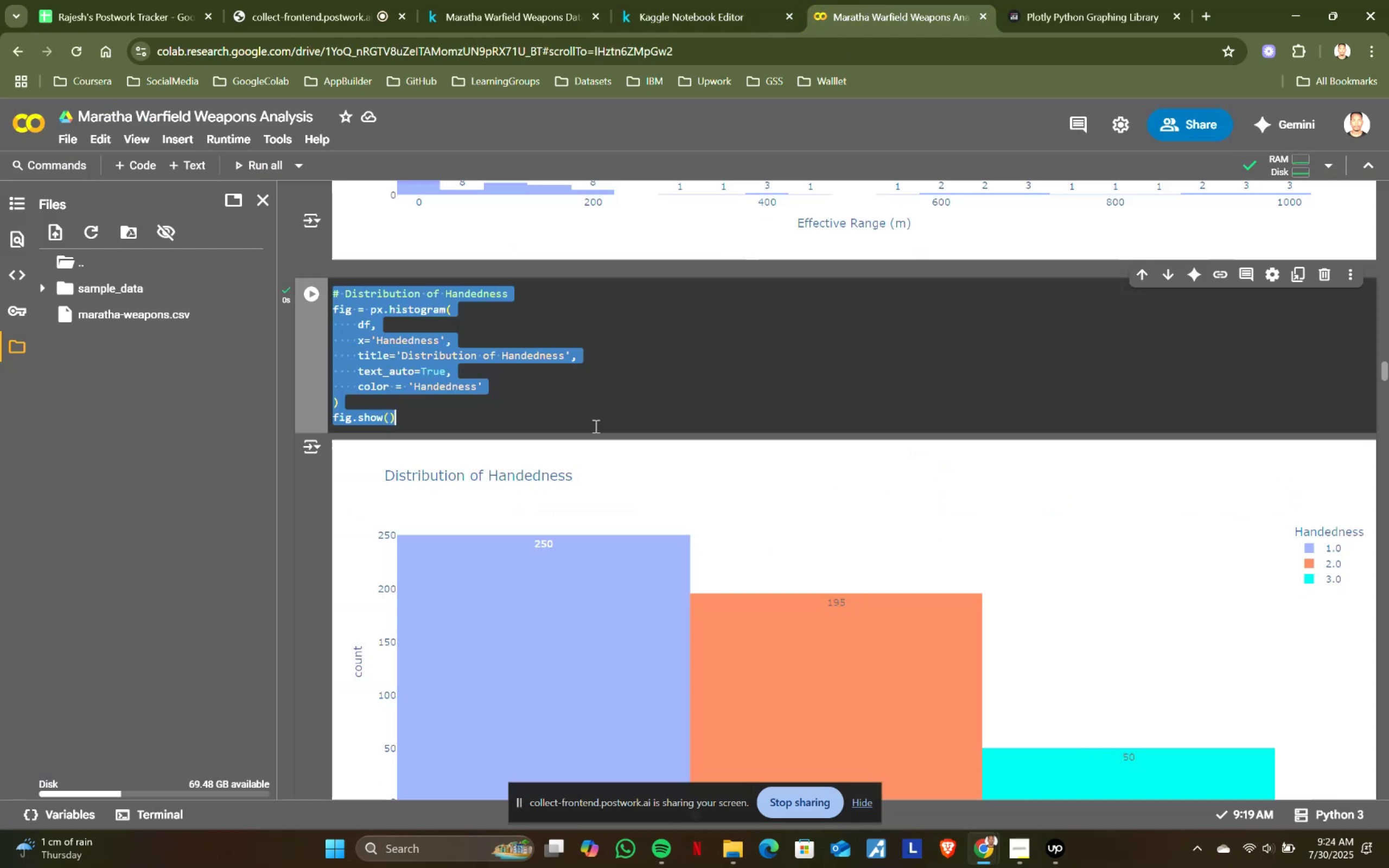 
scroll: coordinate [538, 492], scroll_direction: down, amount: 3.0
 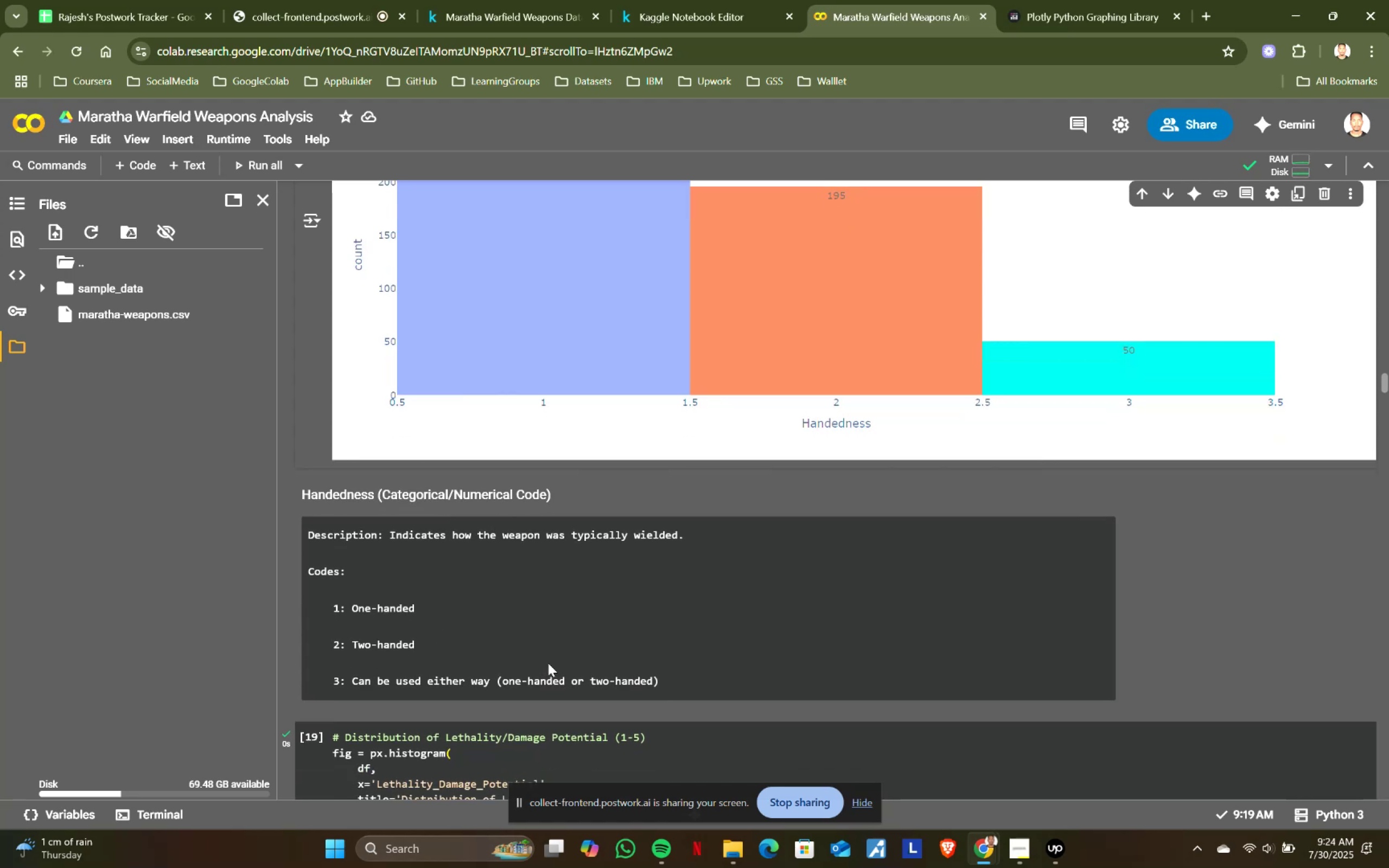 
left_click_drag(start_coordinate=[676, 675], to_coordinate=[298, 498])
 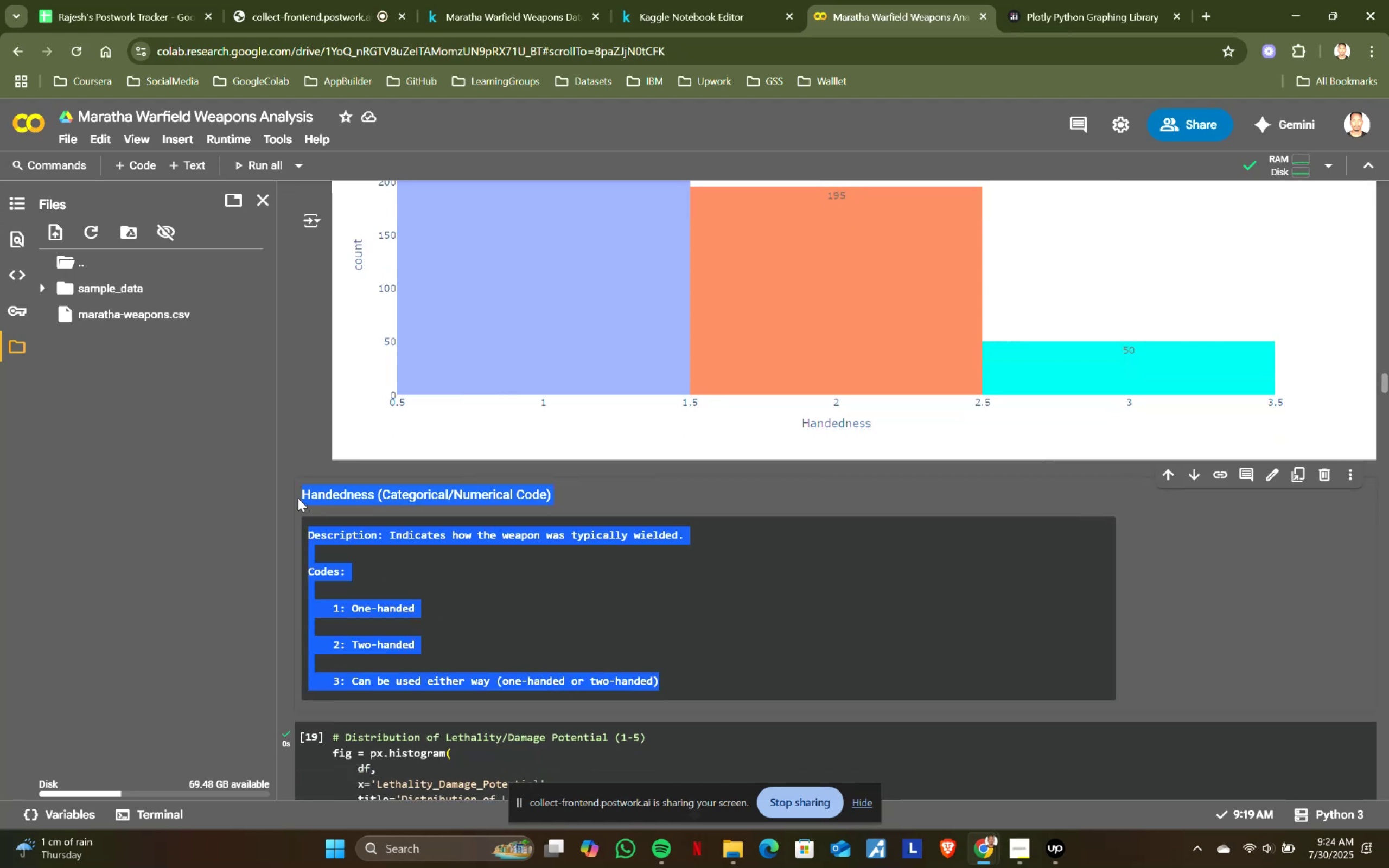 
key(Control+ControlLeft)
 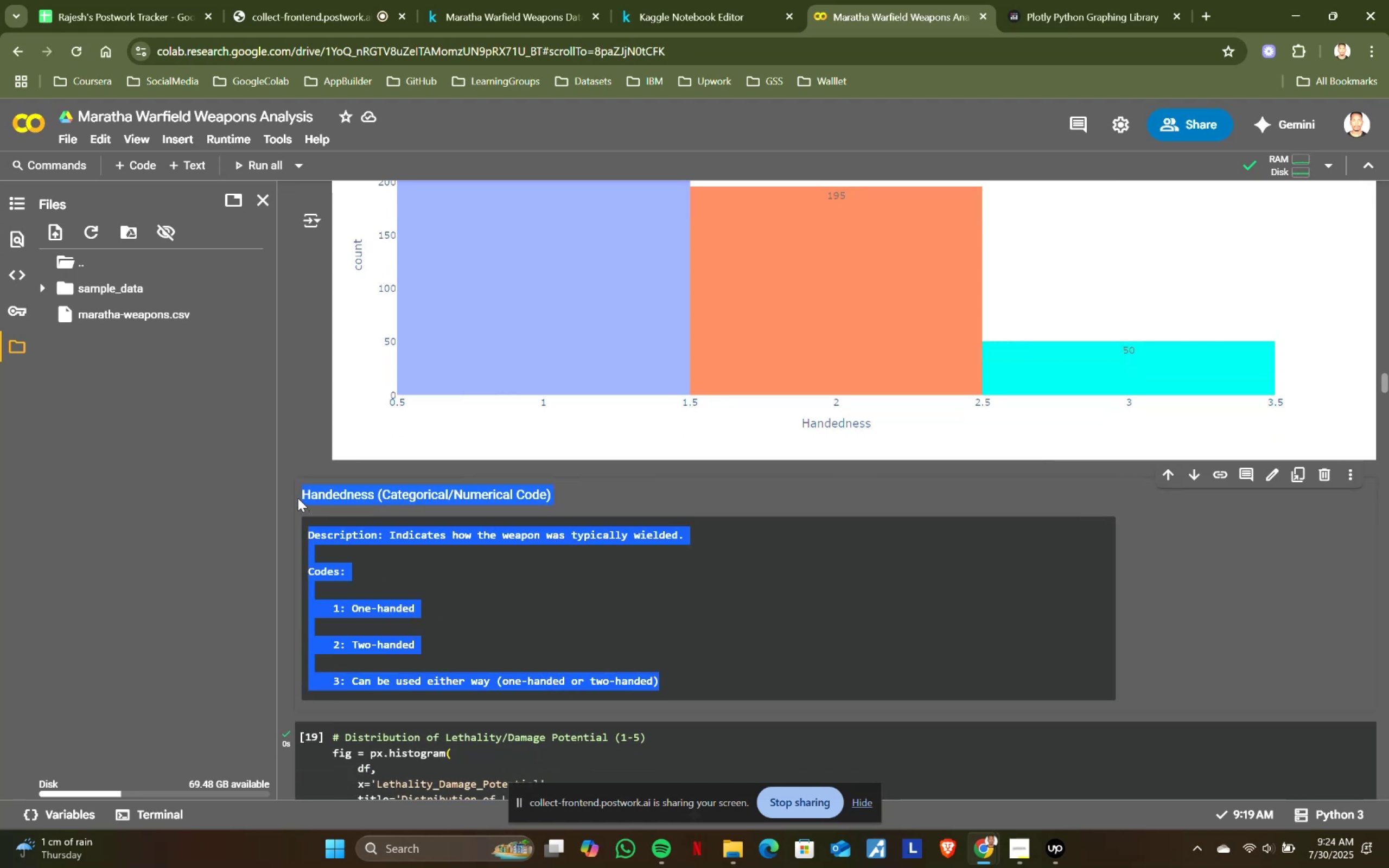 
key(Control+C)
 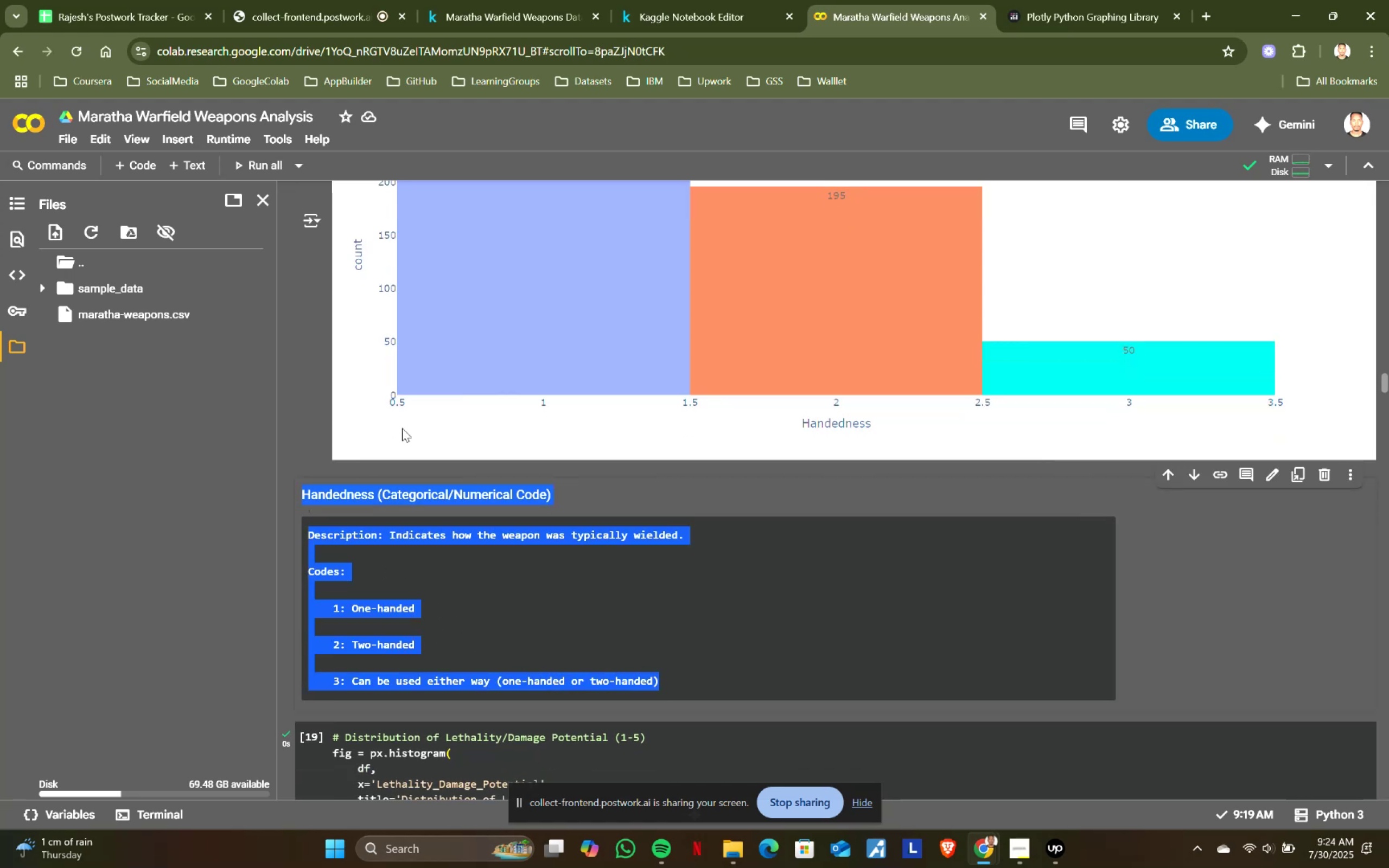 
key(Control+ControlLeft)
 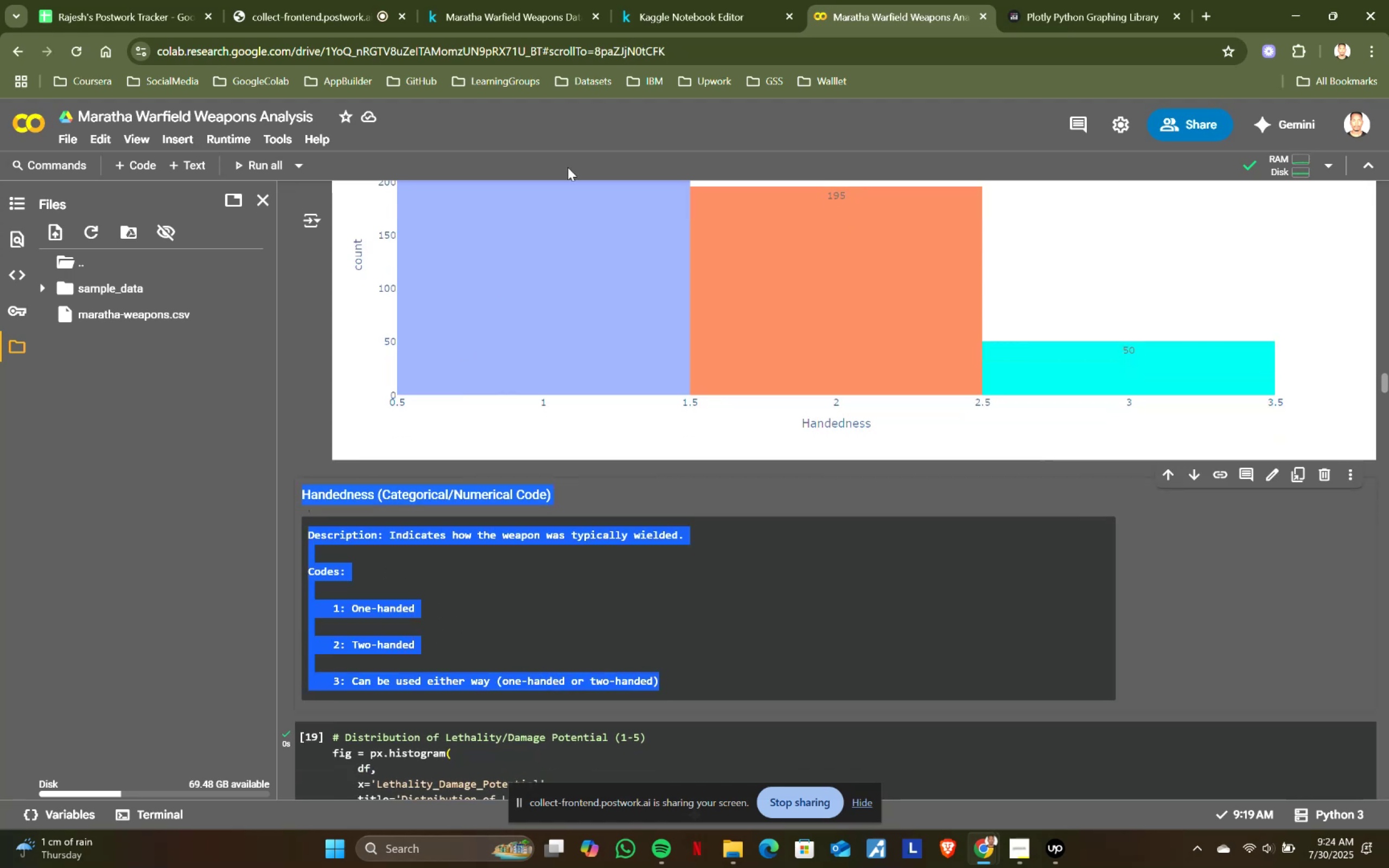 
key(Control+C)
 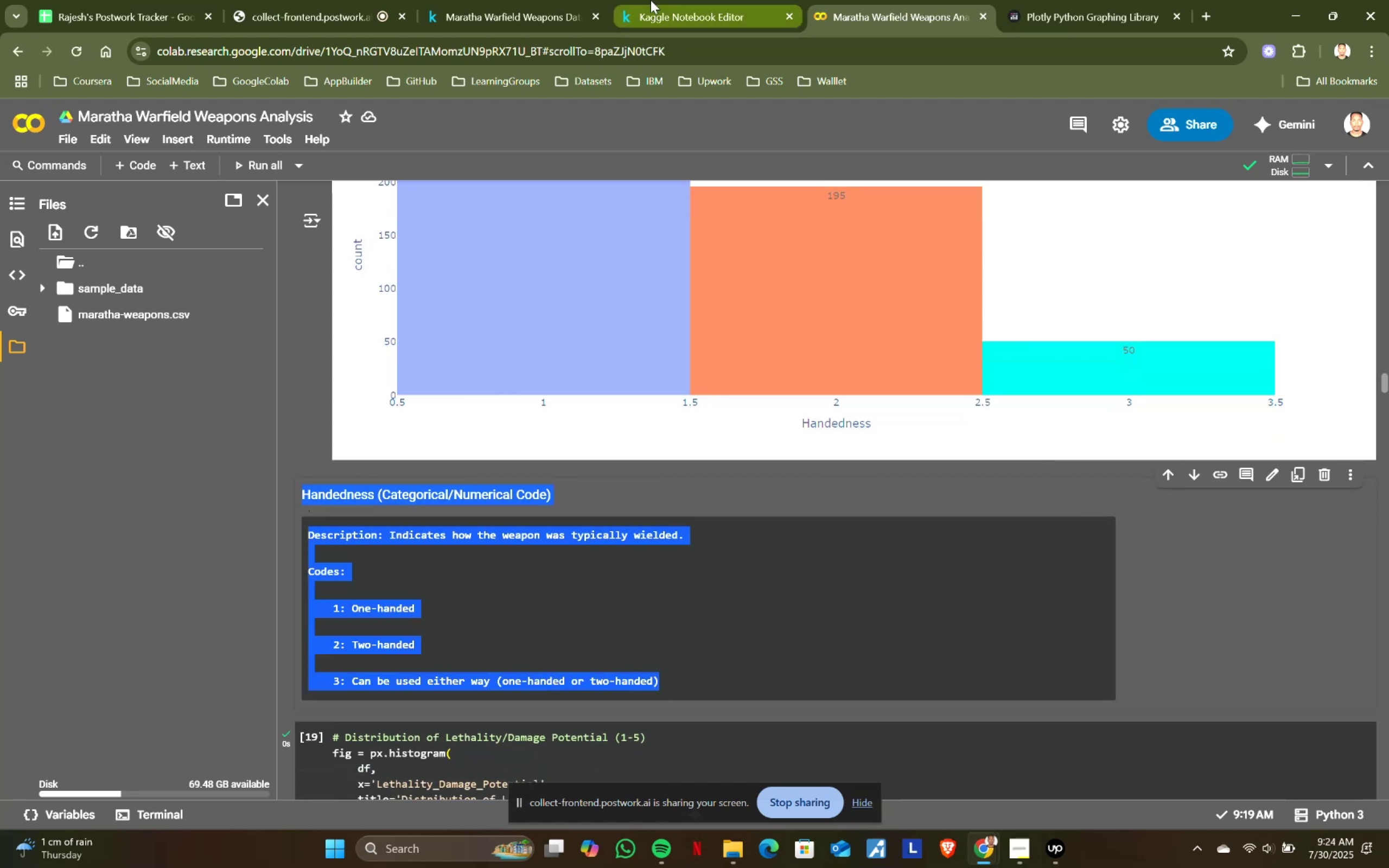 
left_click([651, 0])
 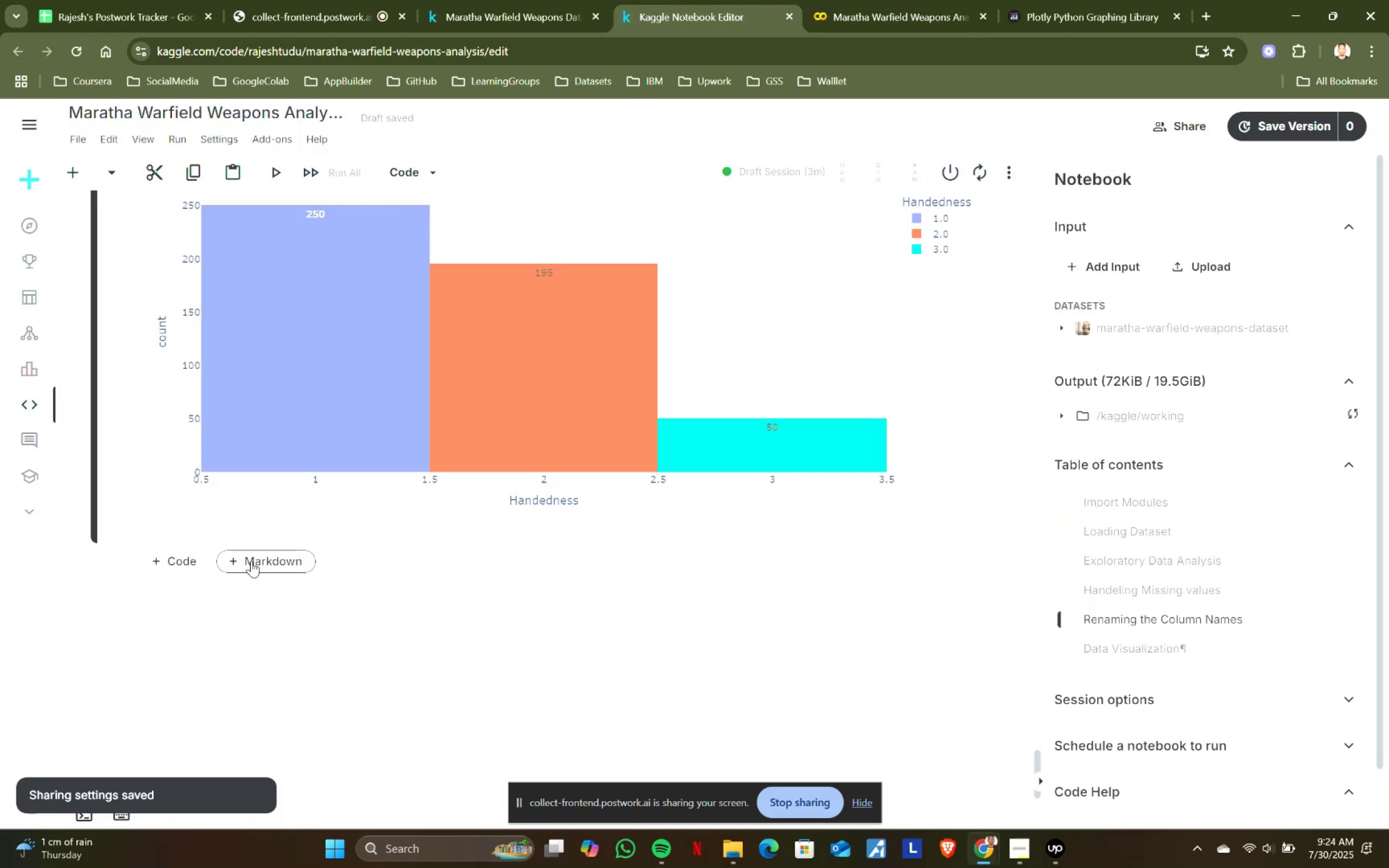 
double_click([194, 598])
 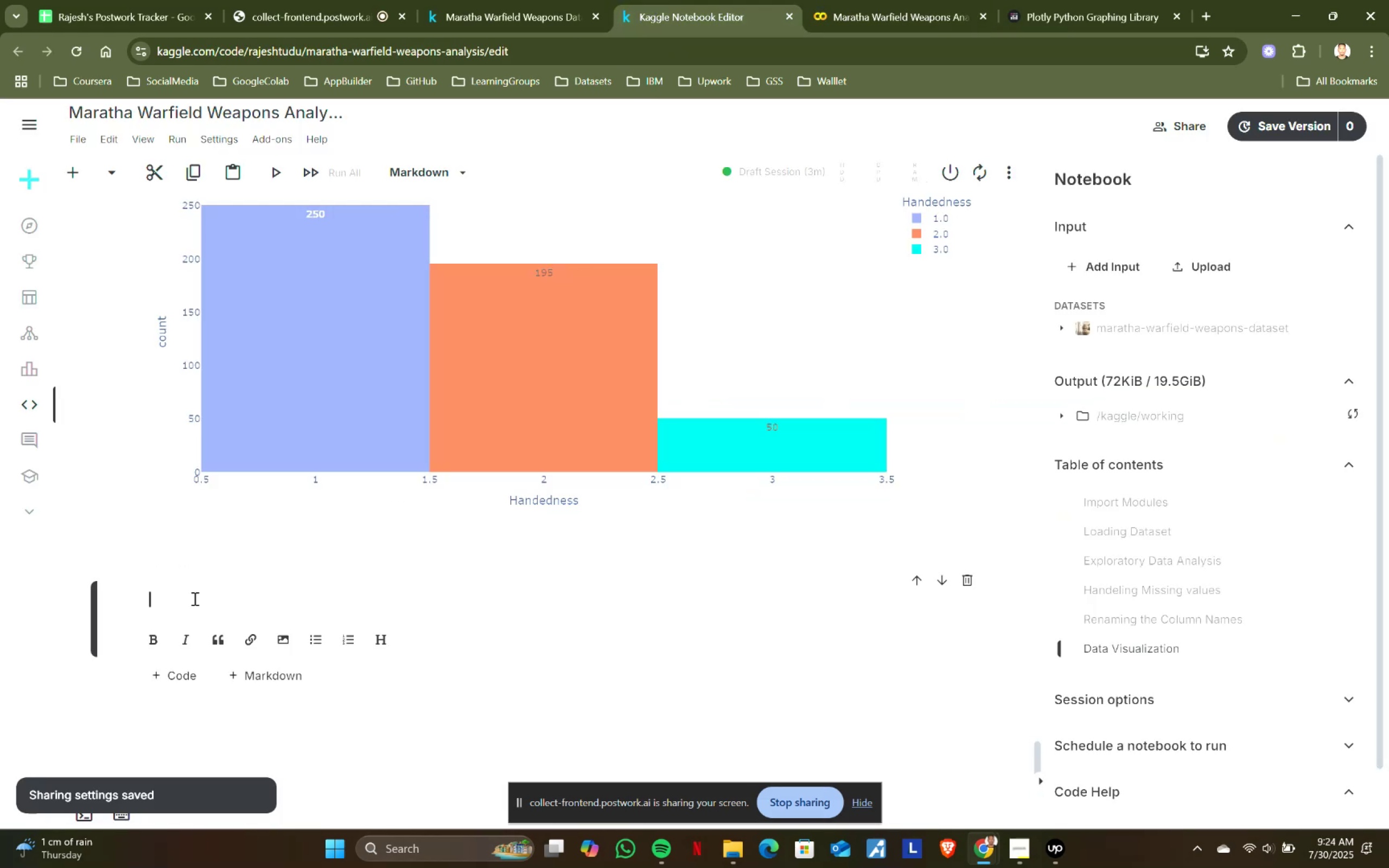 
key(Control+ControlLeft)
 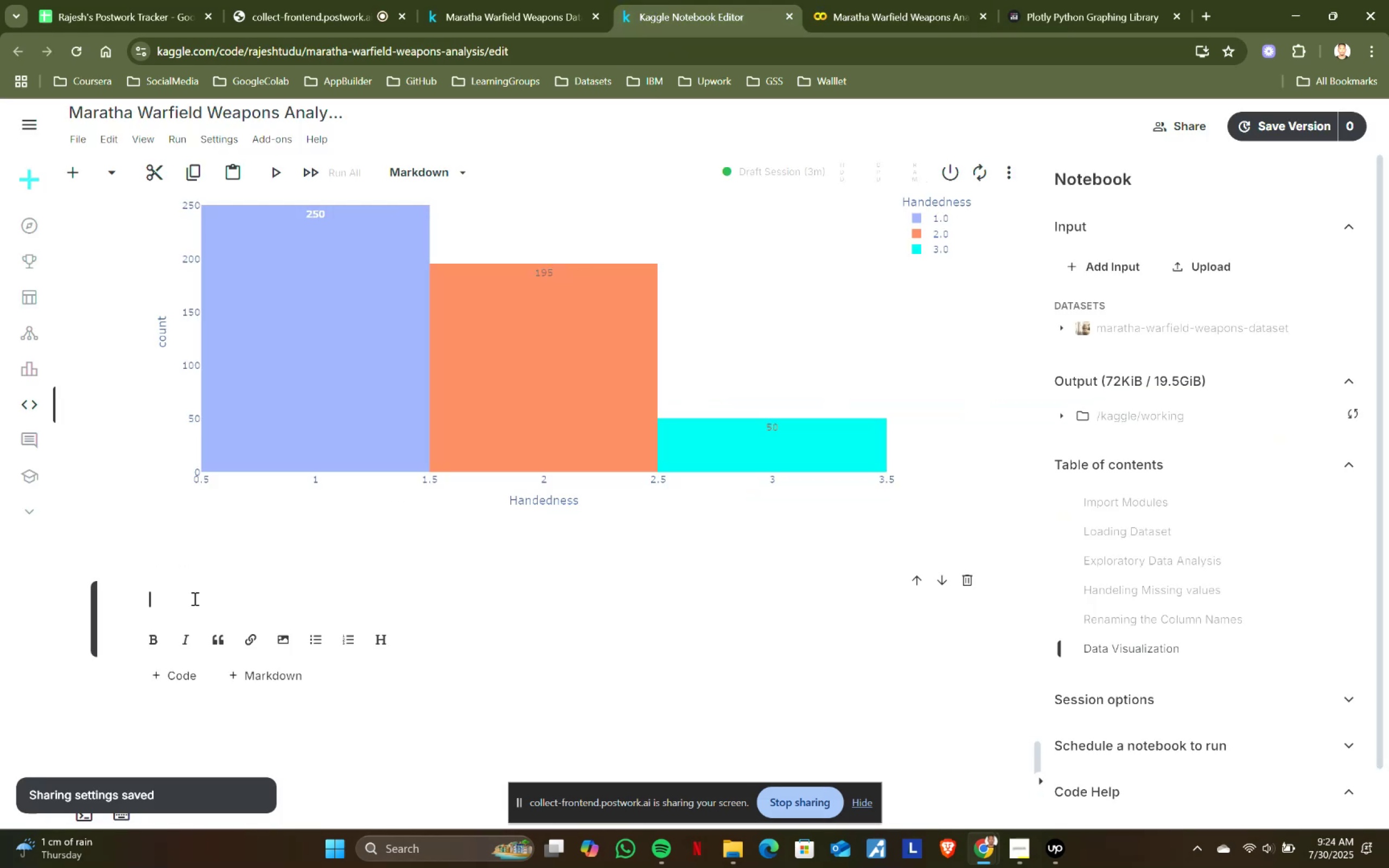 
key(Control+V)
 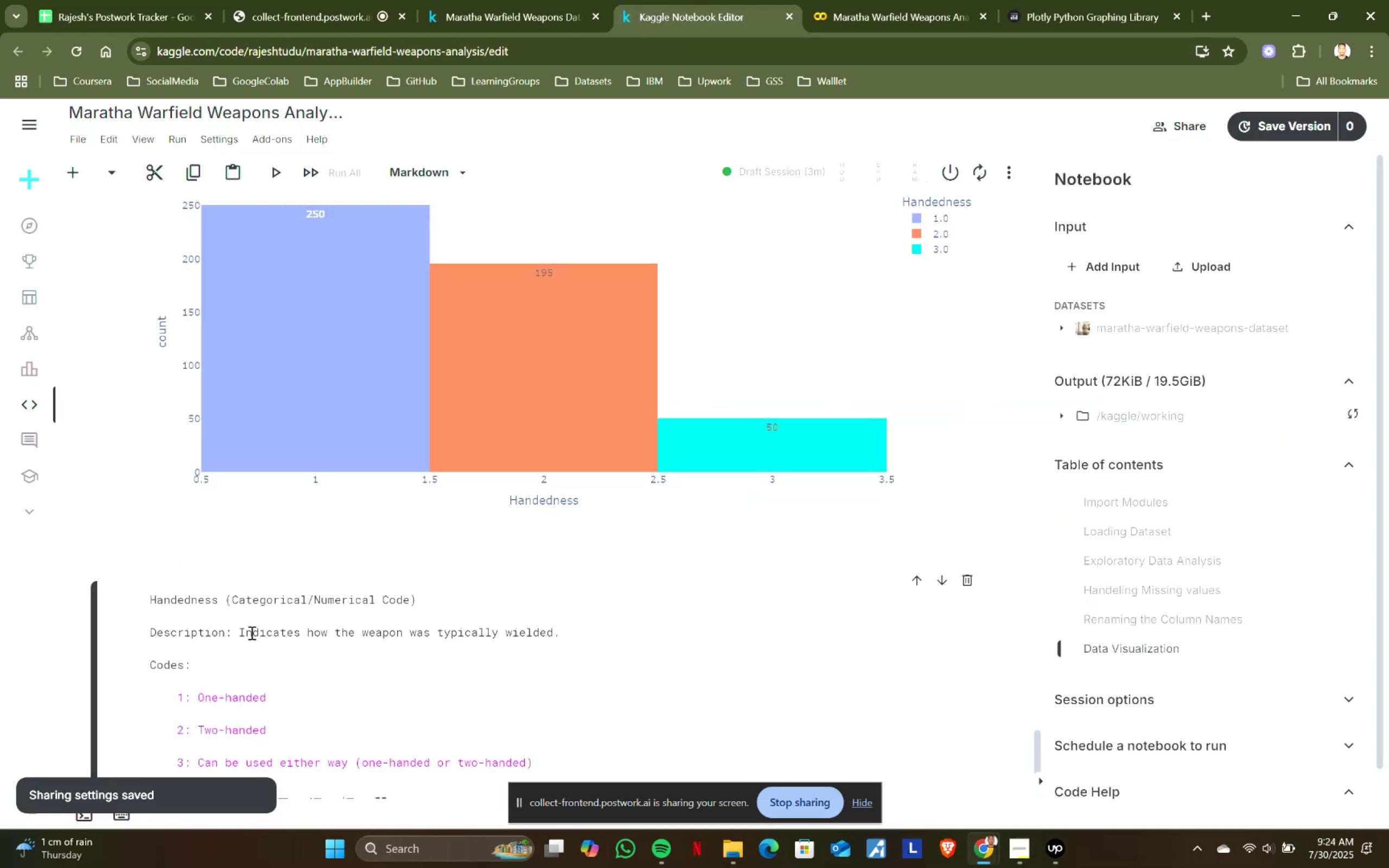 
key(Shift+ShiftRight)
 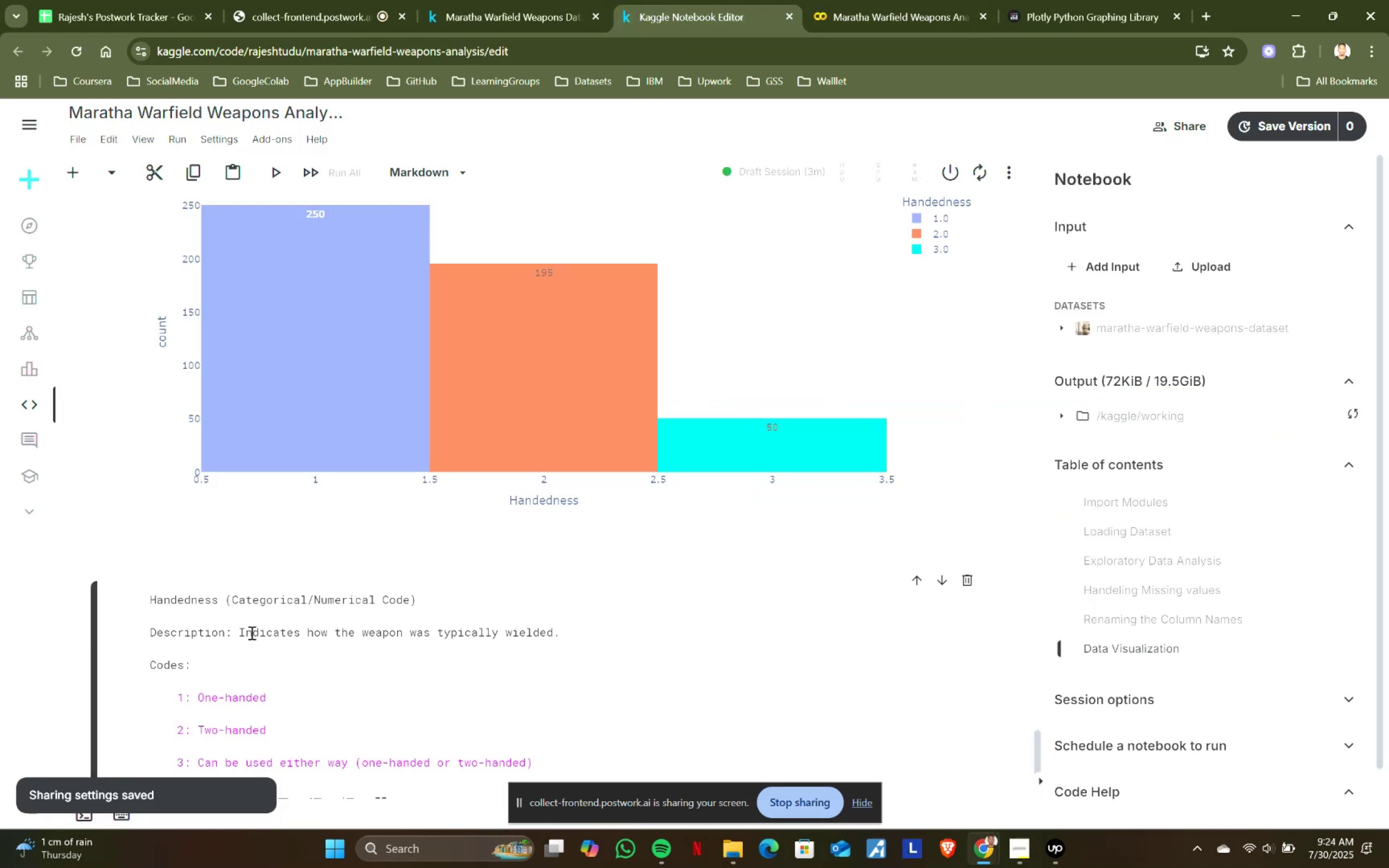 
key(Shift+Enter)
 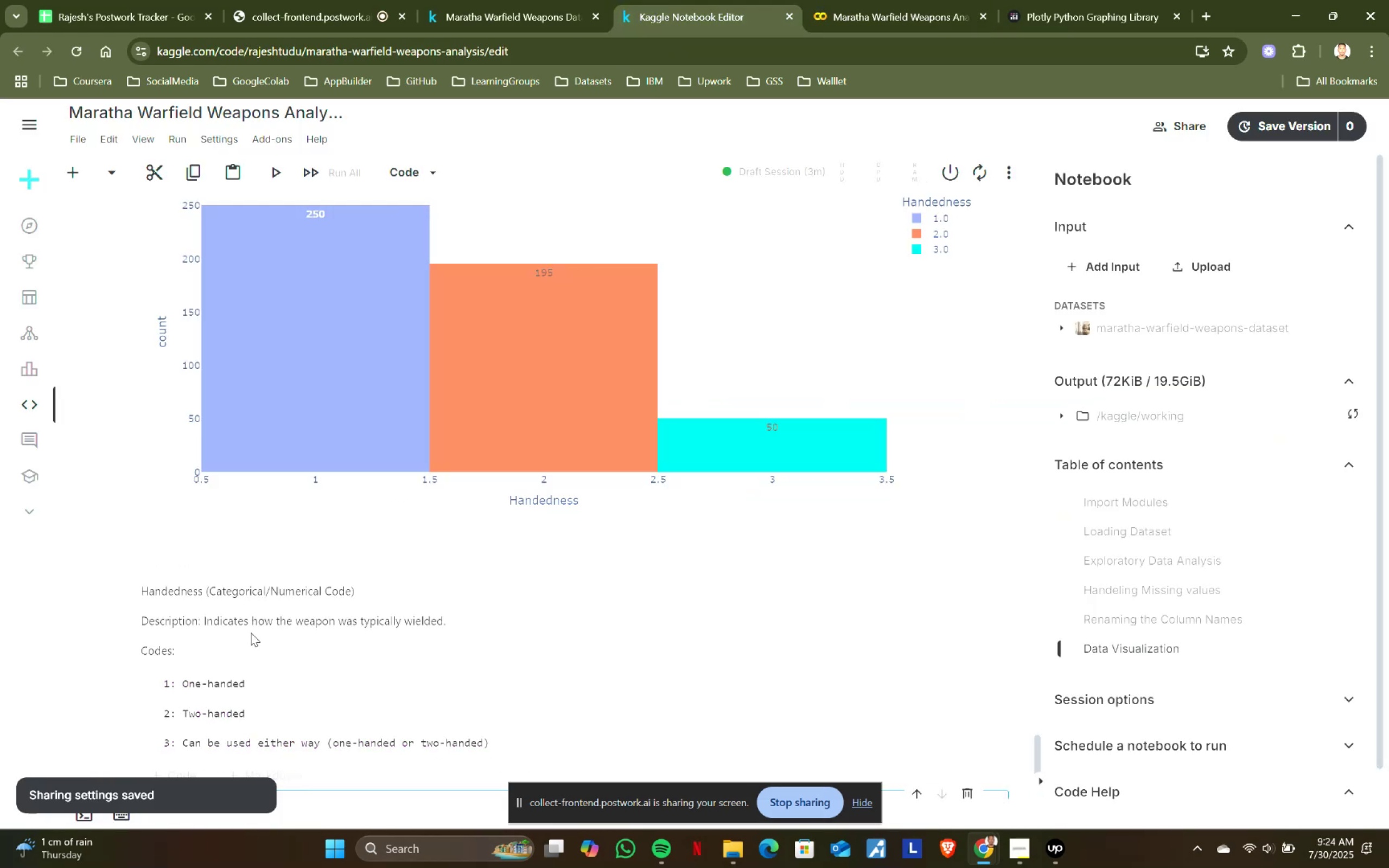 
scroll: coordinate [345, 563], scroll_direction: down, amount: 4.0
 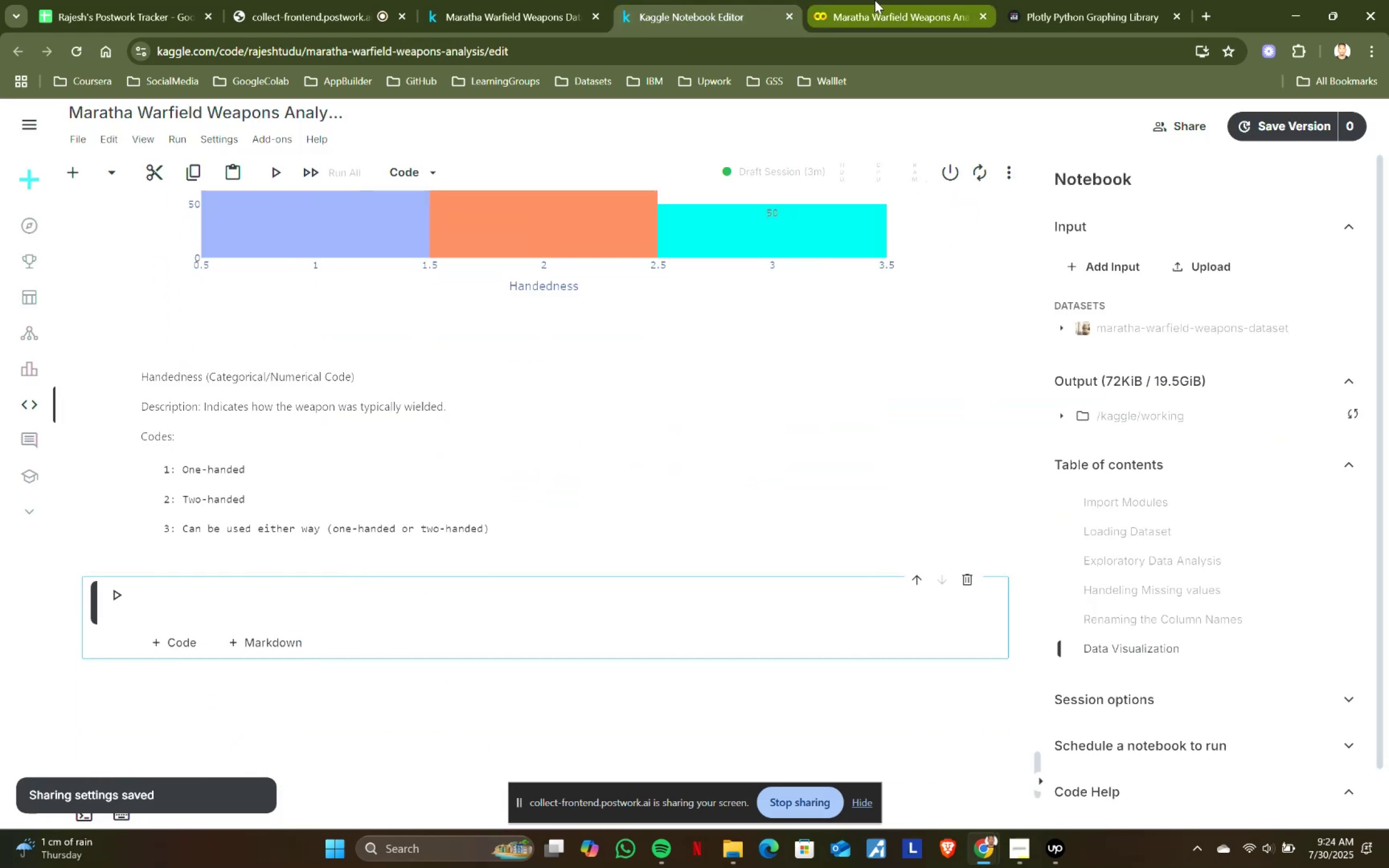 
left_click([875, 0])
 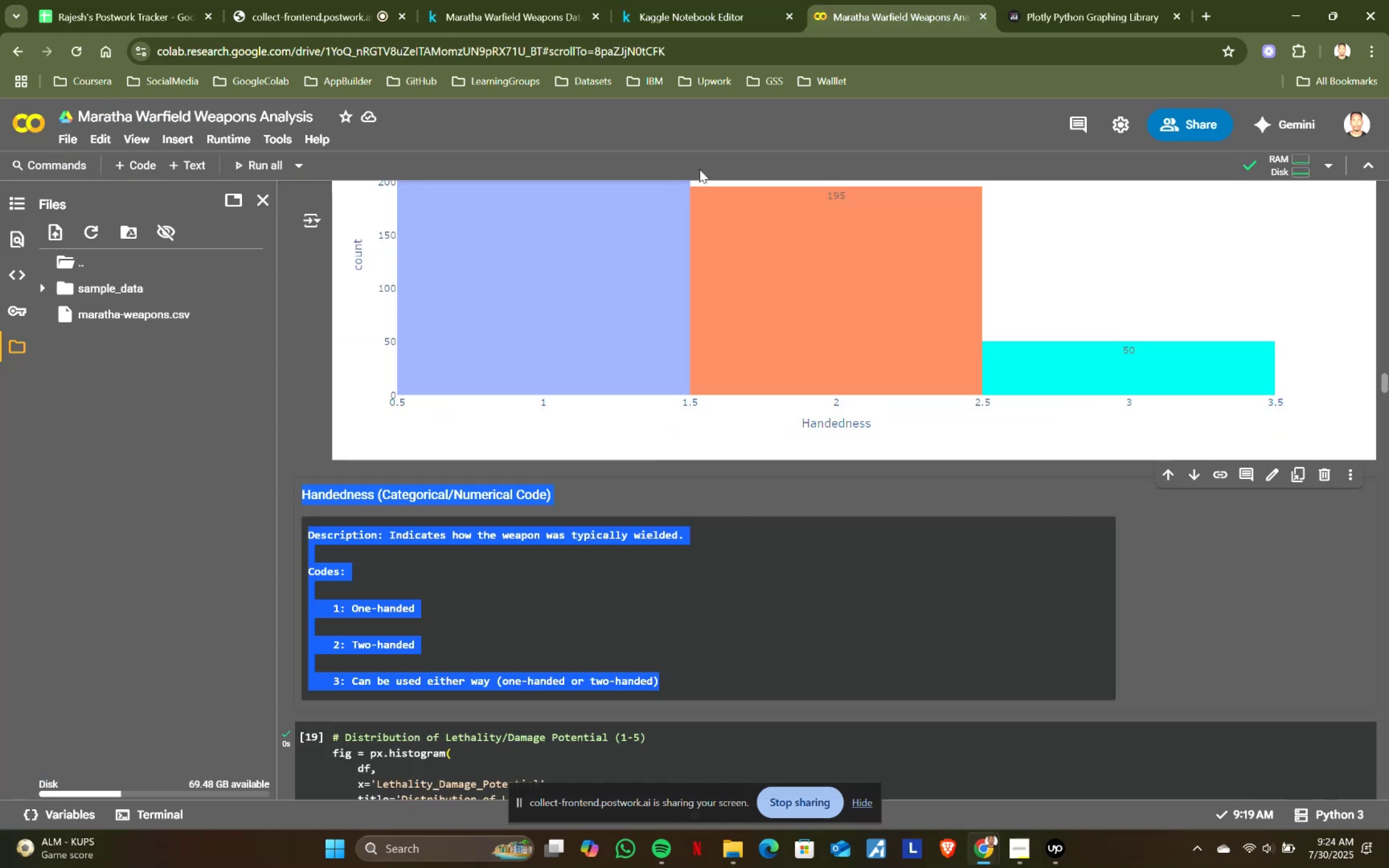 
scroll: coordinate [547, 352], scroll_direction: down, amount: 3.0
 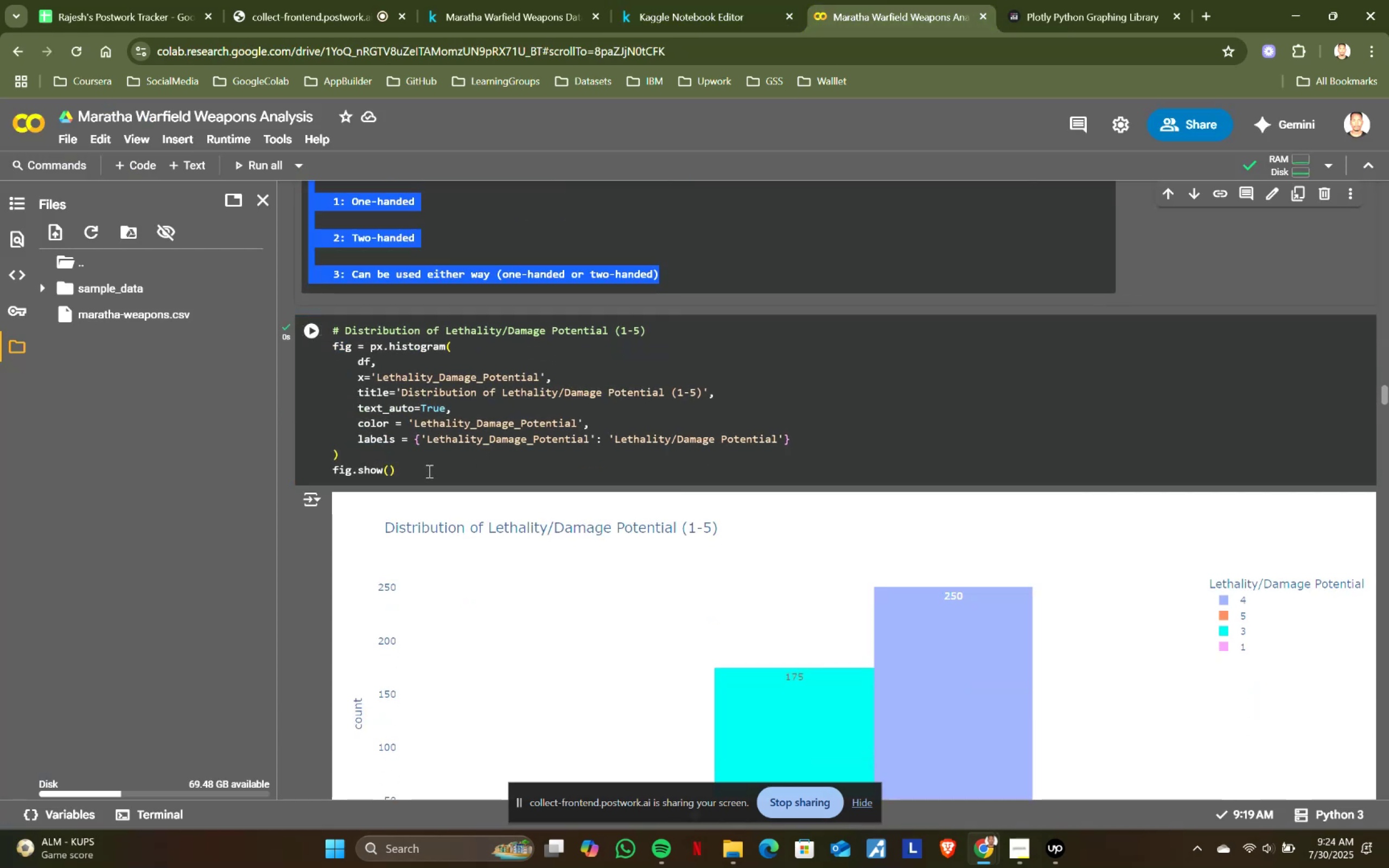 
left_click_drag(start_coordinate=[407, 478], to_coordinate=[333, 320])
 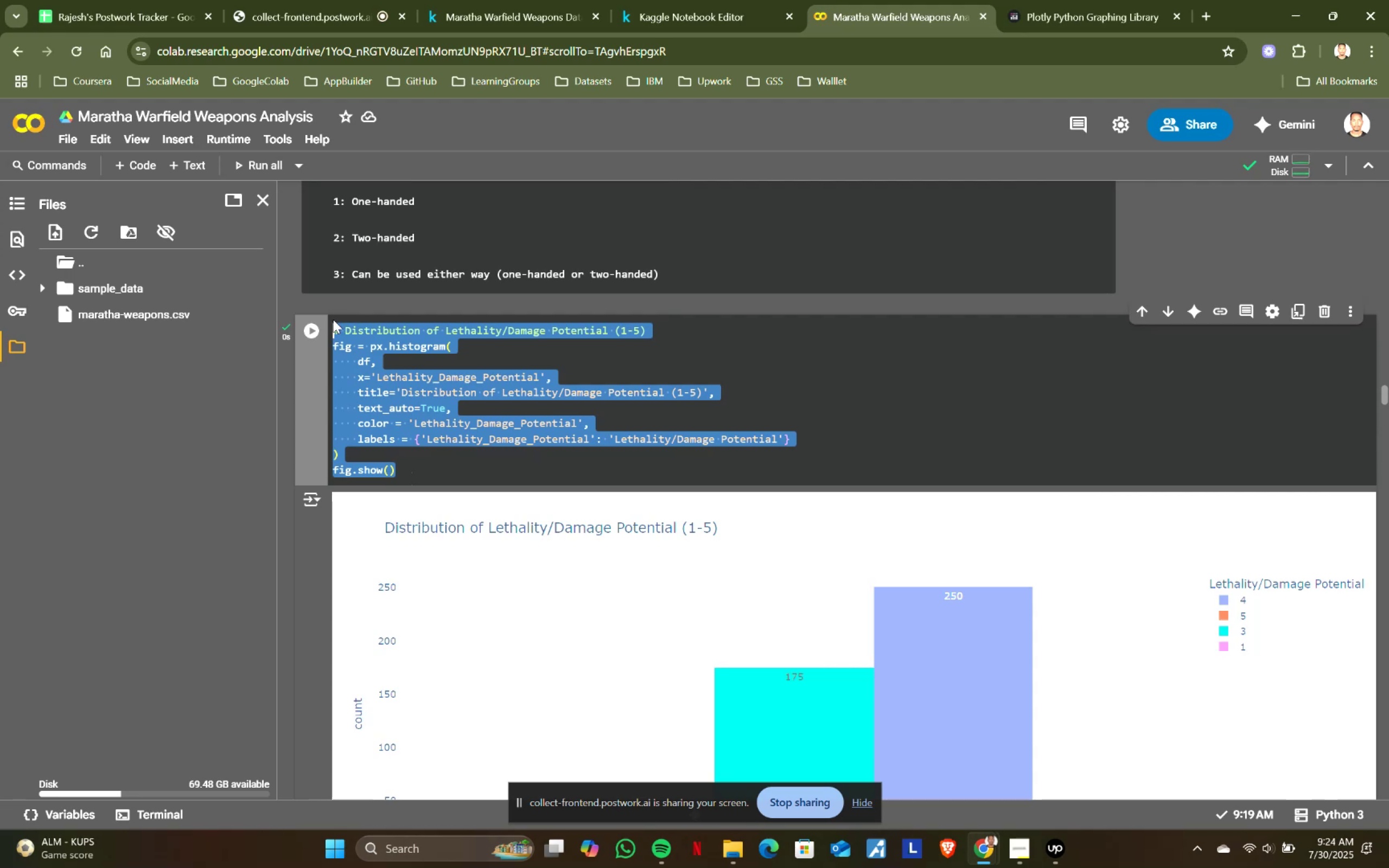 
key(Control+ControlLeft)
 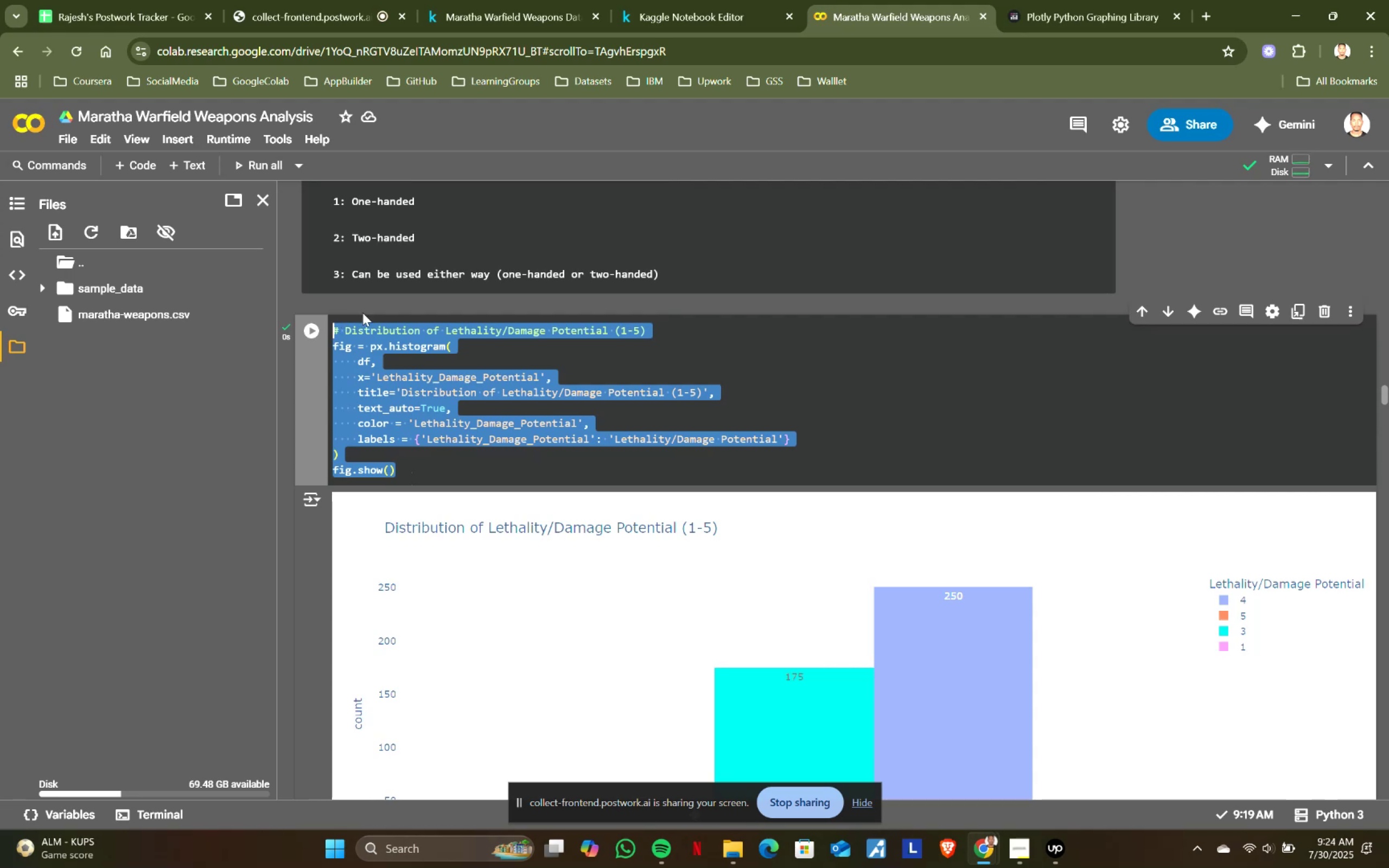 
key(Control+C)
 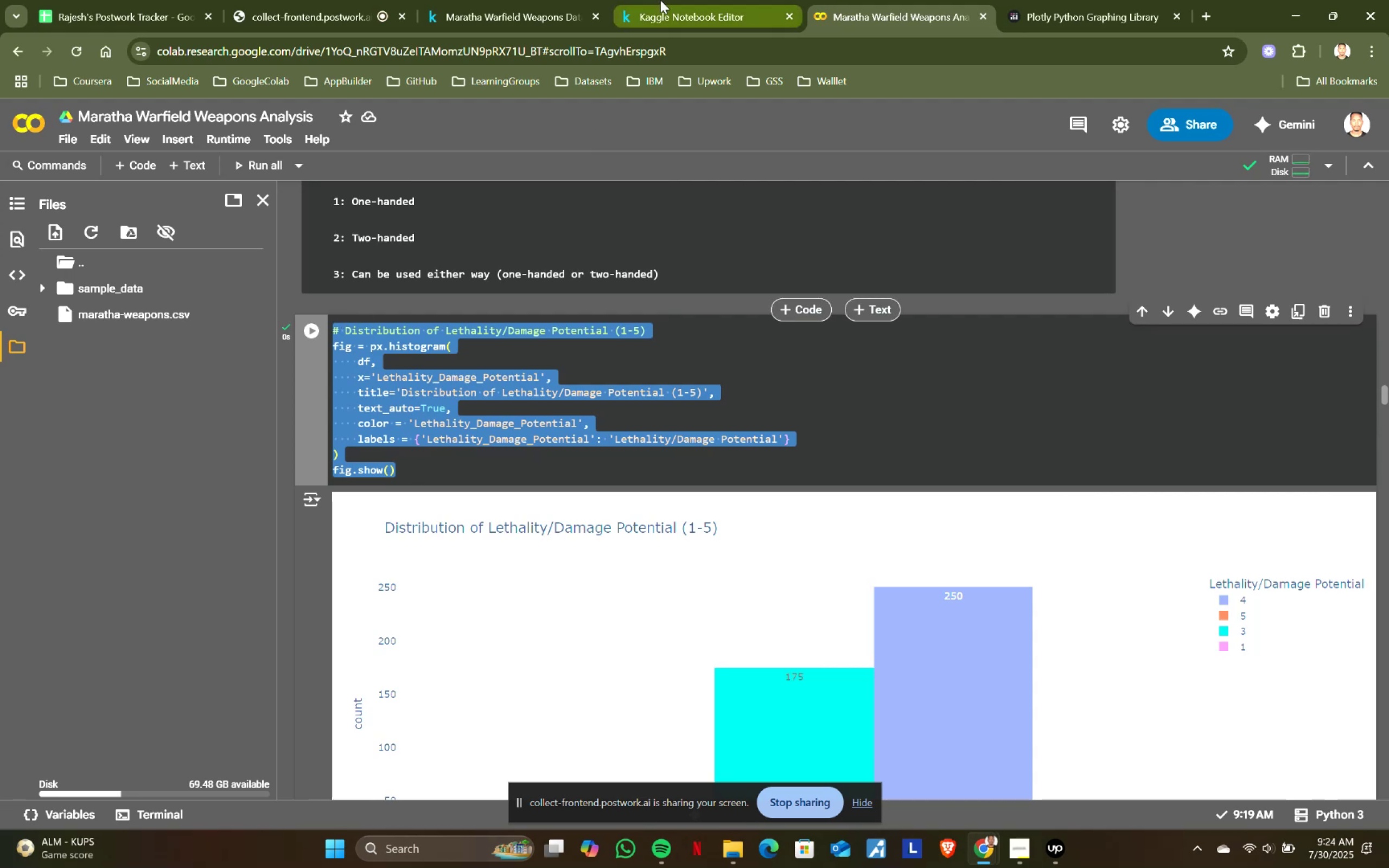 
left_click([661, 0])
 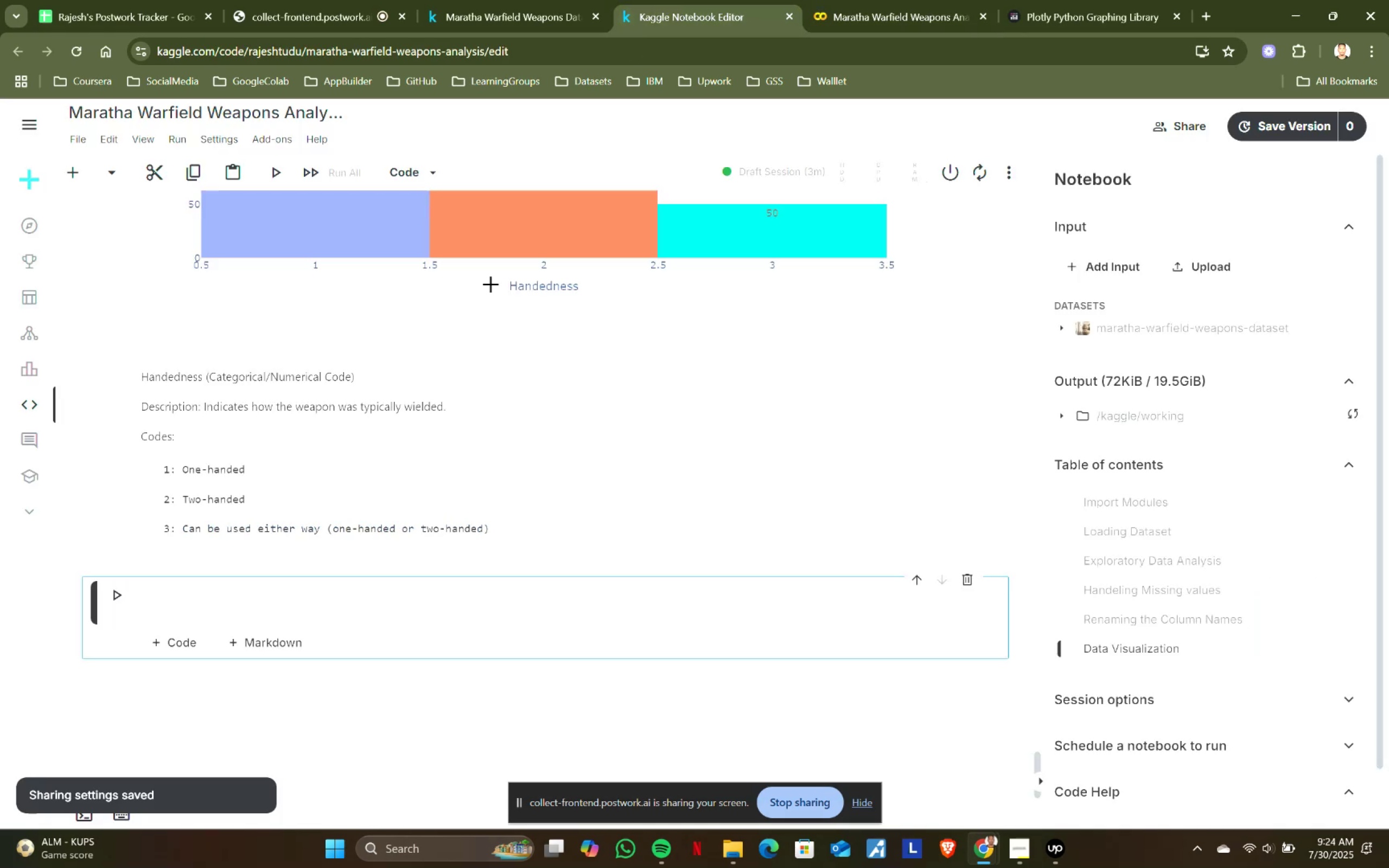 
scroll: coordinate [367, 494], scroll_direction: down, amount: 1.0
 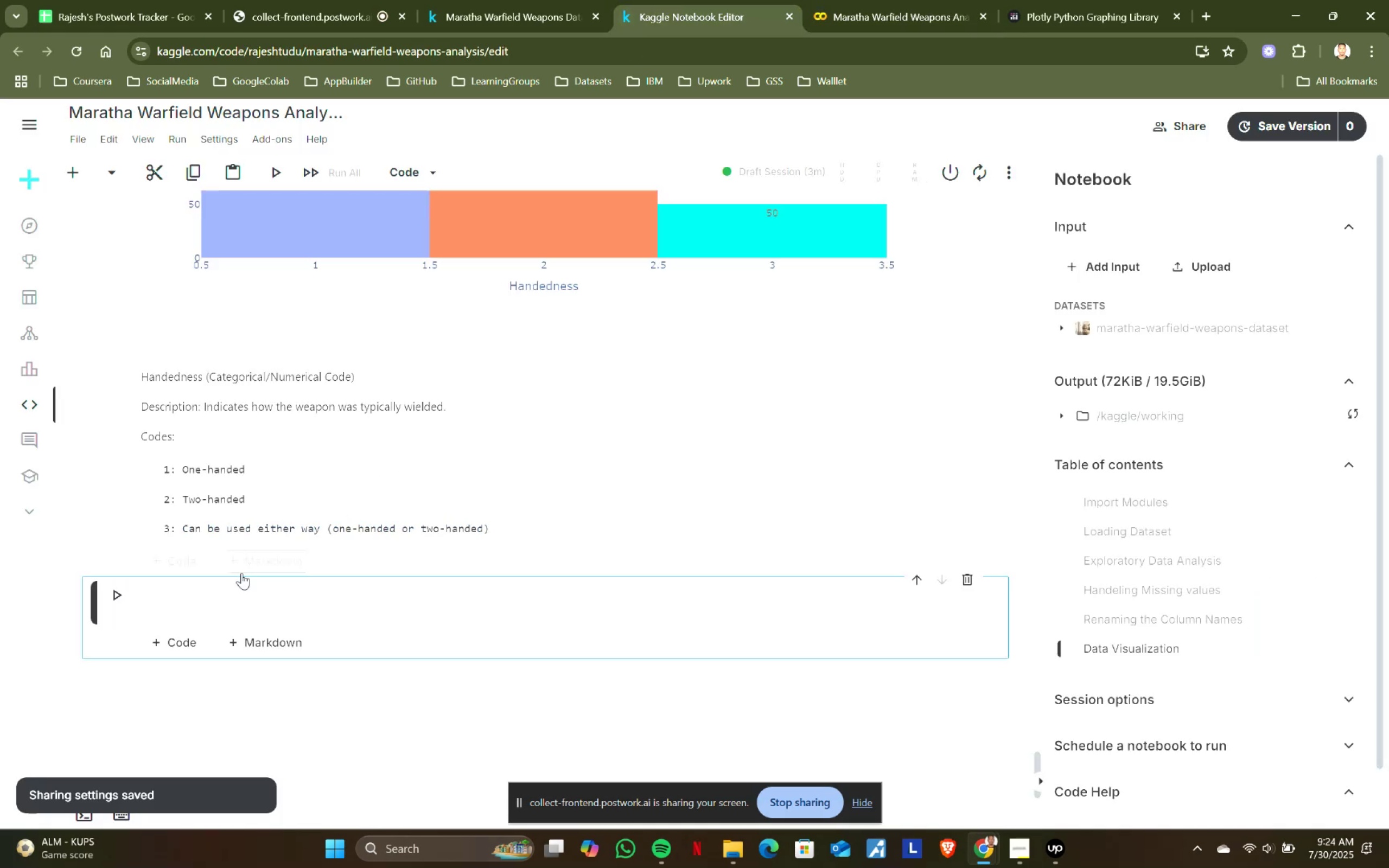 
left_click([216, 588])
 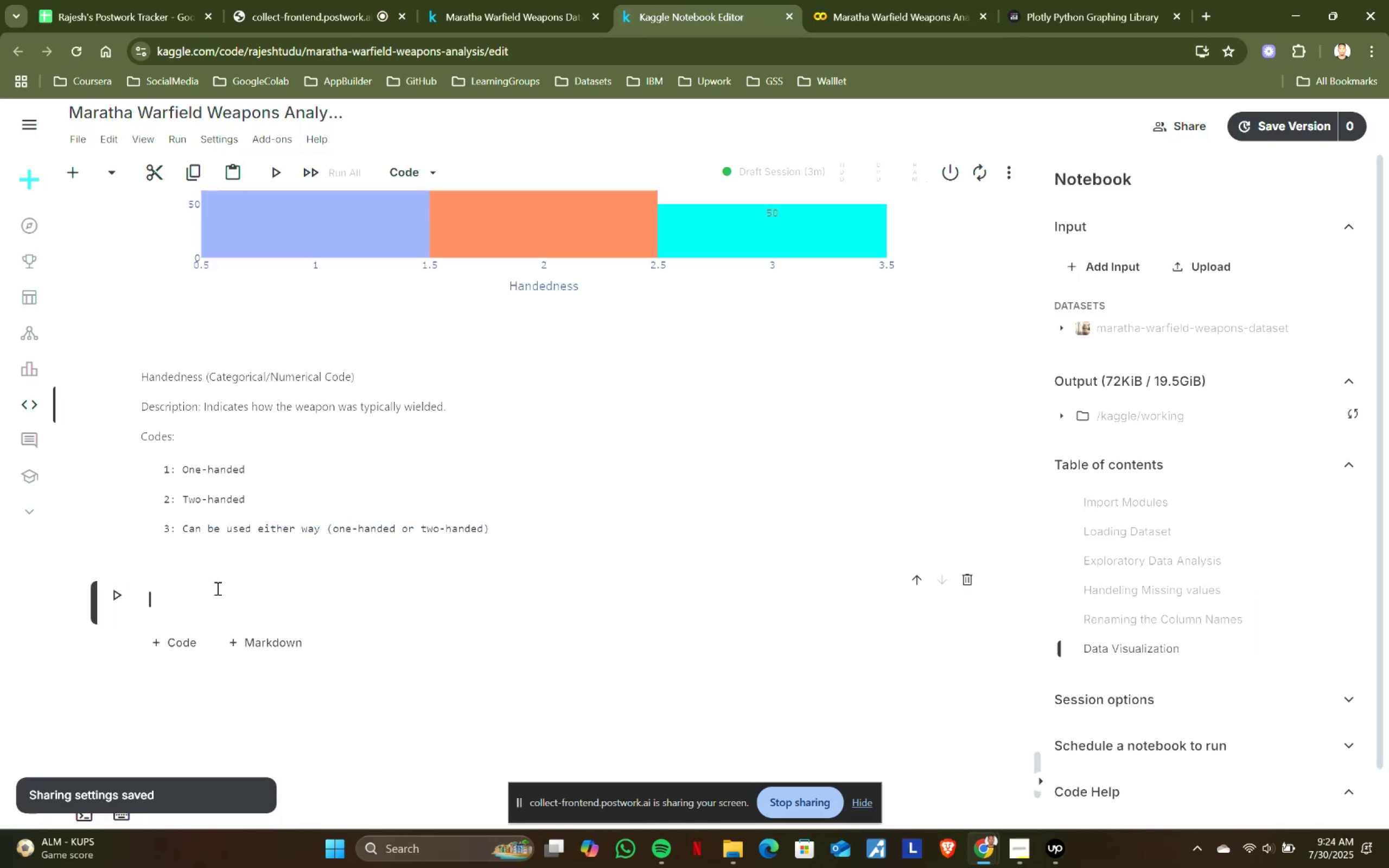 
key(Control+ControlLeft)
 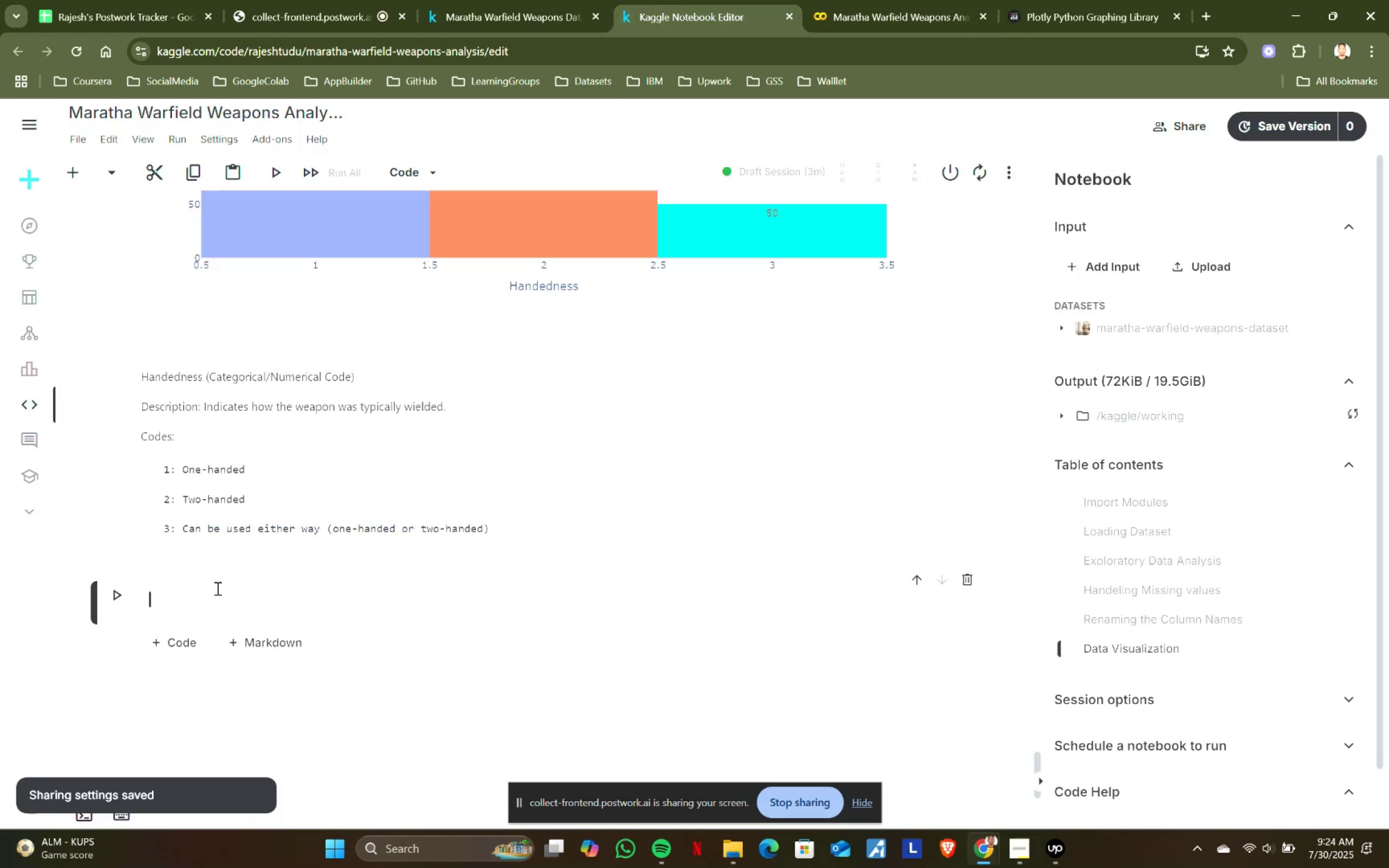 
key(Control+V)
 